 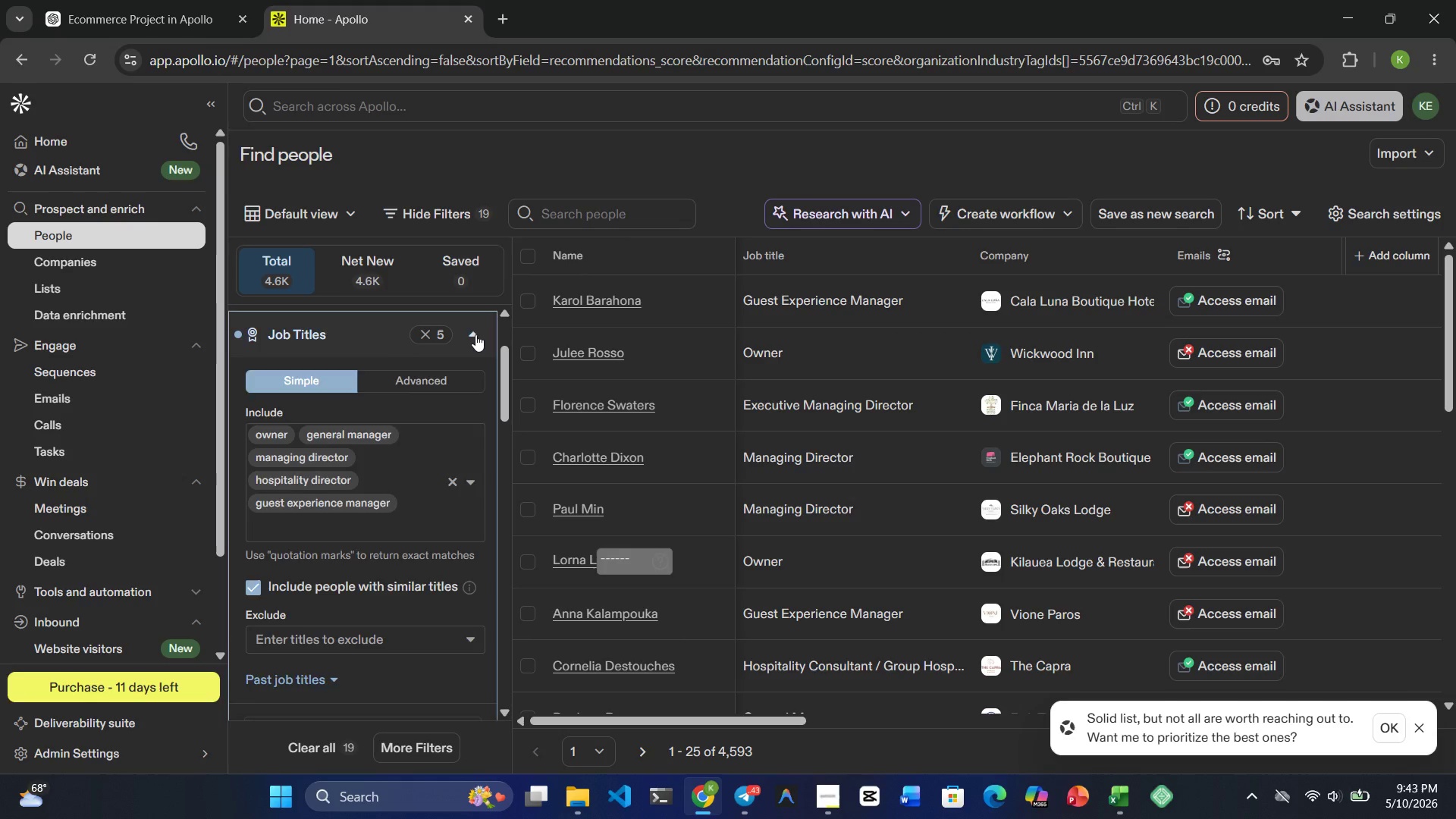 
mouse_move([368, 510])
 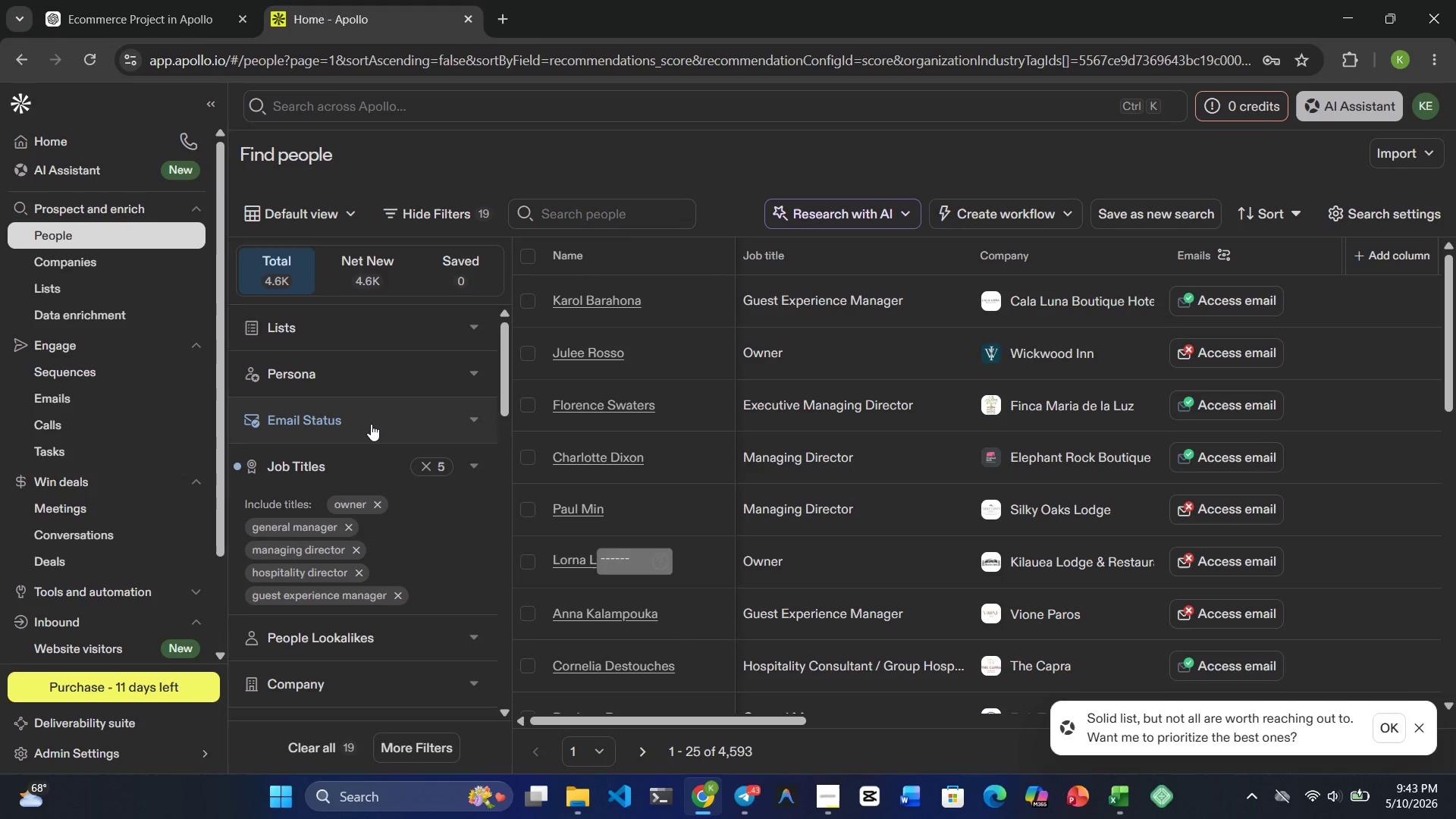 
left_click([371, 424])
 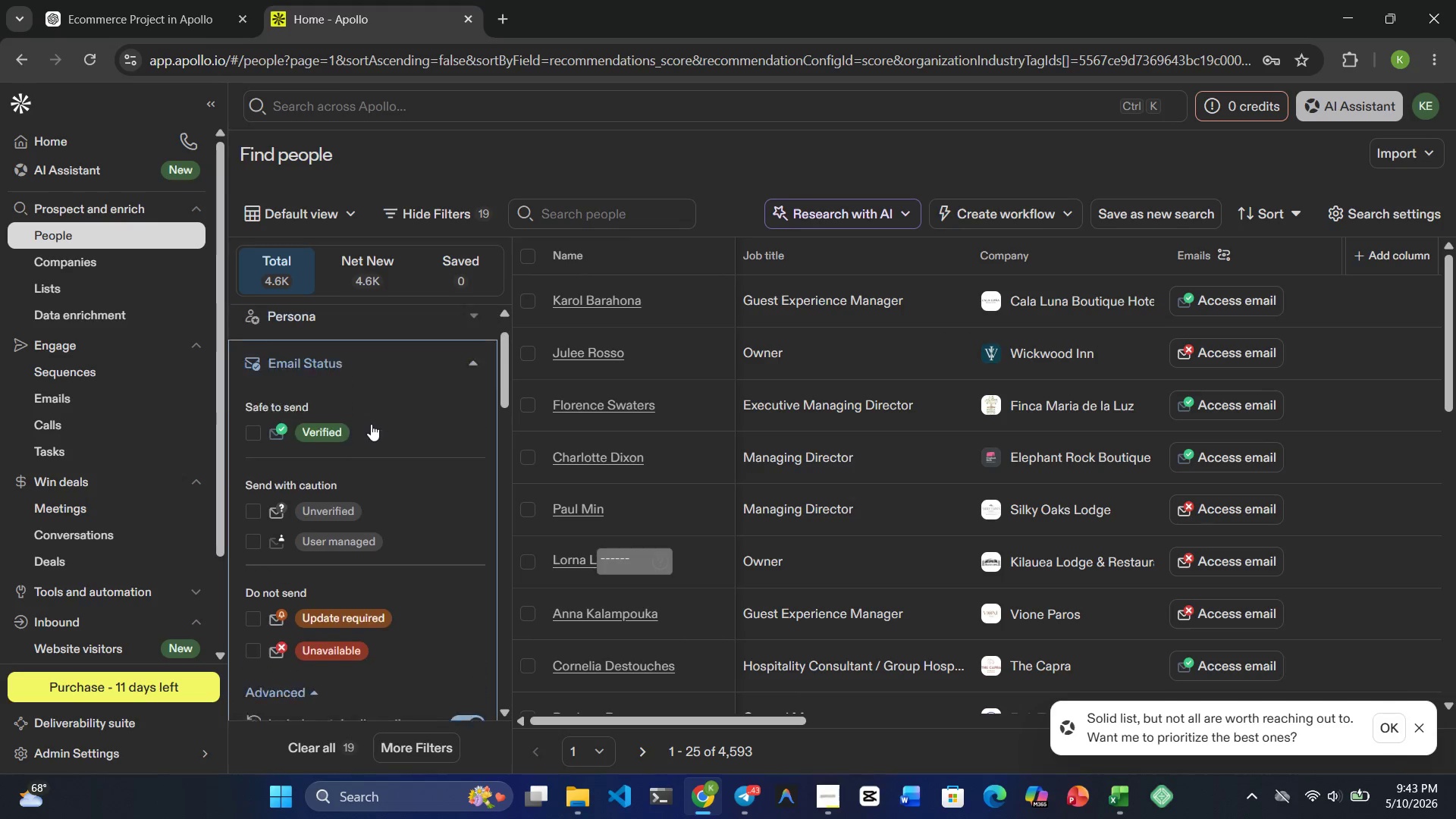 
left_click([253, 436])
 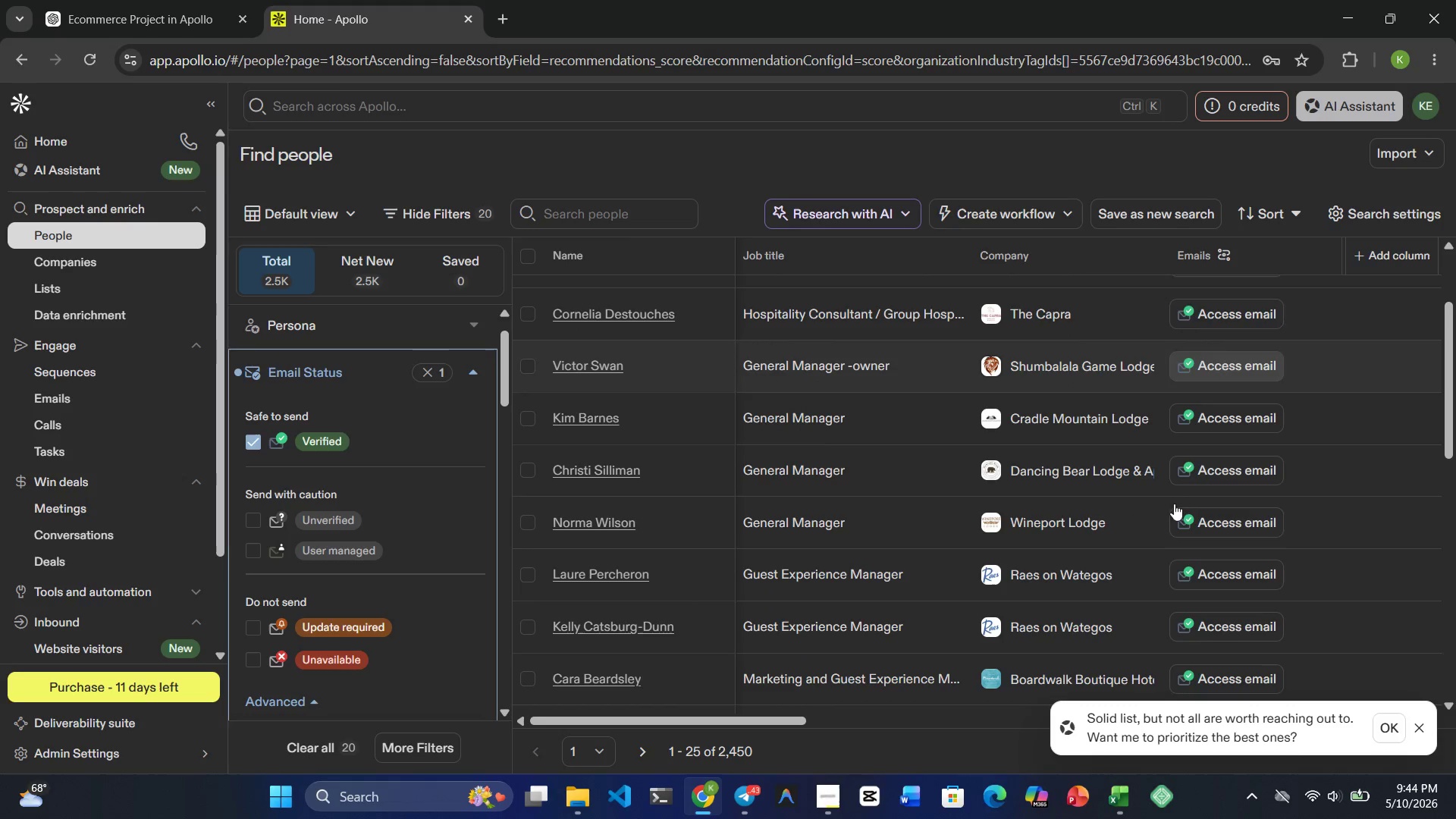 
wait(28.06)
 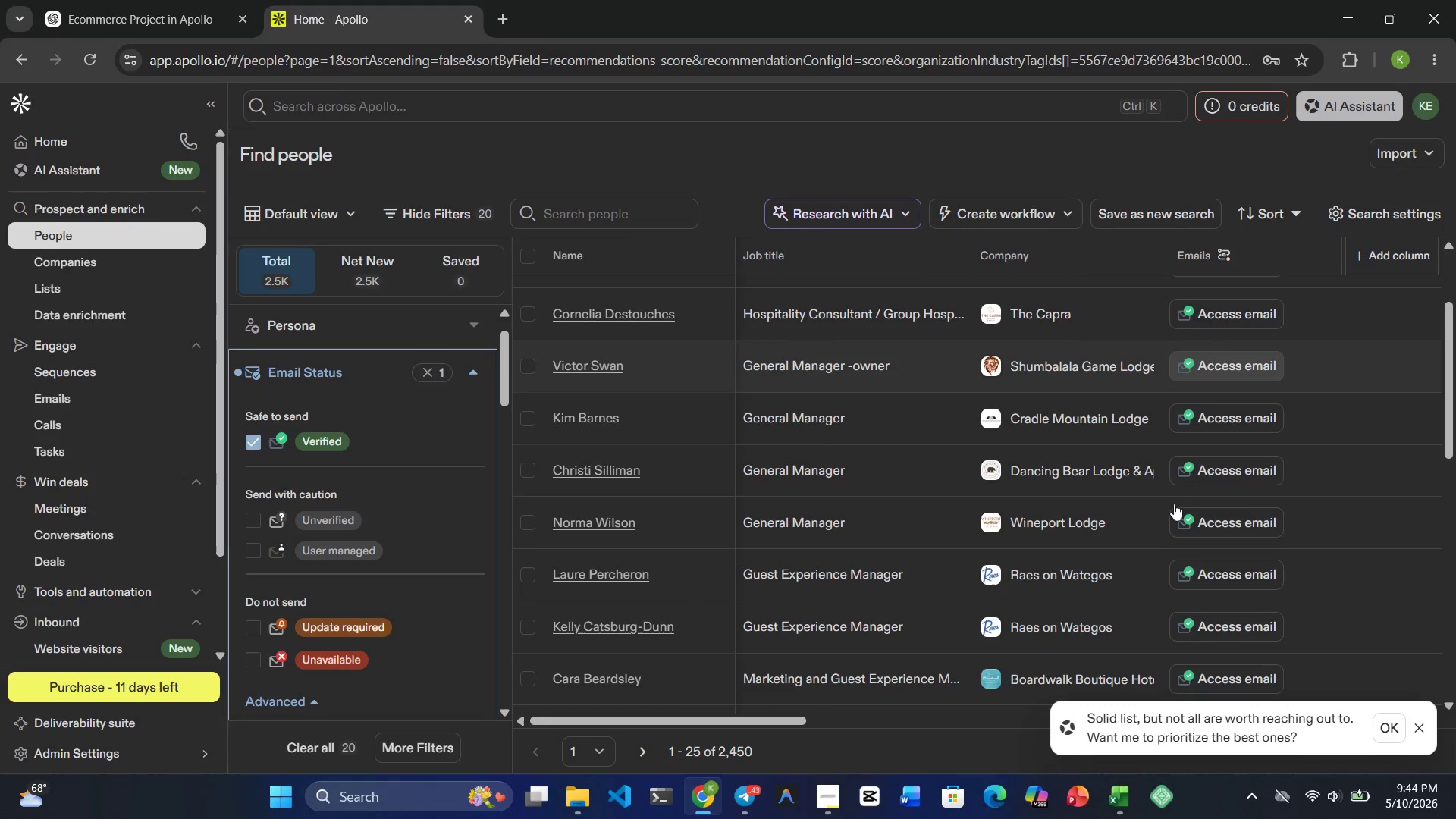 
left_click([1419, 731])
 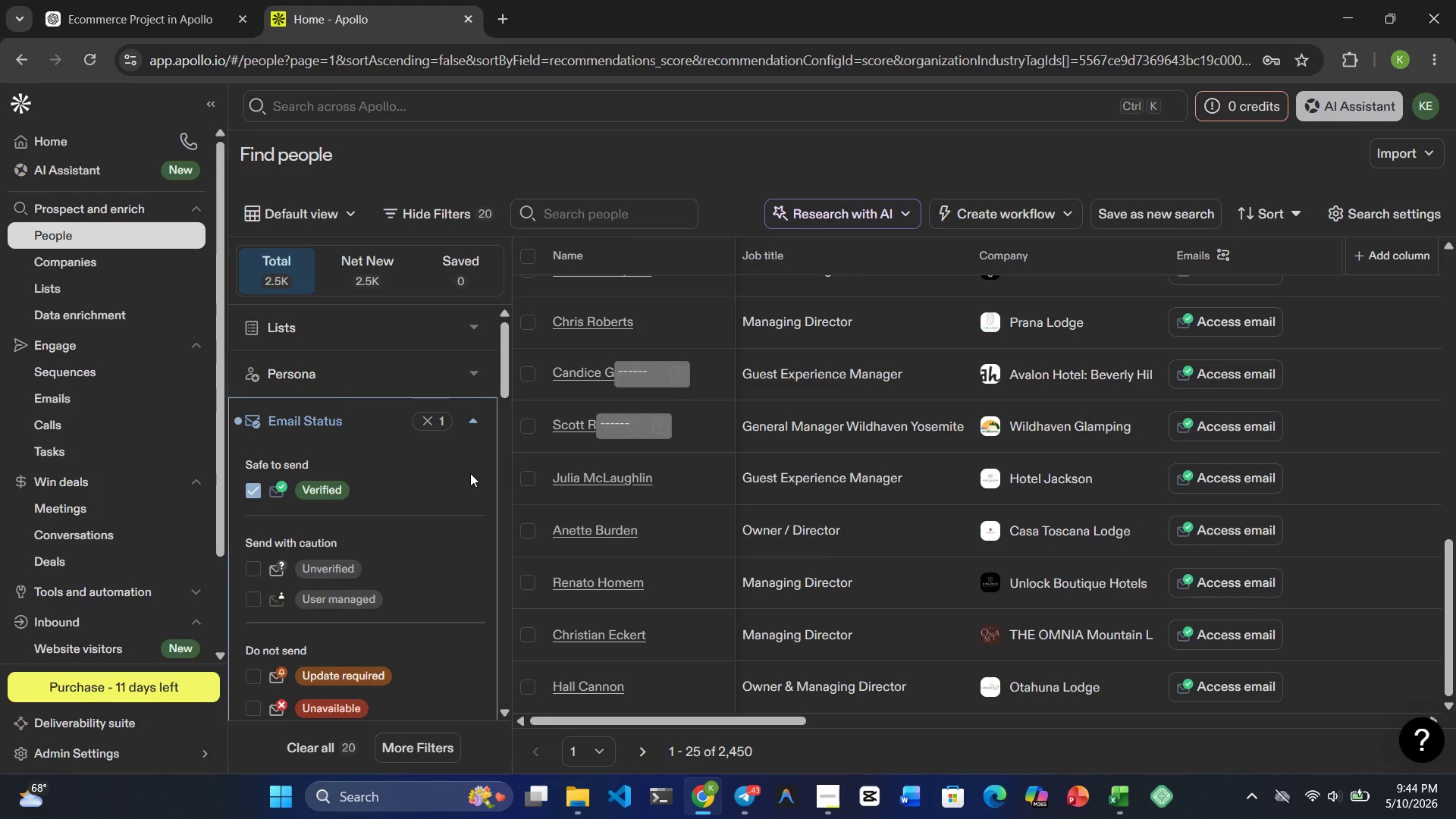 
wait(31.61)
 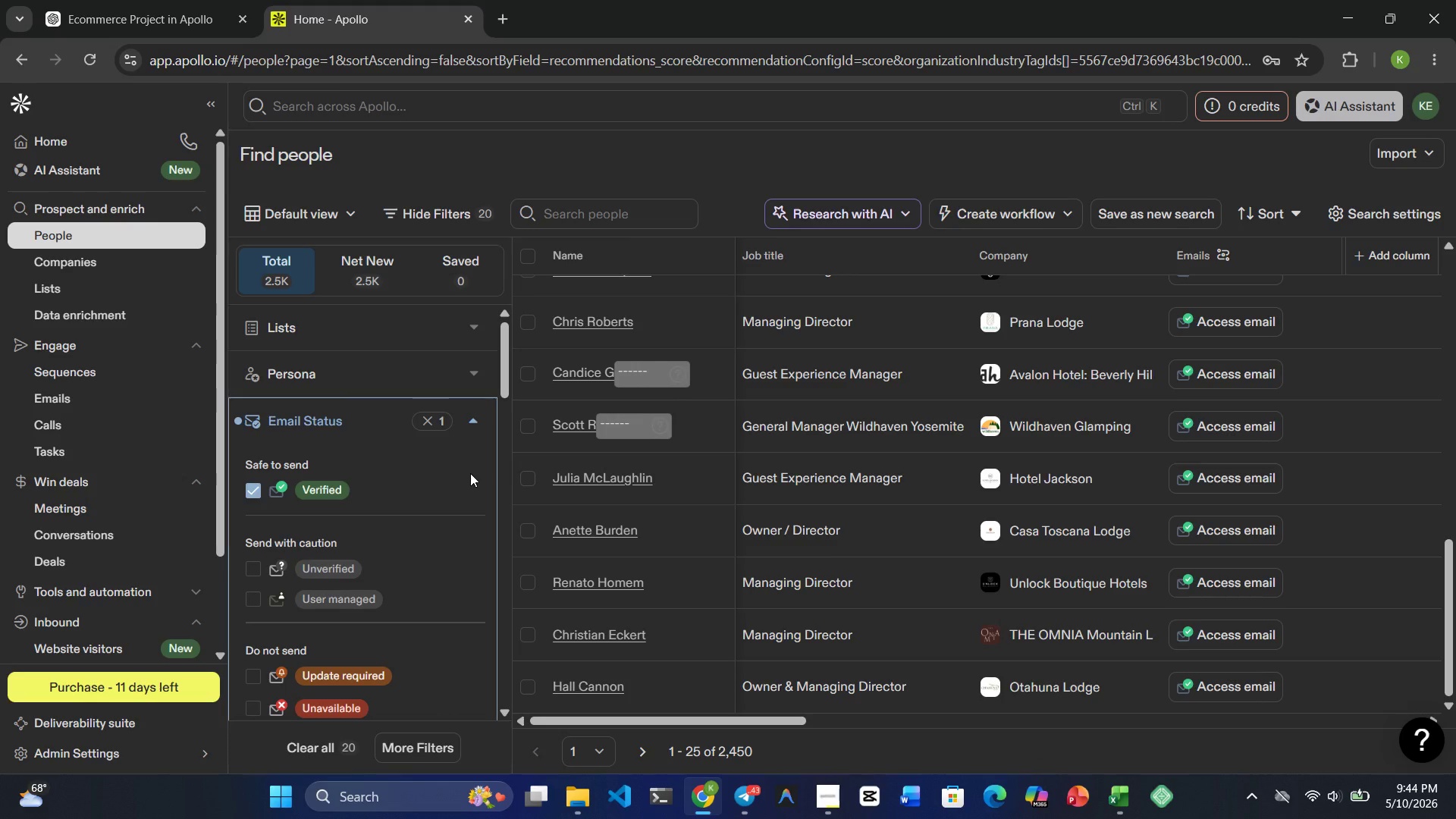 
scroll: coordinate [627, 435], scroll_direction: up, amount: 24.0
 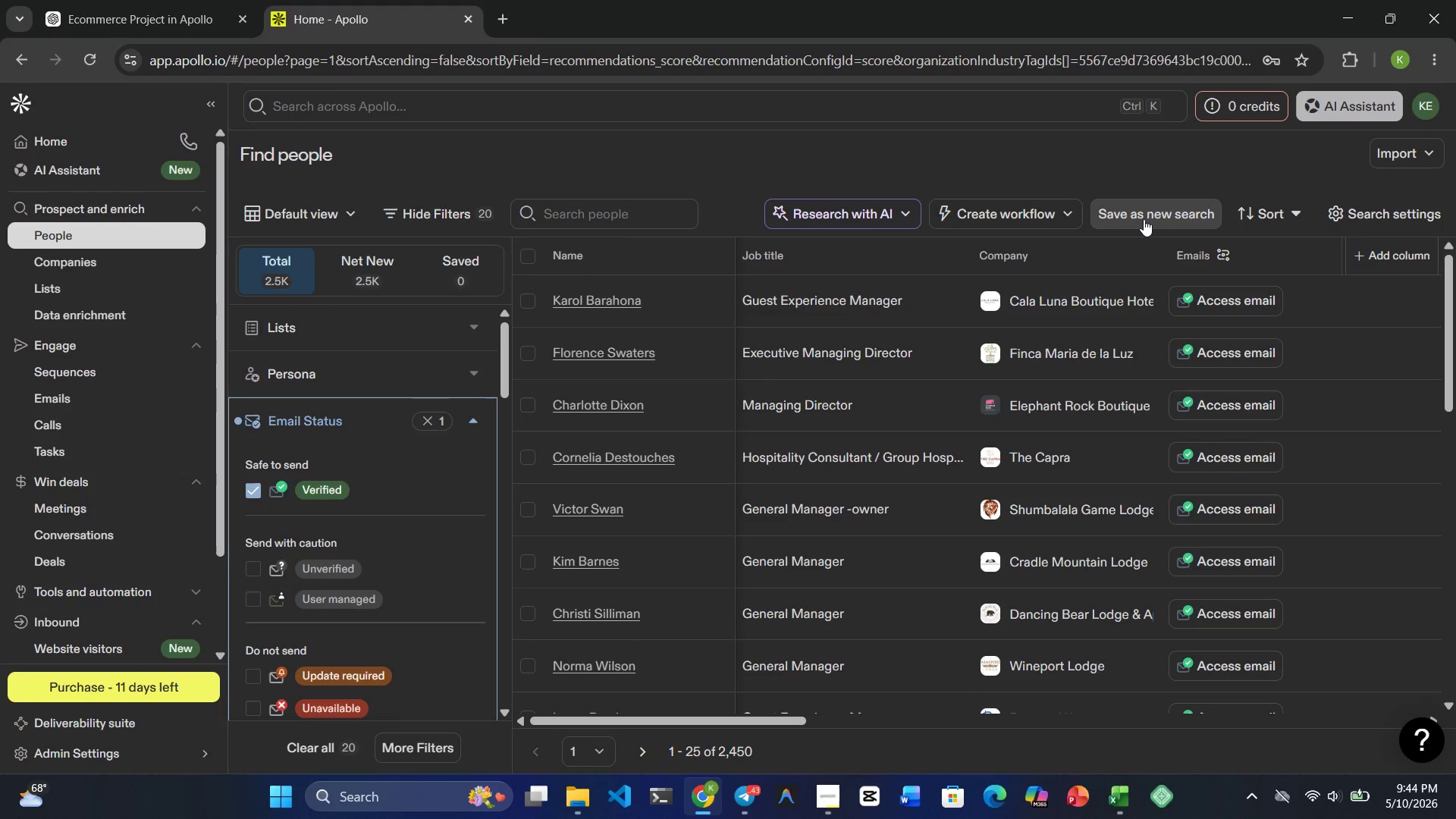 
left_click([1139, 217])
 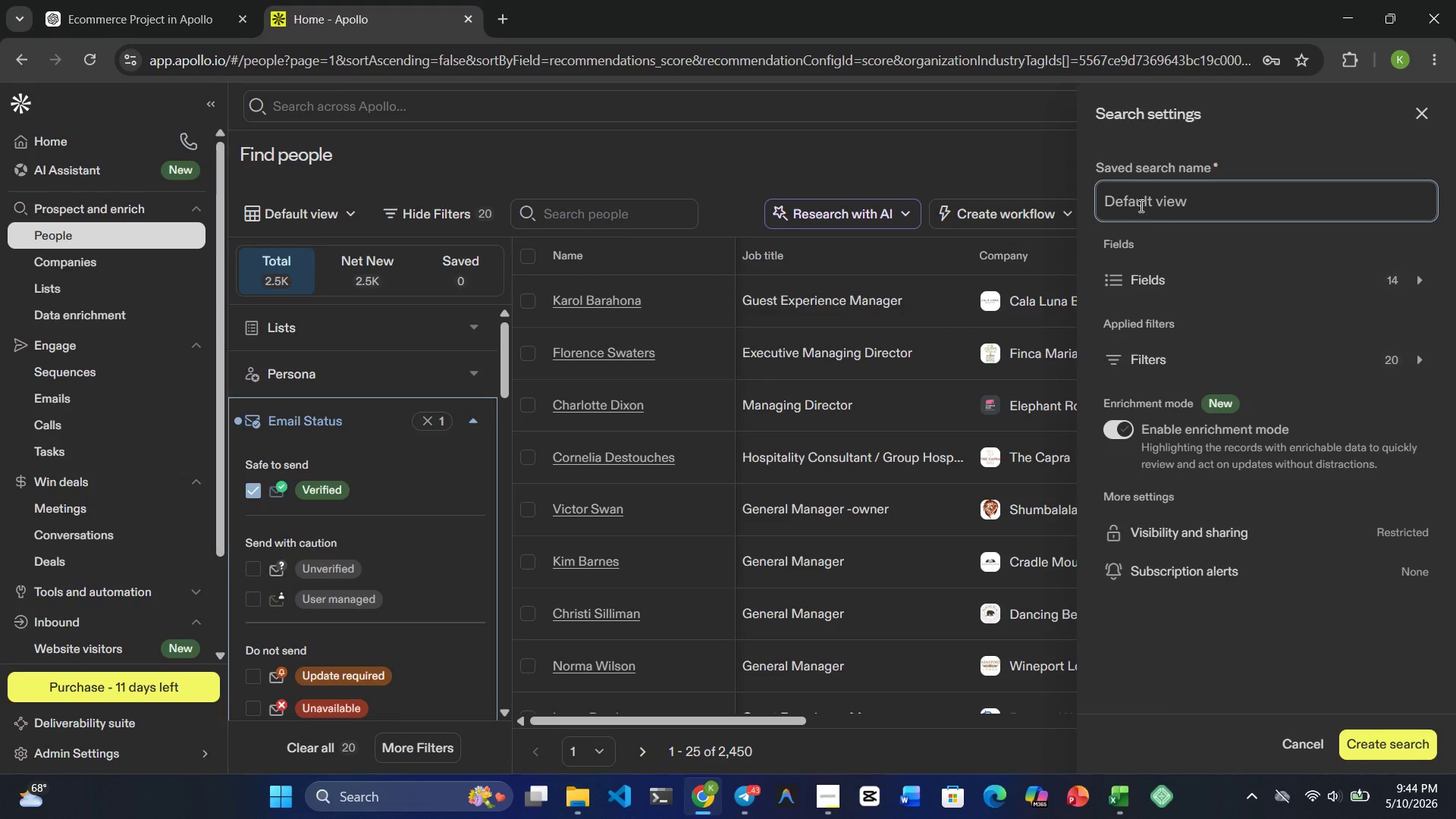 
double_click([1142, 200])
 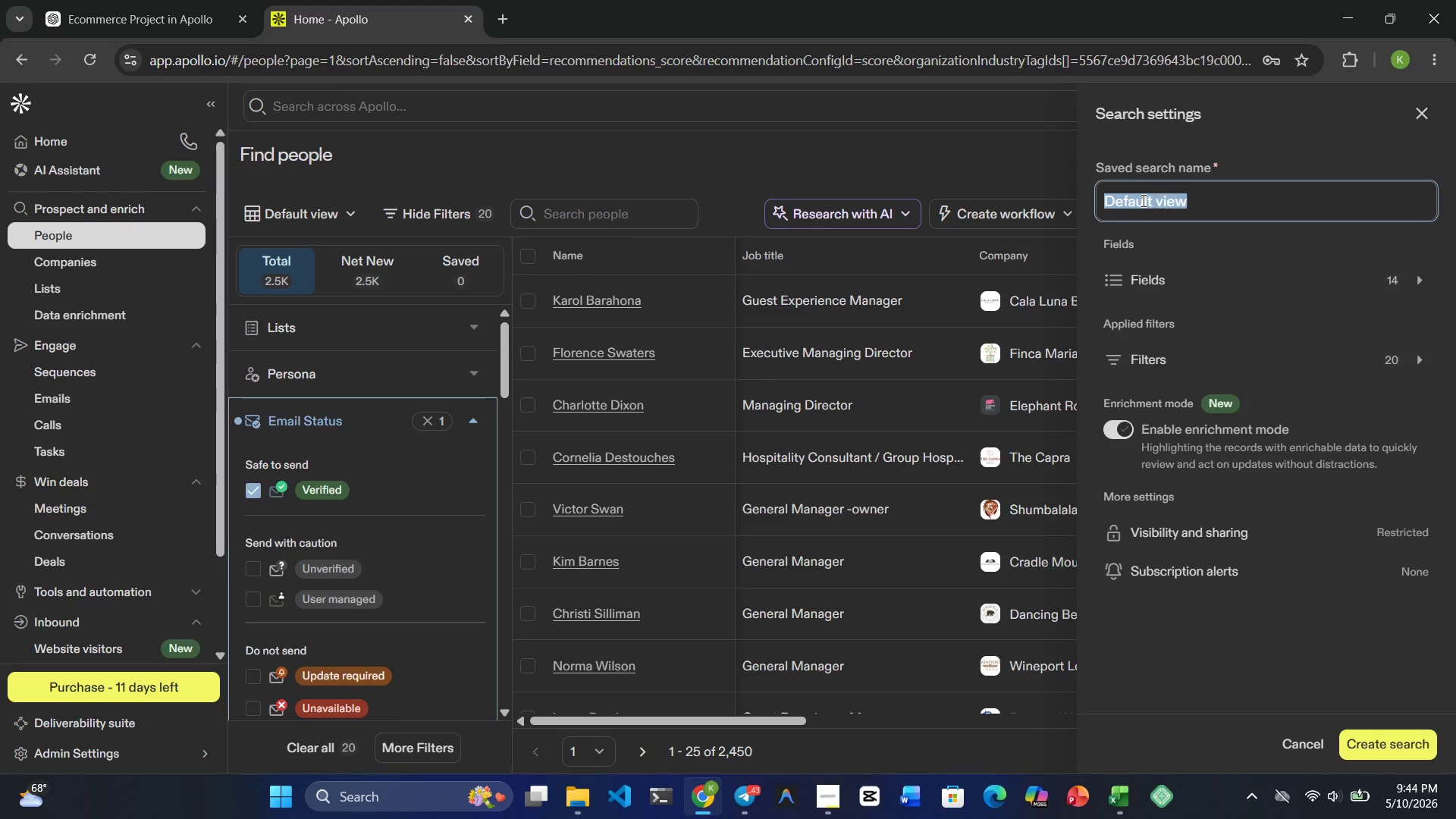 
triple_click([1142, 200])
 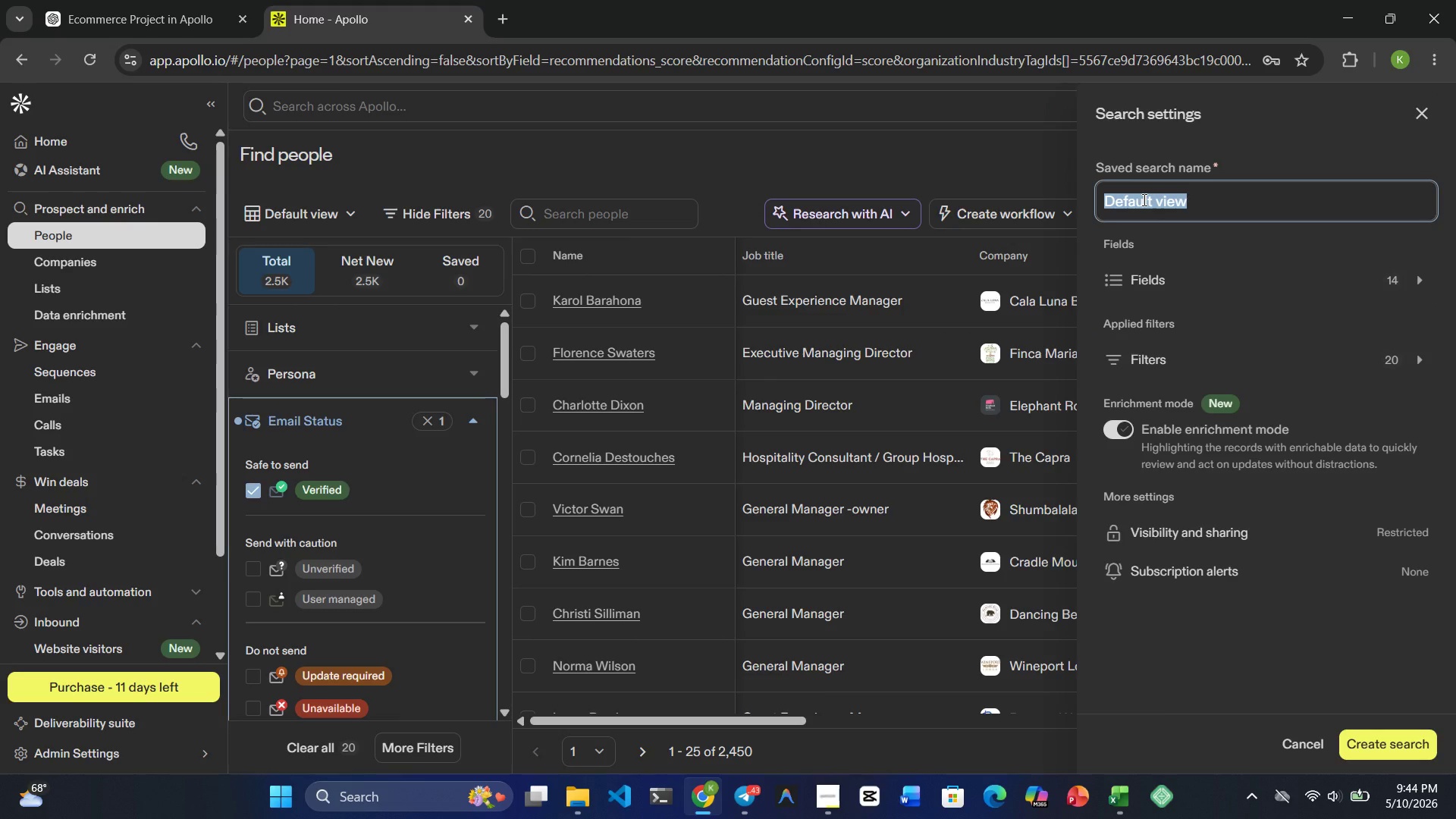 
type(Hearth & Host Direct Booking L)
 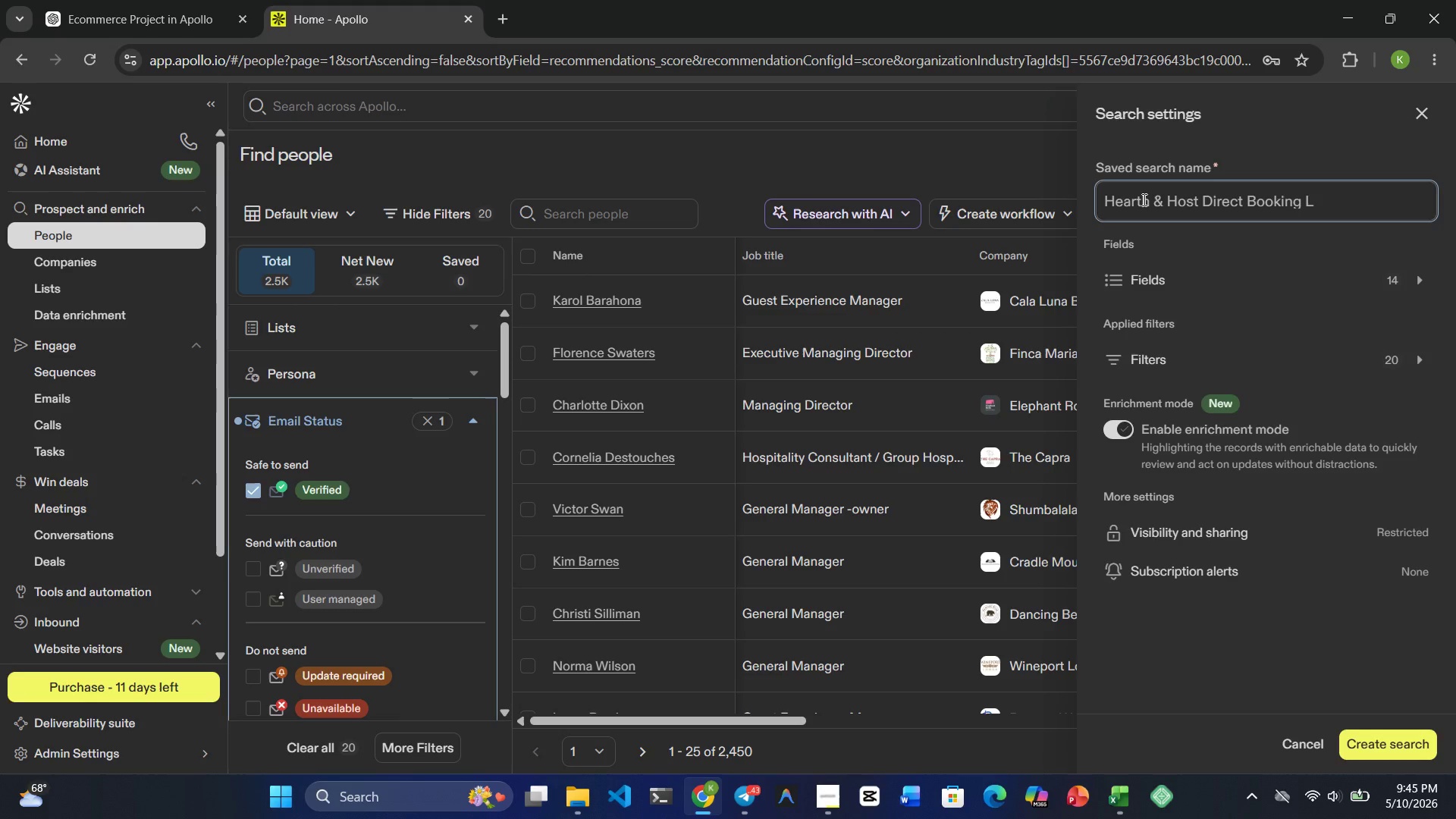 
type(eads)
 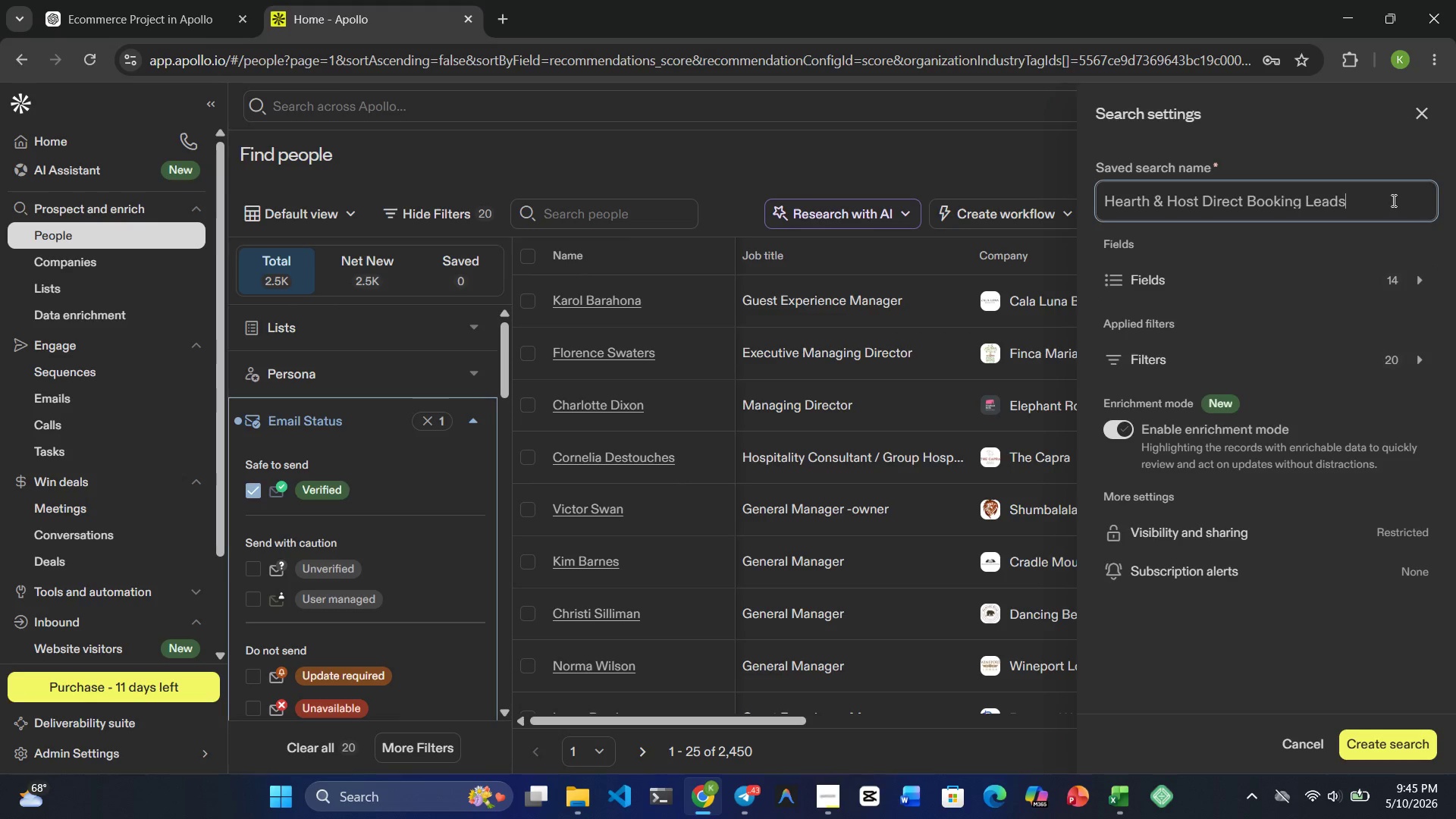 
wait(46.27)
 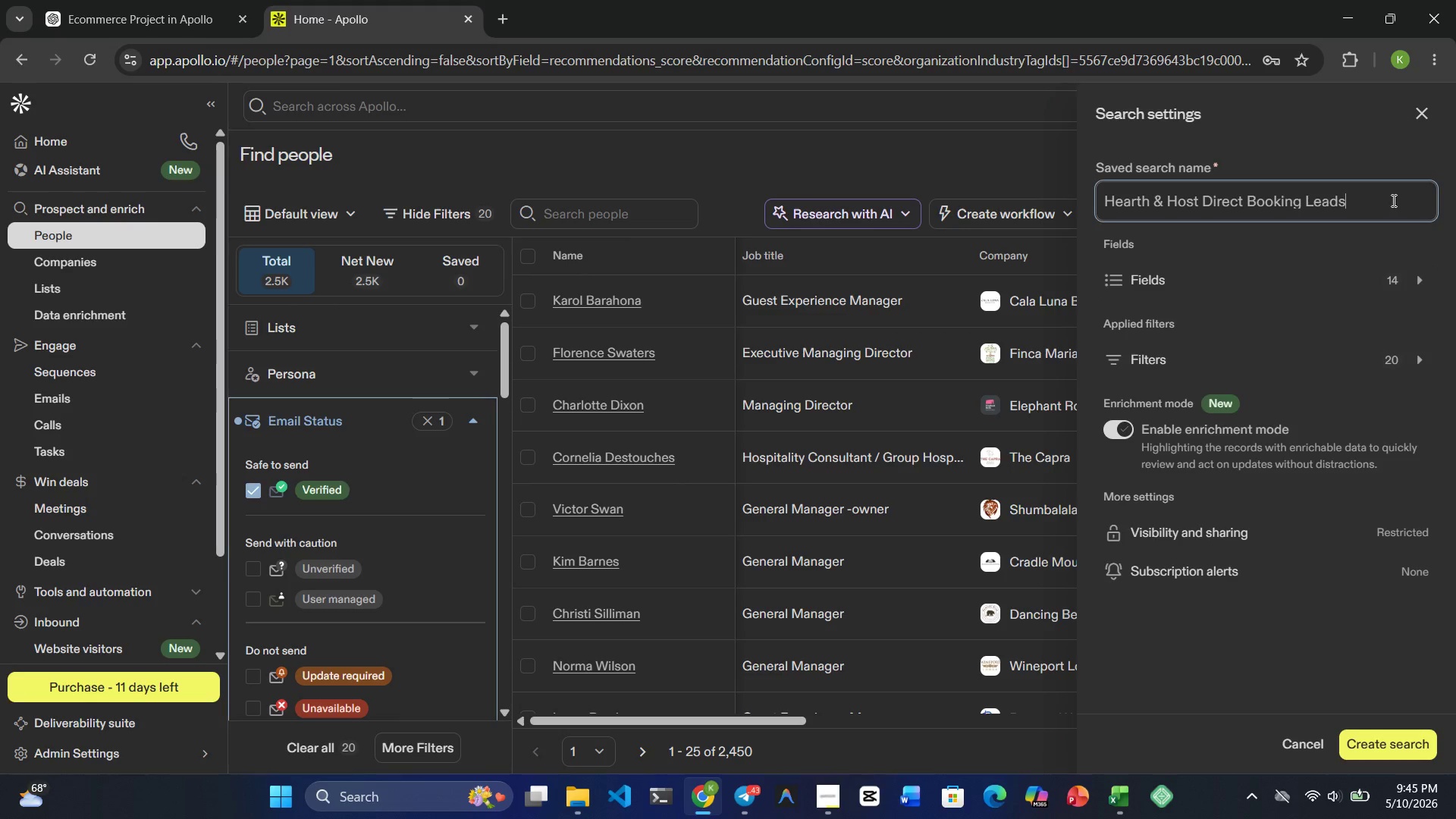 
left_click([1382, 739])
 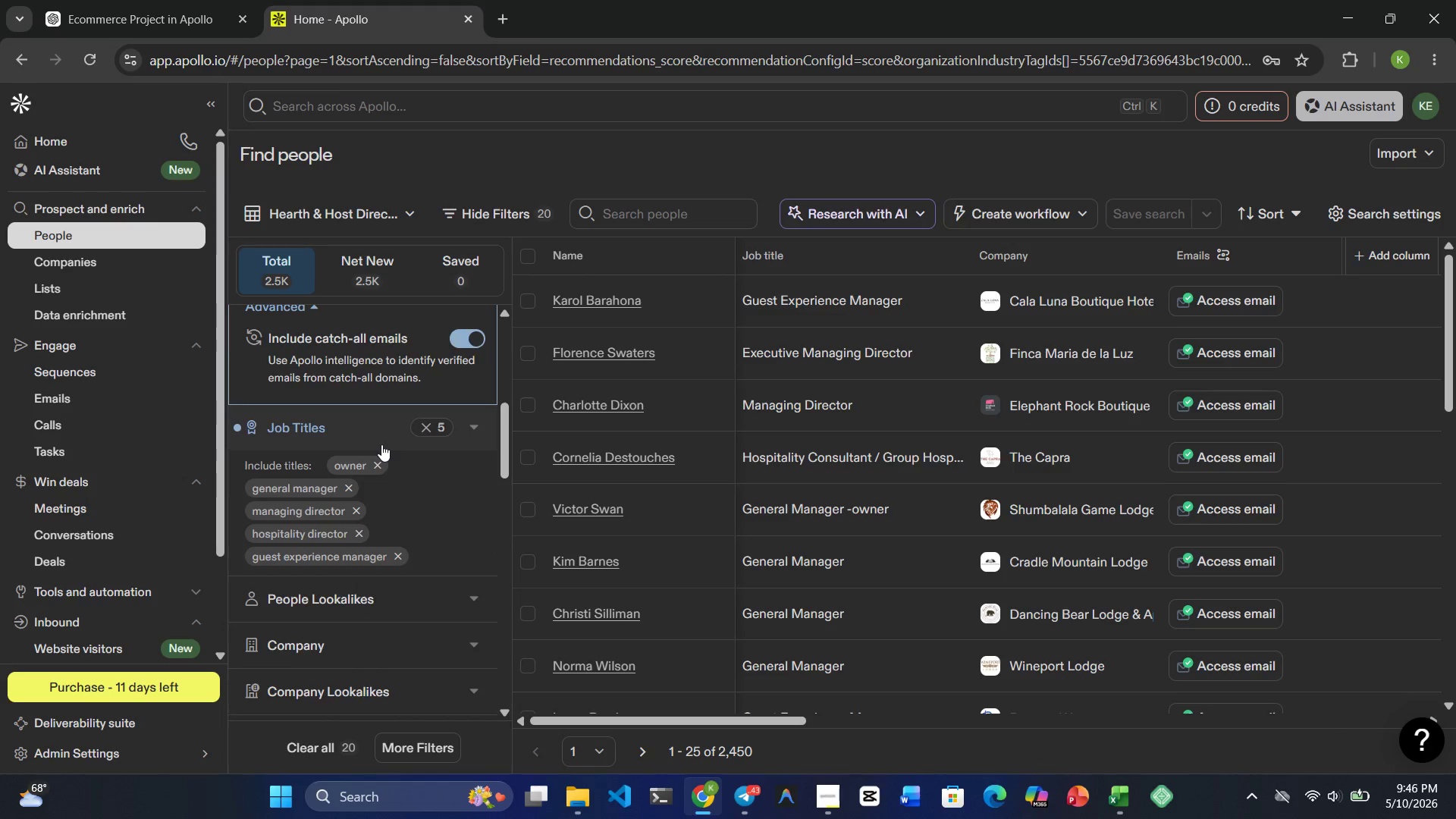 
wait(35.91)
 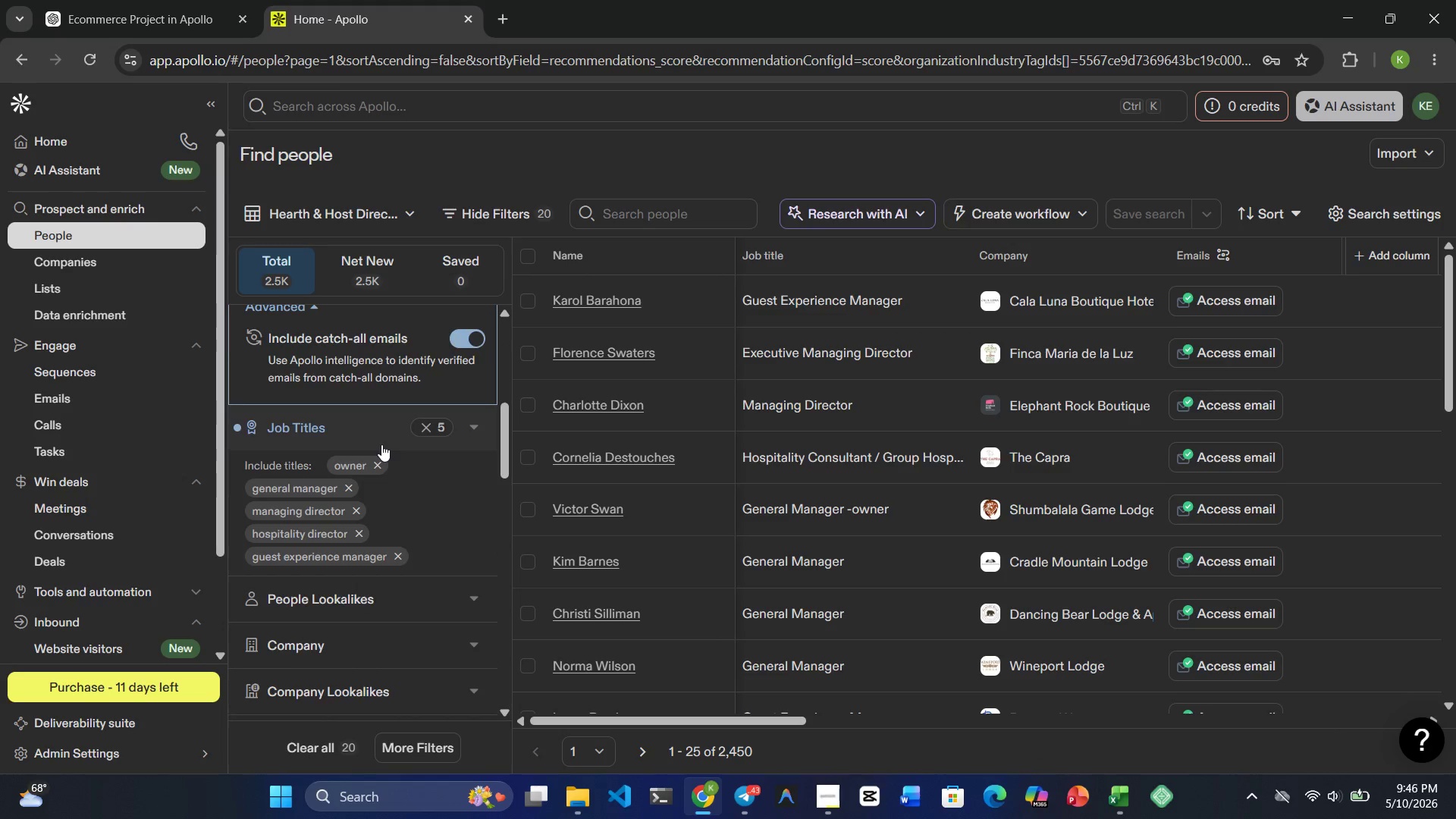 
mouse_move([956, 484])
 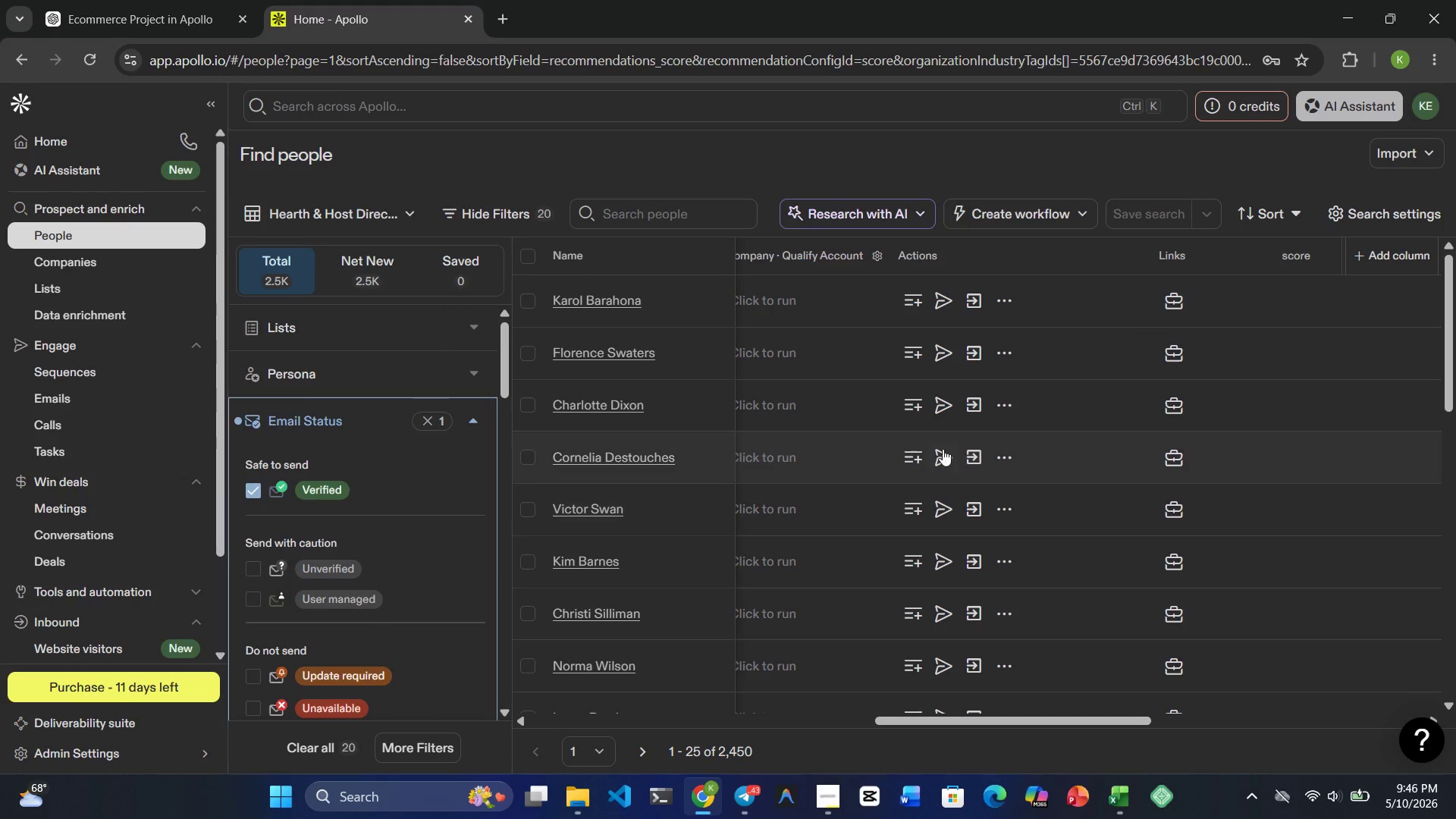 
mouse_move([962, 452])
 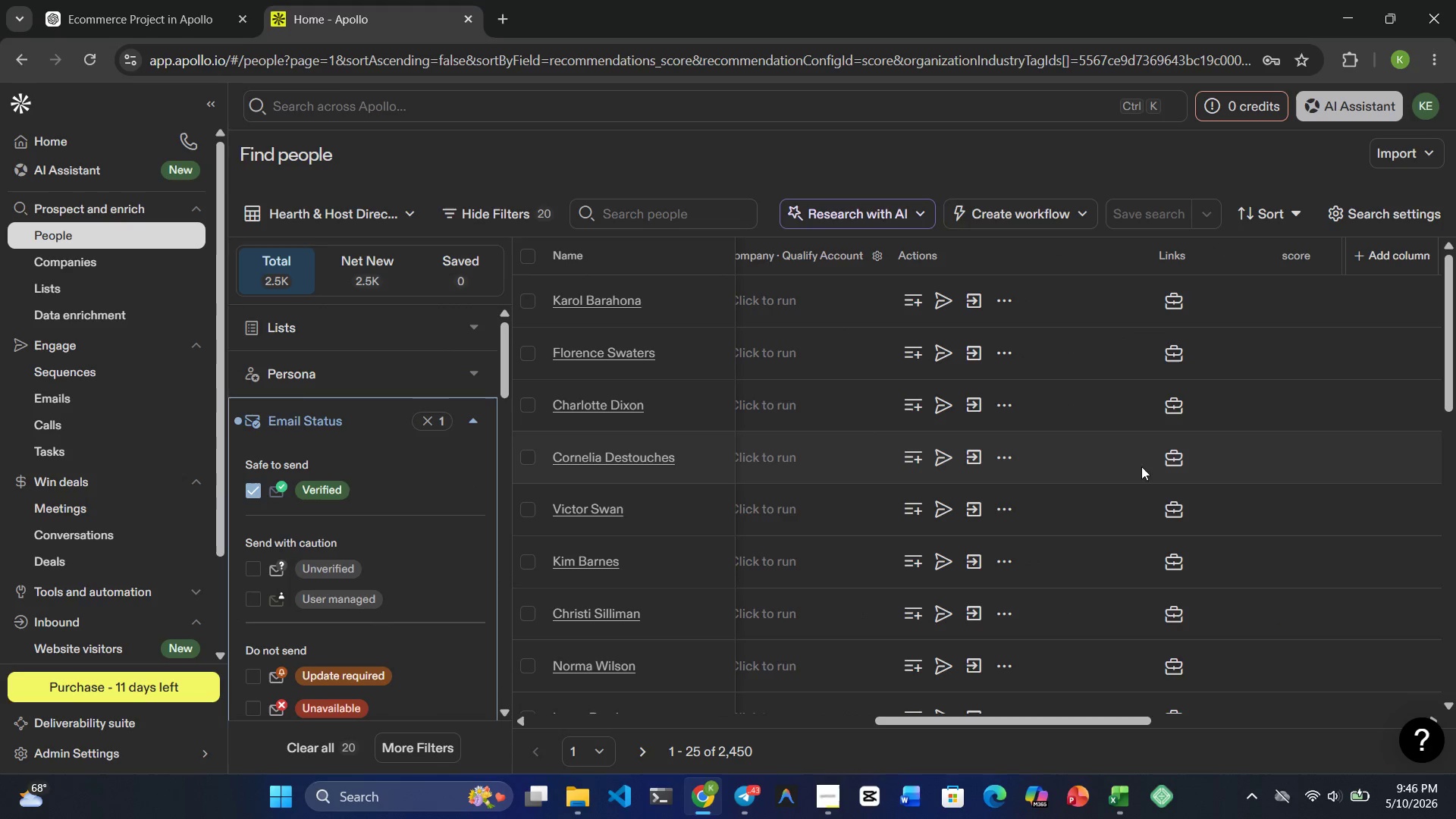 
mouse_move([1172, 482])
 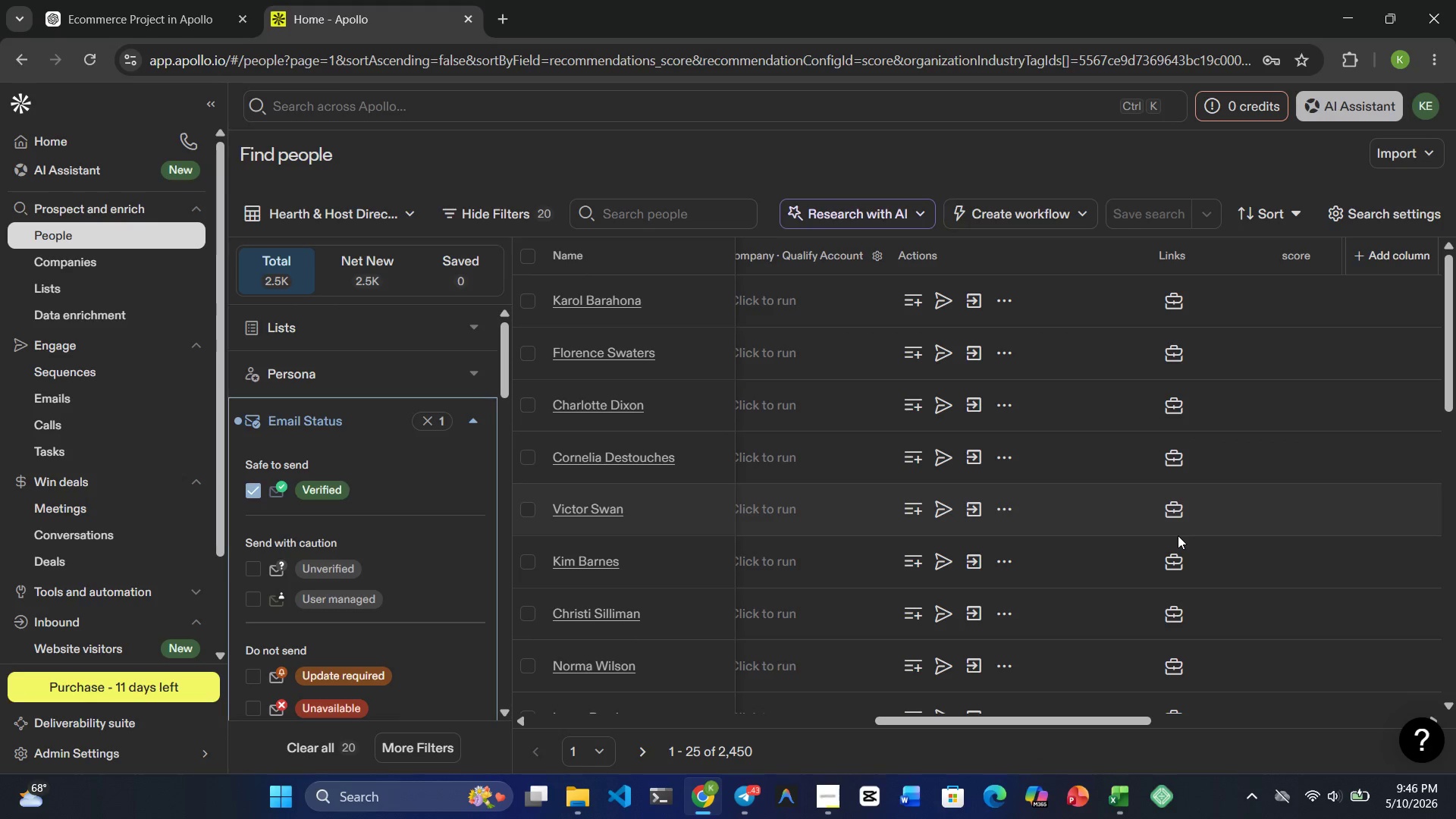 
mouse_move([1172, 586])
 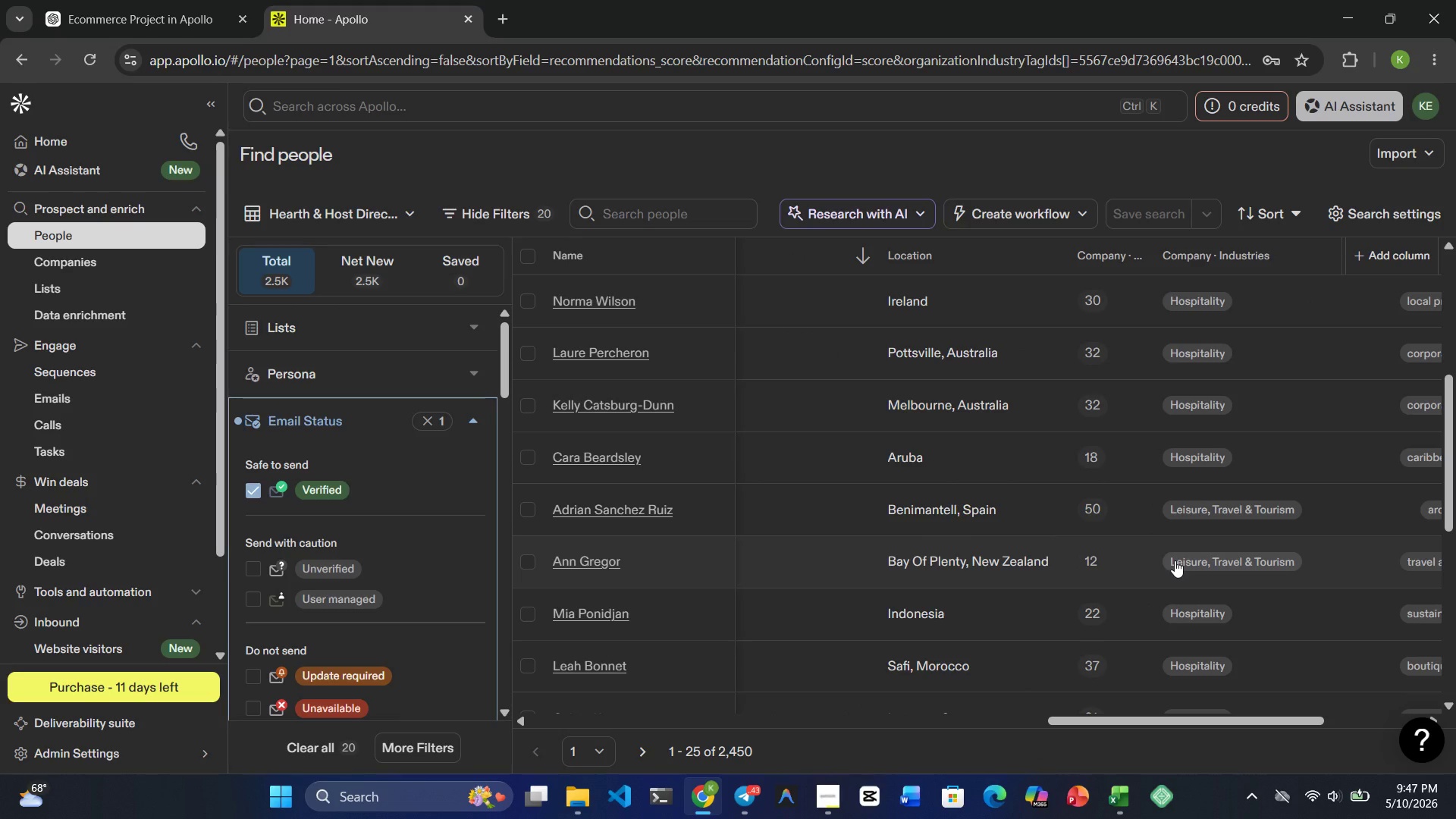 
wait(44.05)
 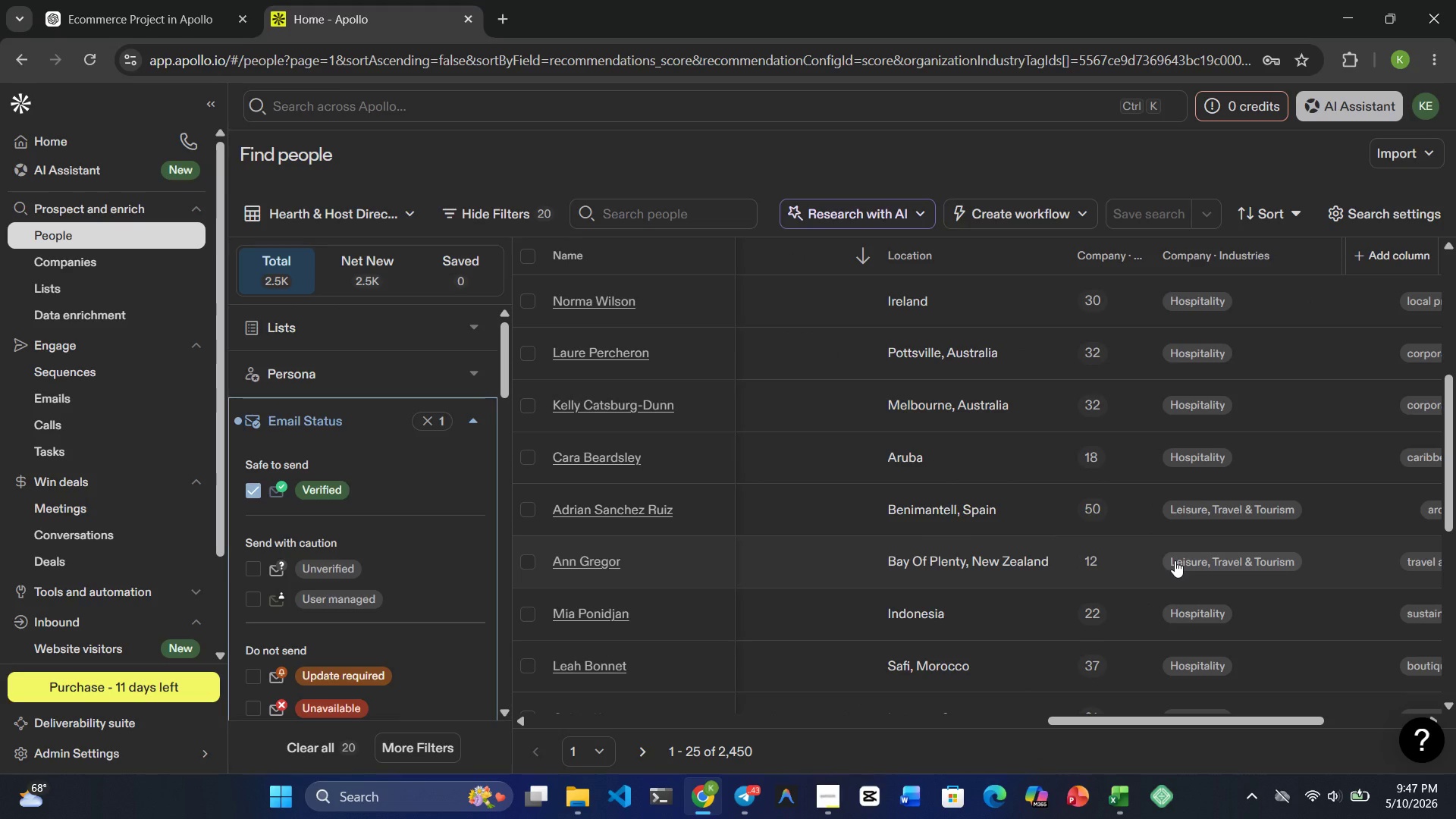 
left_click([395, 207])
 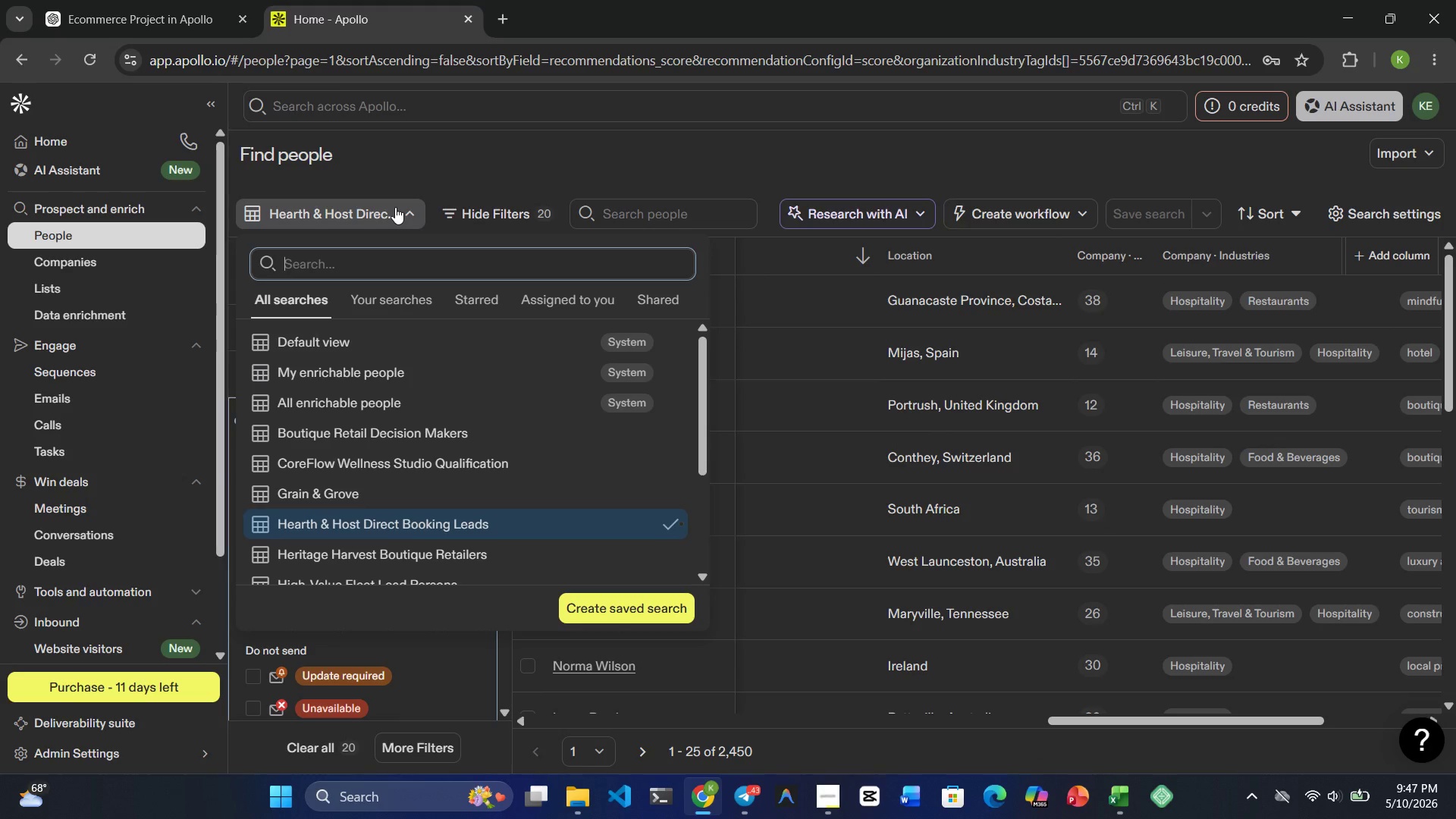 
left_click([395, 207])
 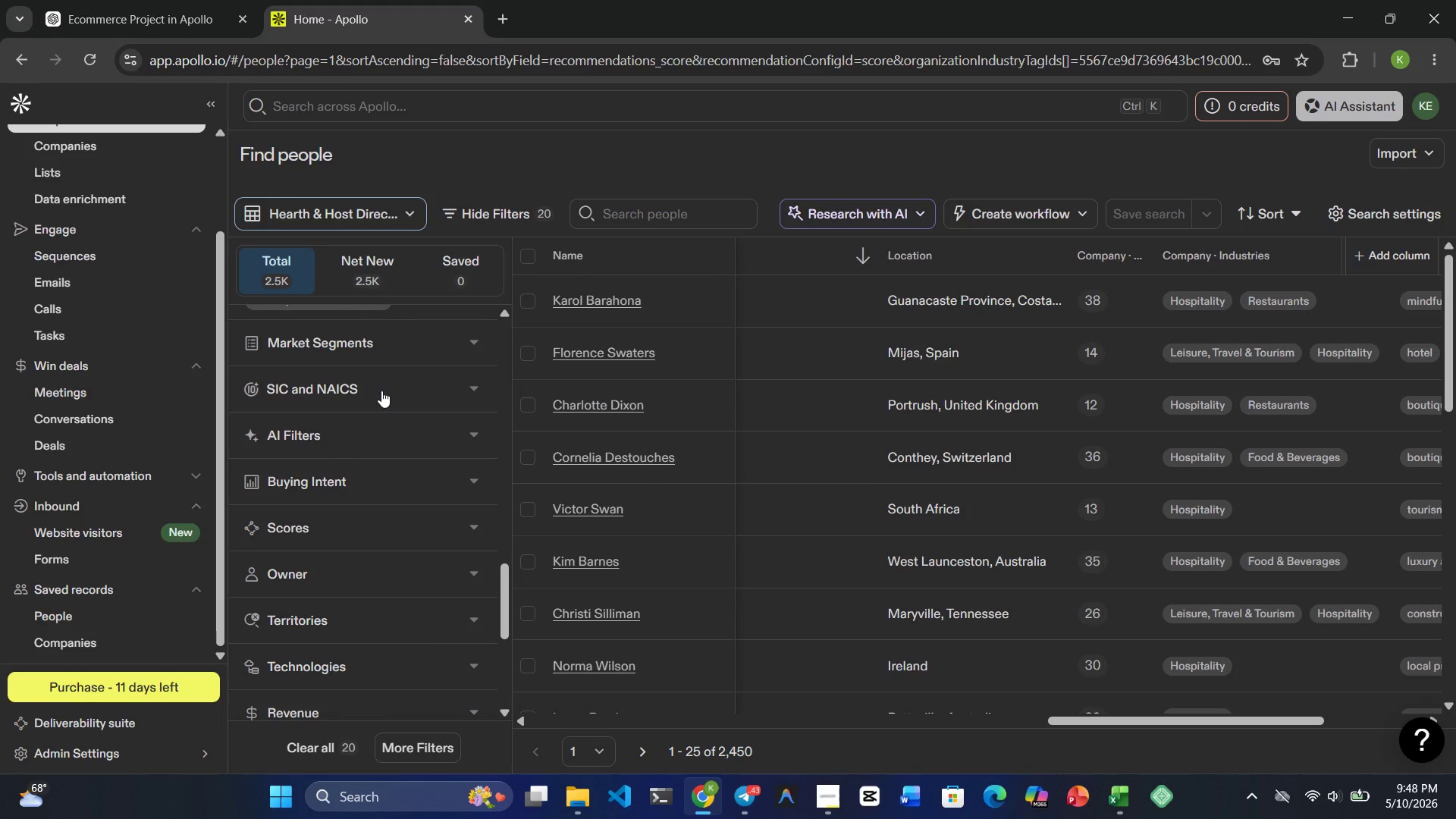 
wait(88.47)
 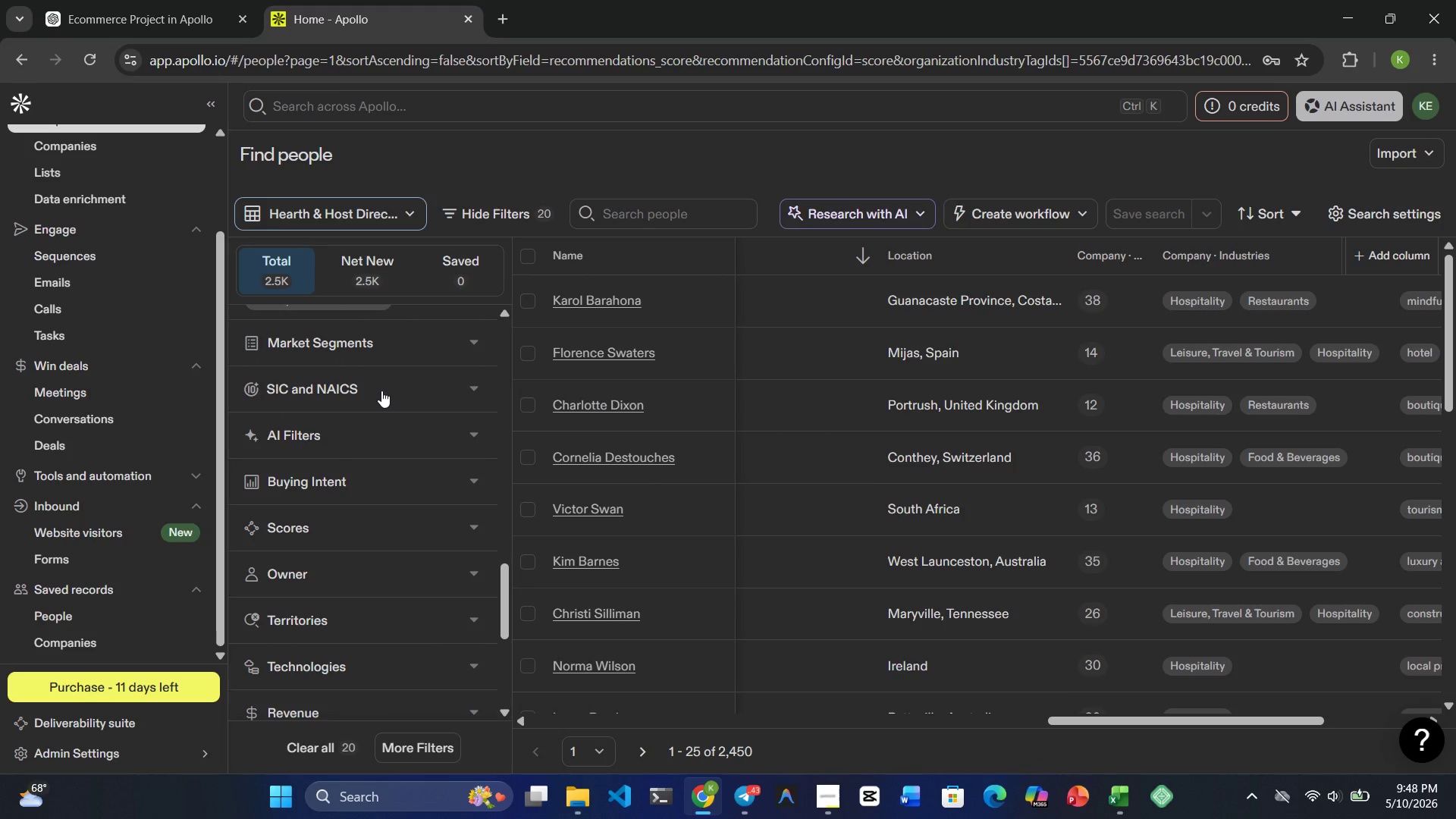 
left_click([88, 246])
 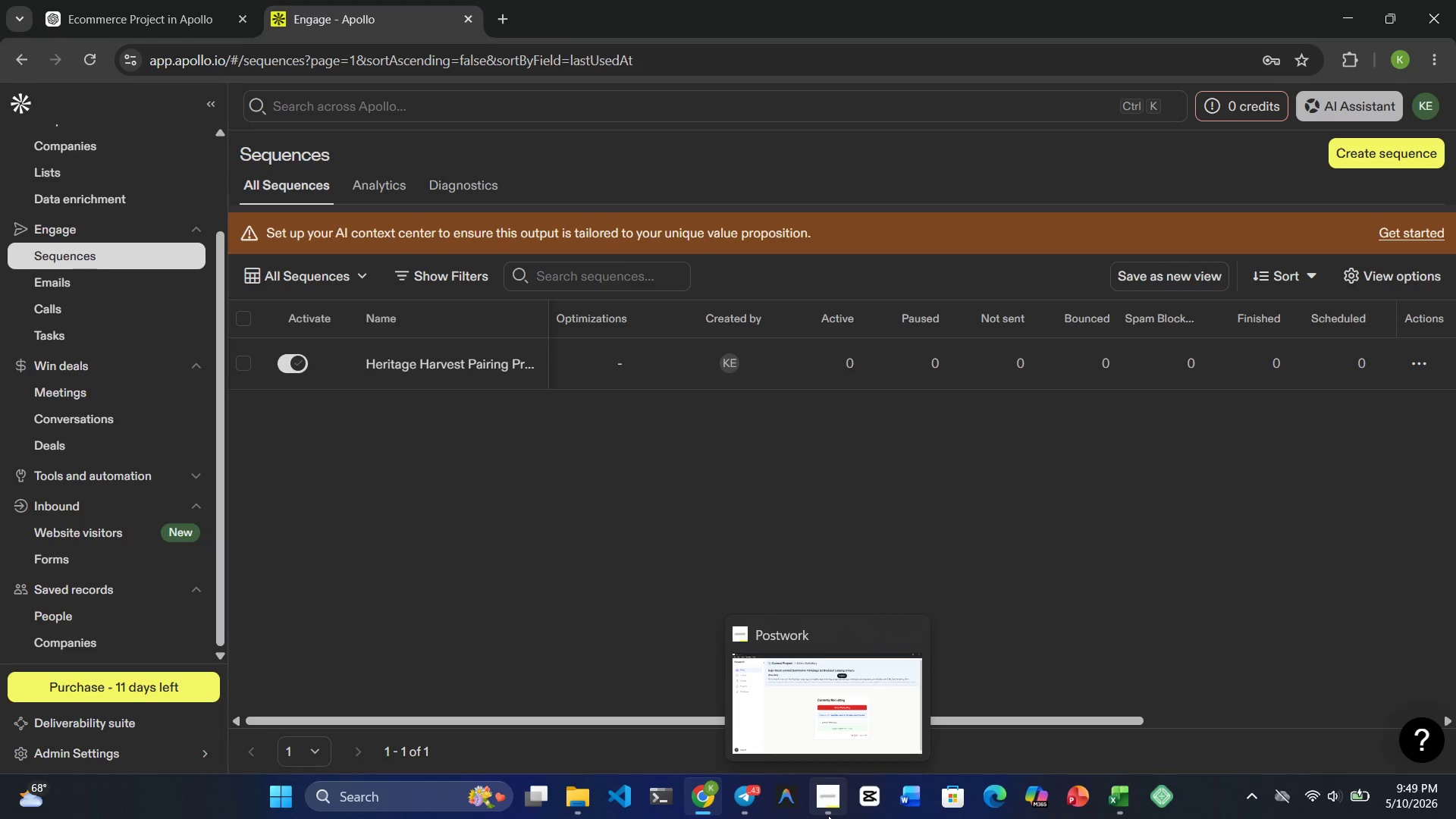 
wait(26.74)
 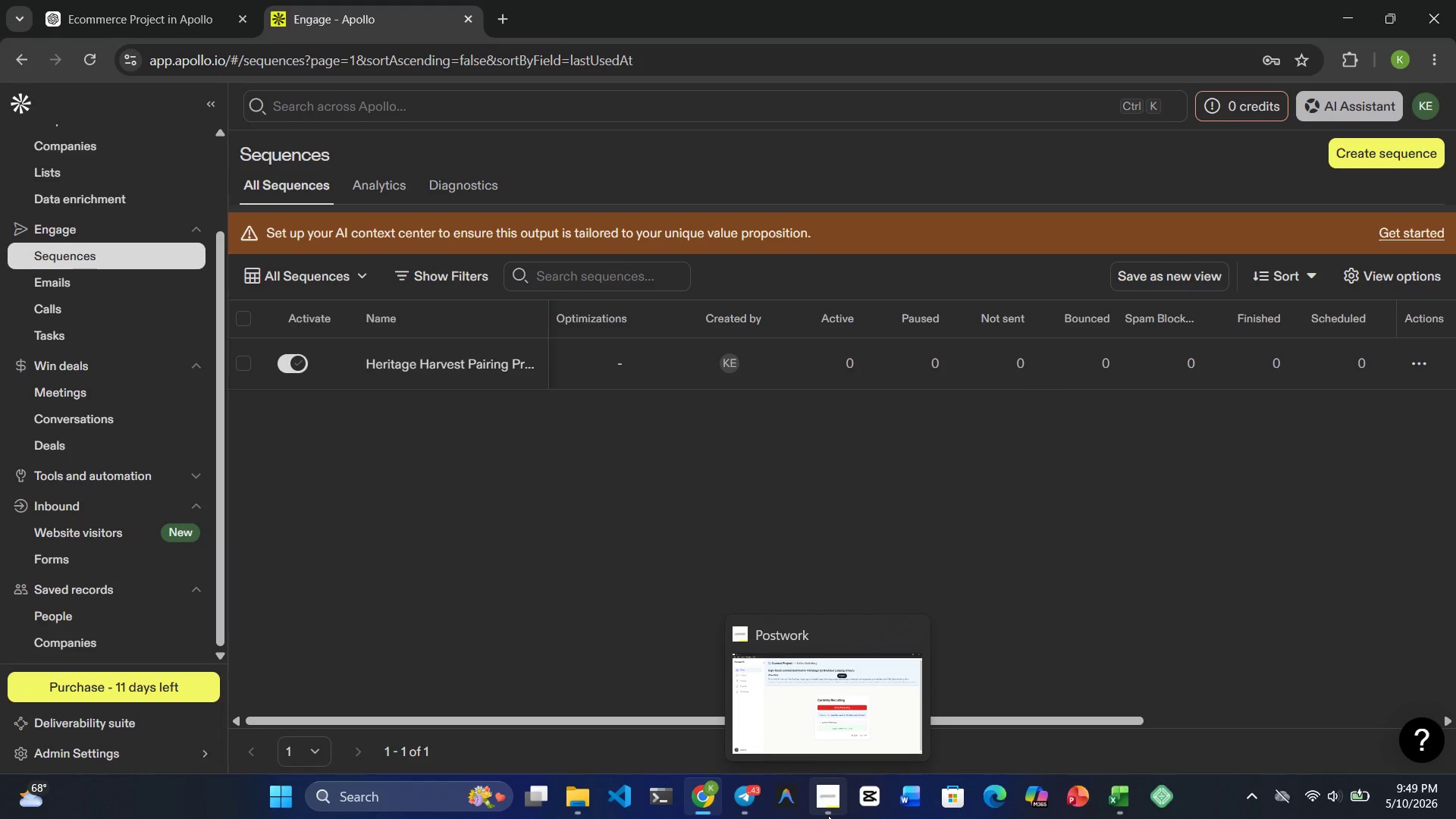 
mouse_move([287, 654])
 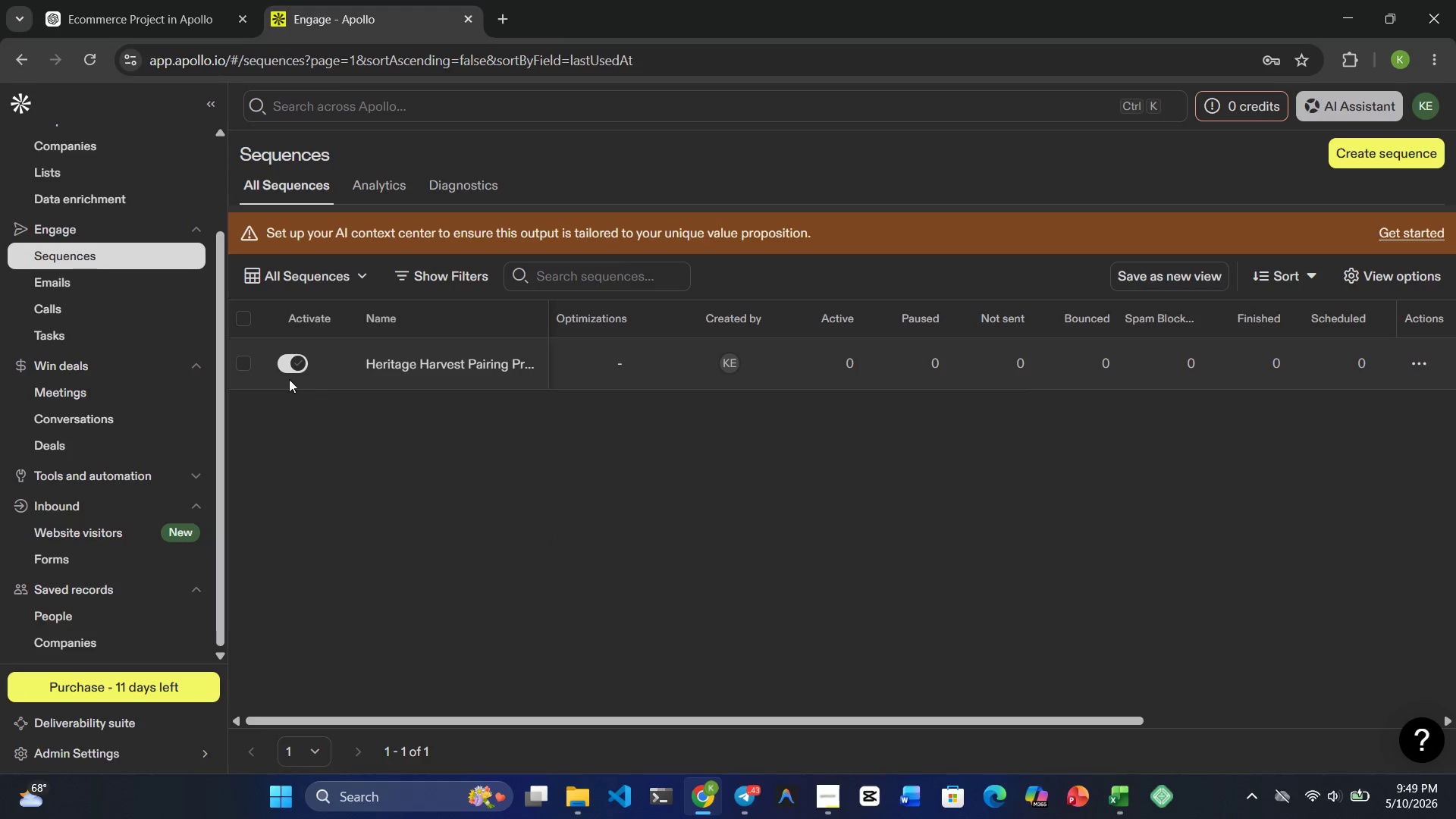 
left_click([245, 362])
 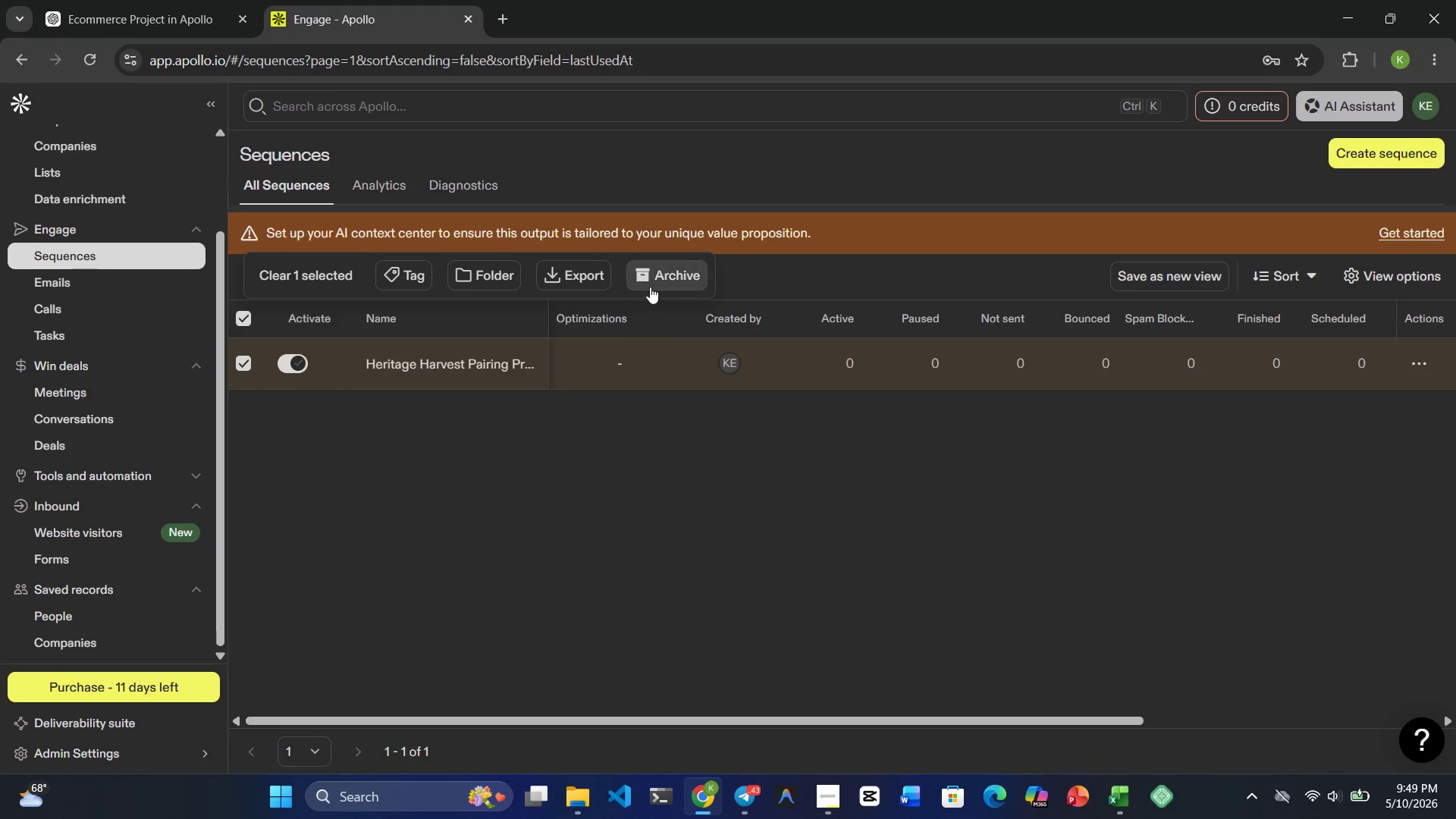 
left_click([670, 286])
 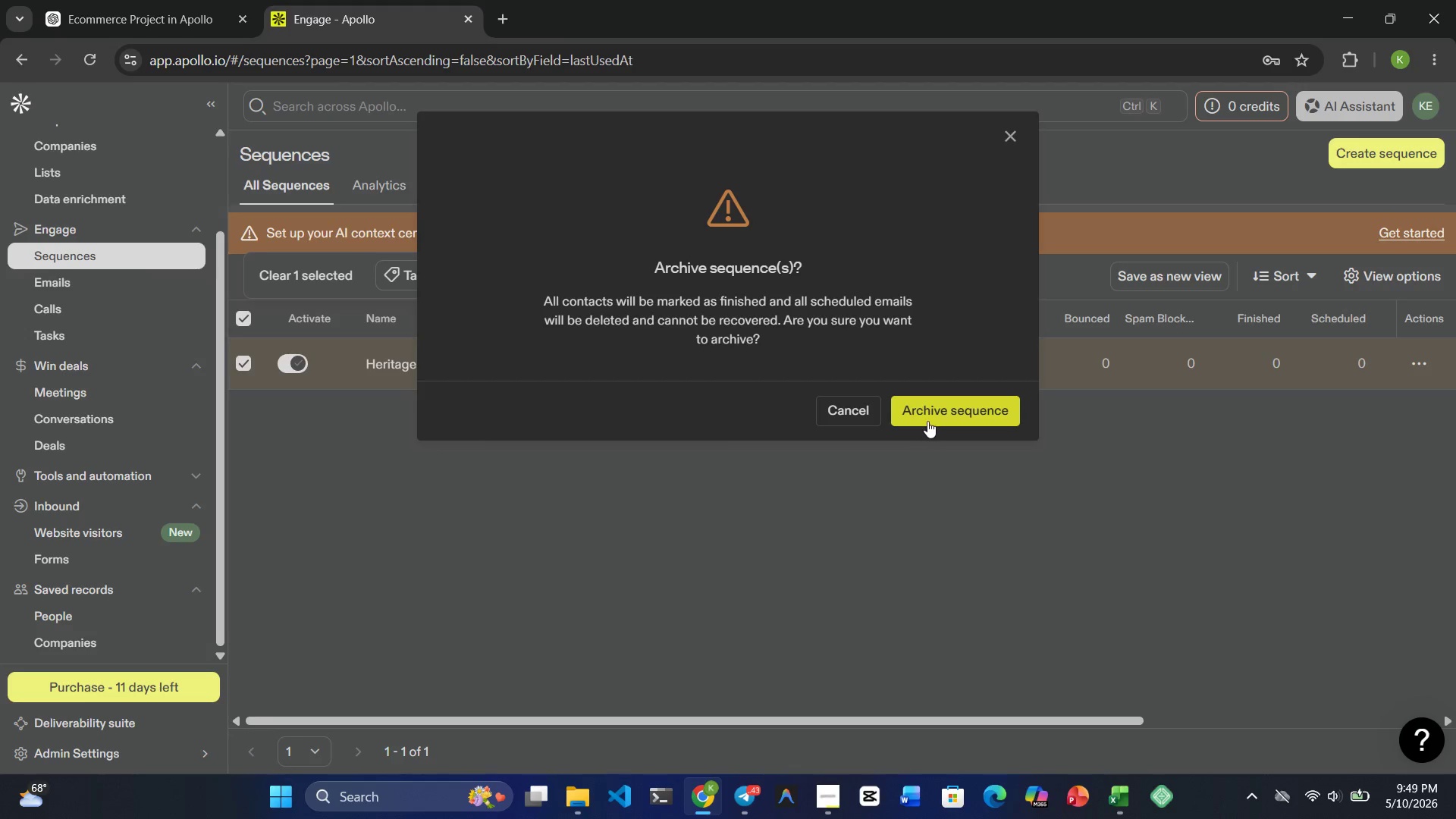 
left_click([929, 421])
 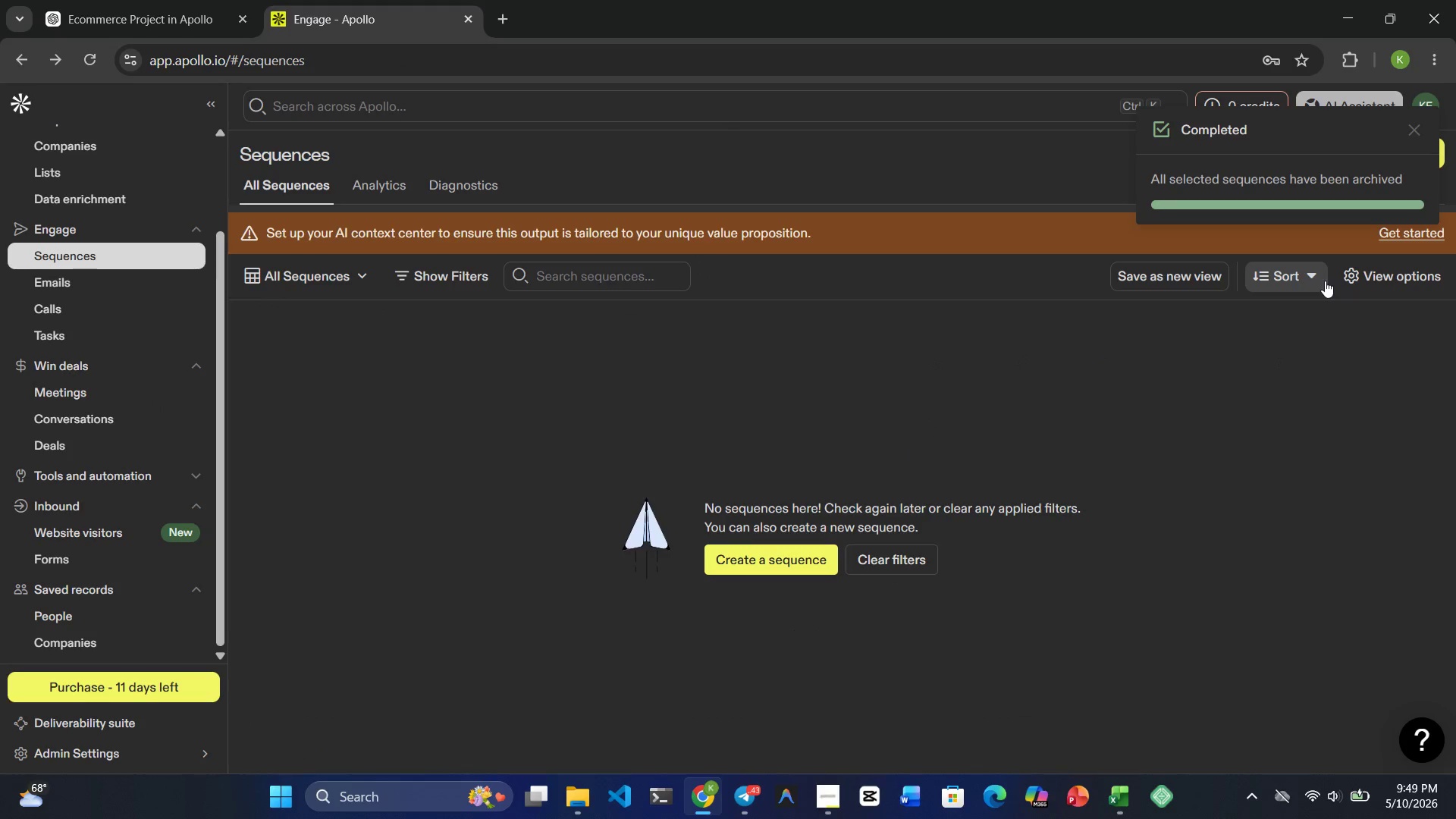 
left_click([1423, 132])
 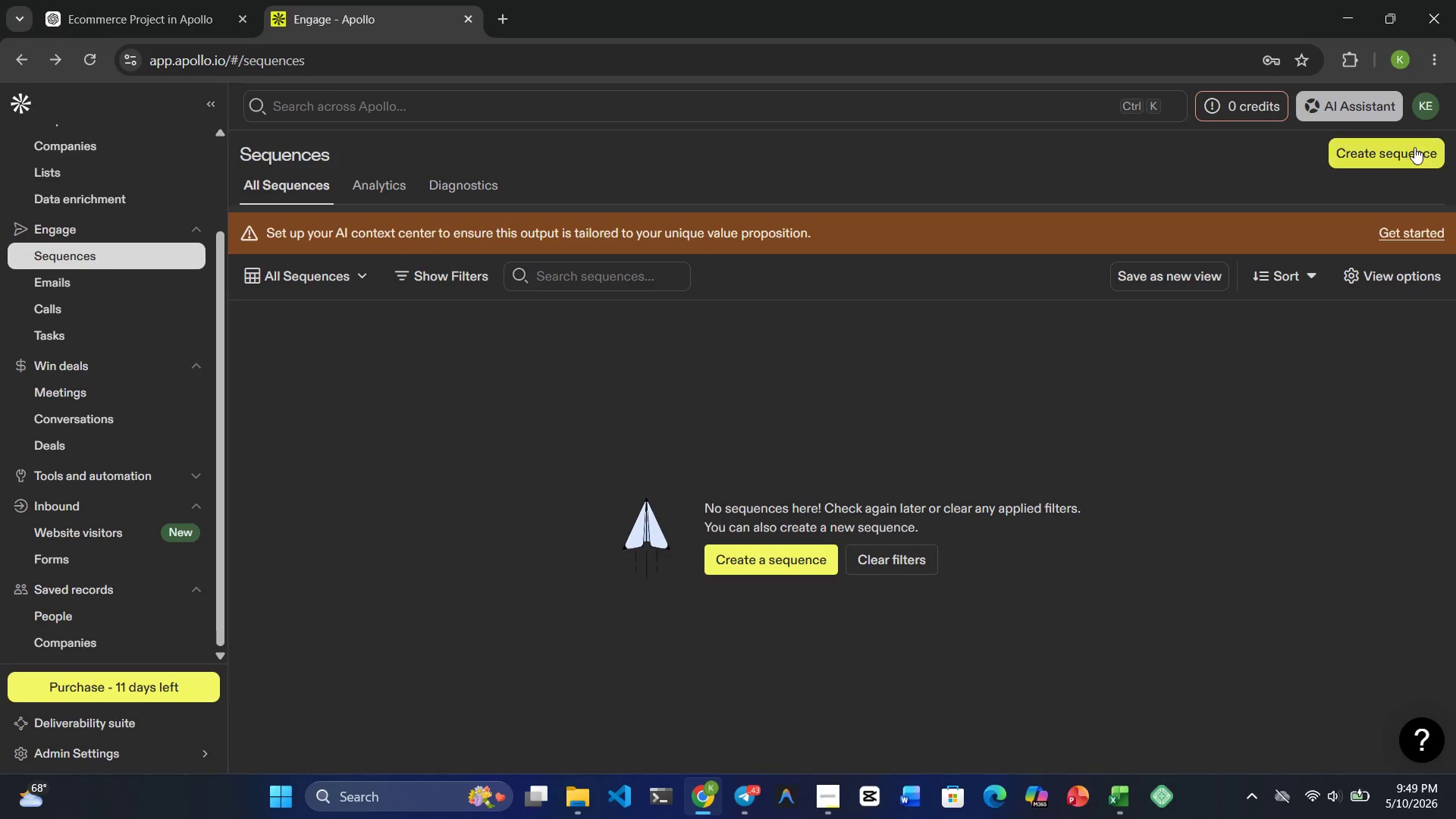 
left_click([1414, 147])
 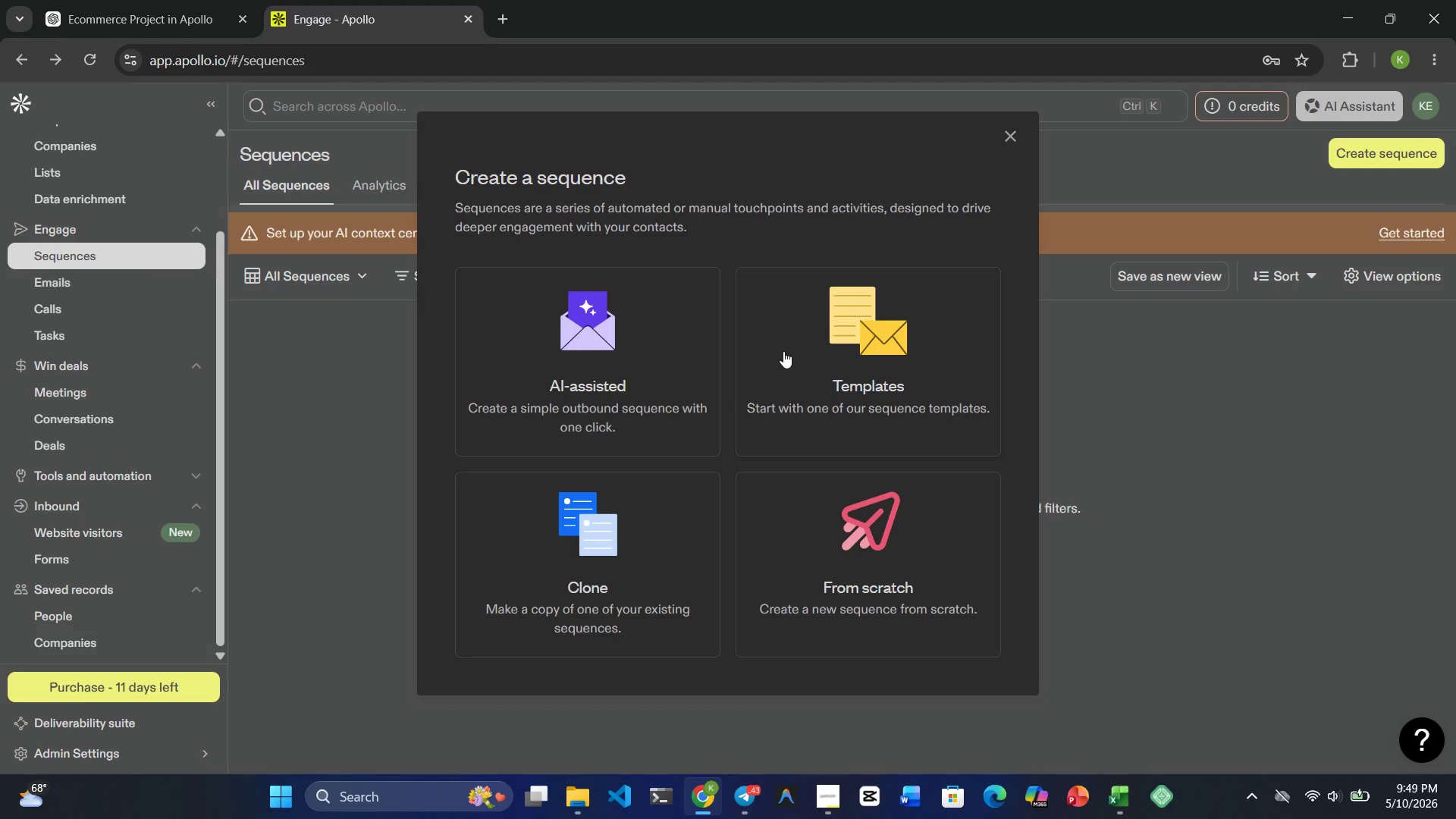 
left_click([839, 568])
 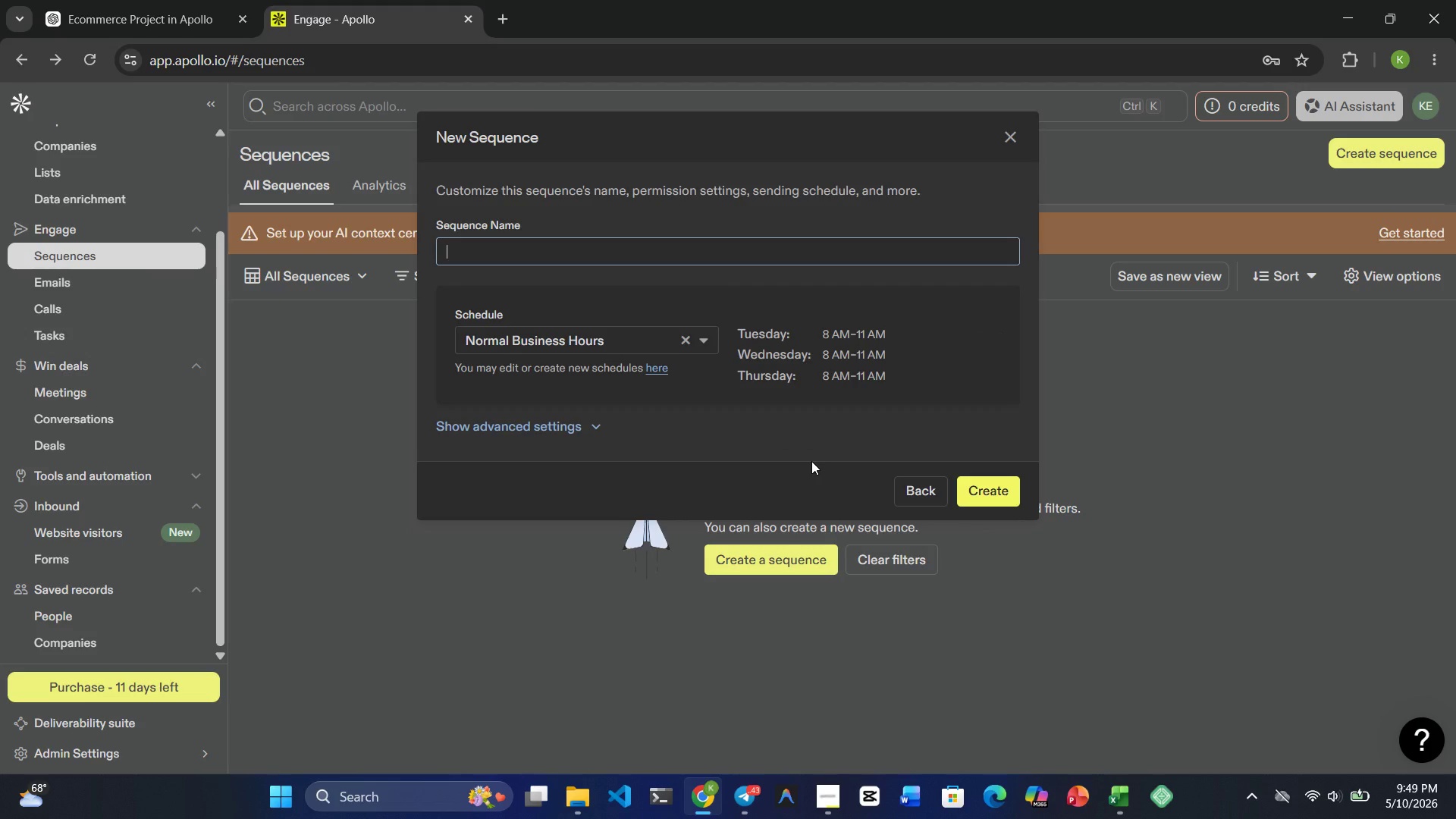 
wait(5.22)
 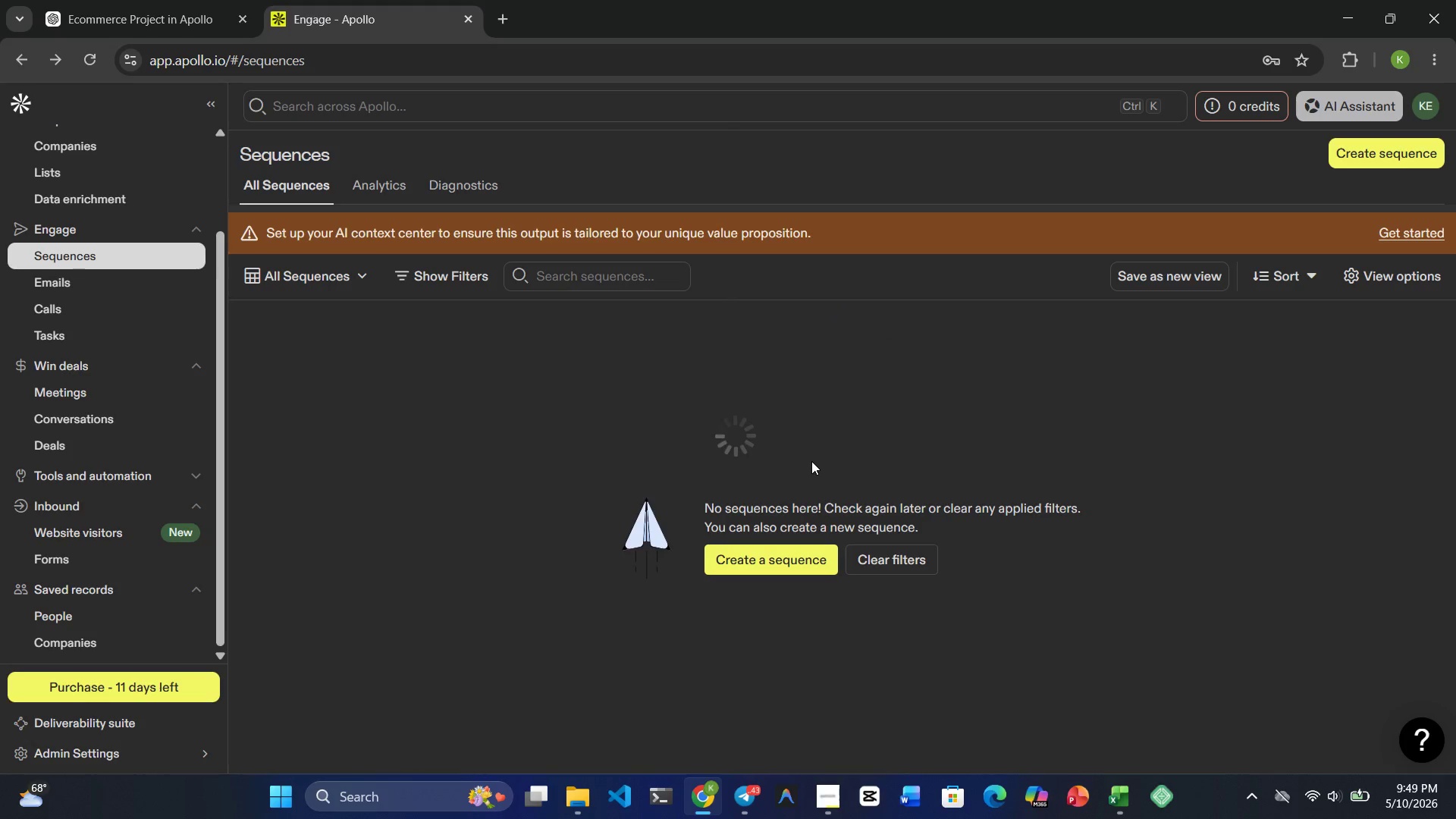 
type(Hearth & Host Revenue Roadmap)
 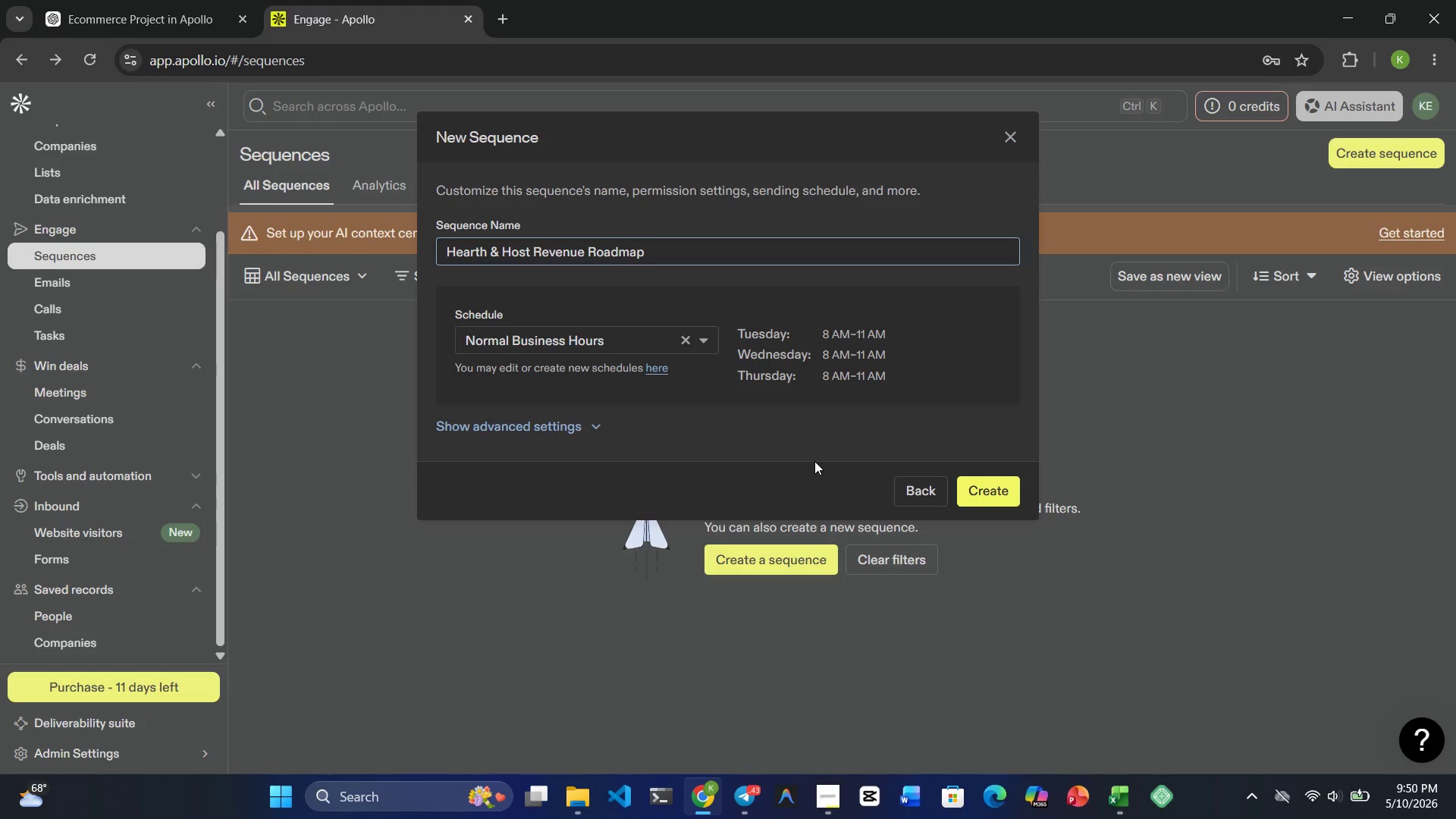 
wait(29.08)
 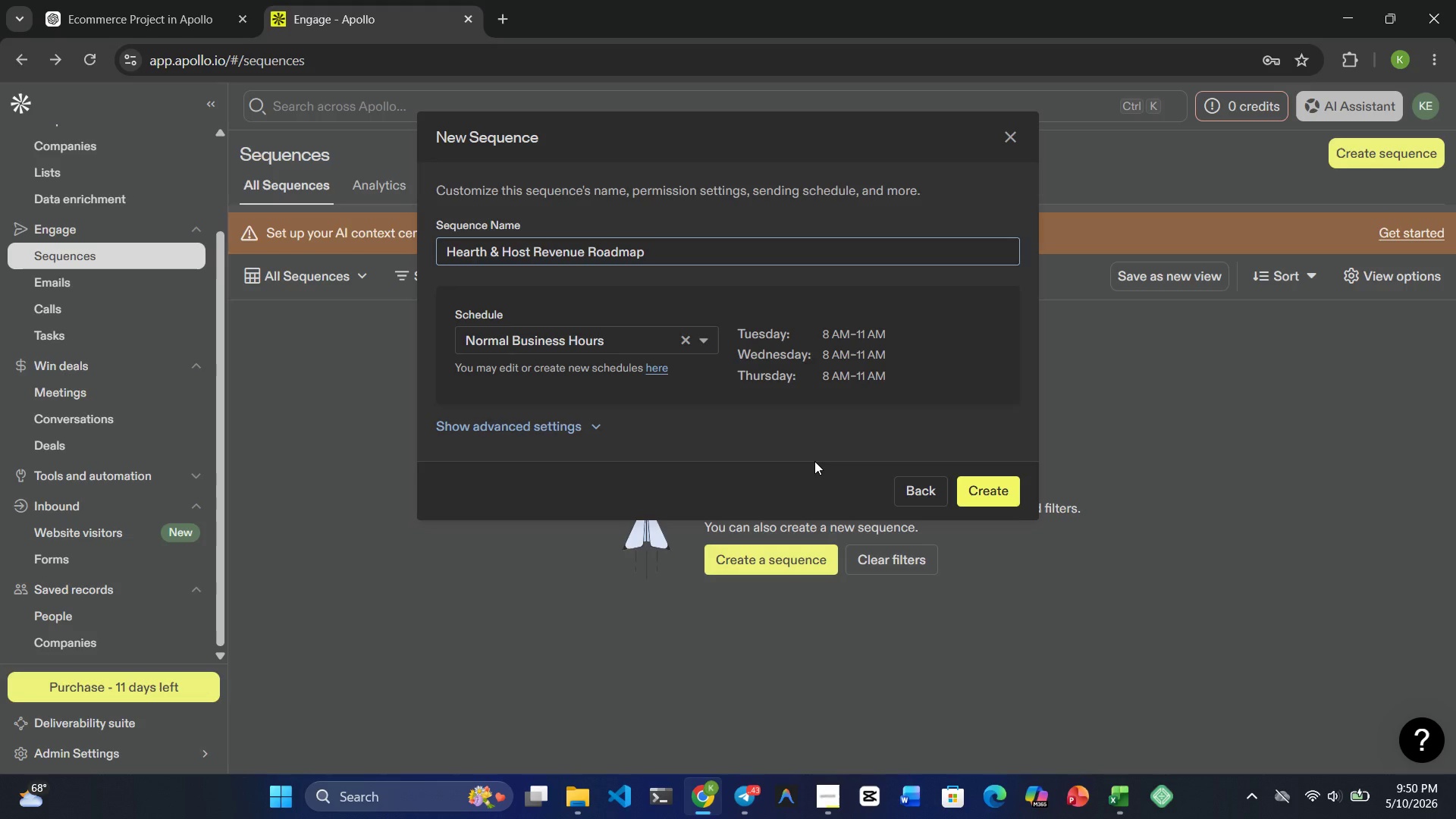 
left_click([994, 491])
 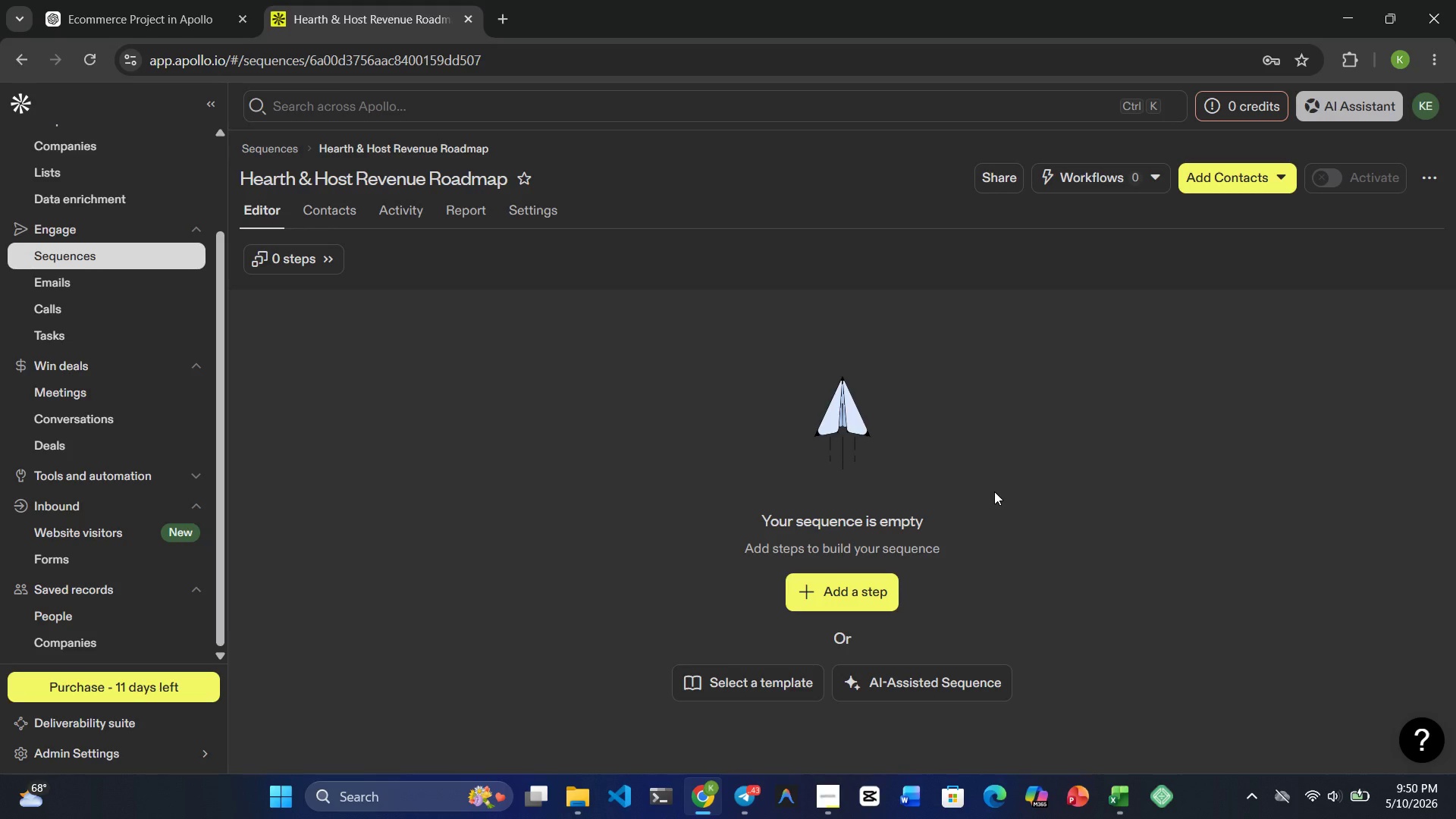 
wait(9.3)
 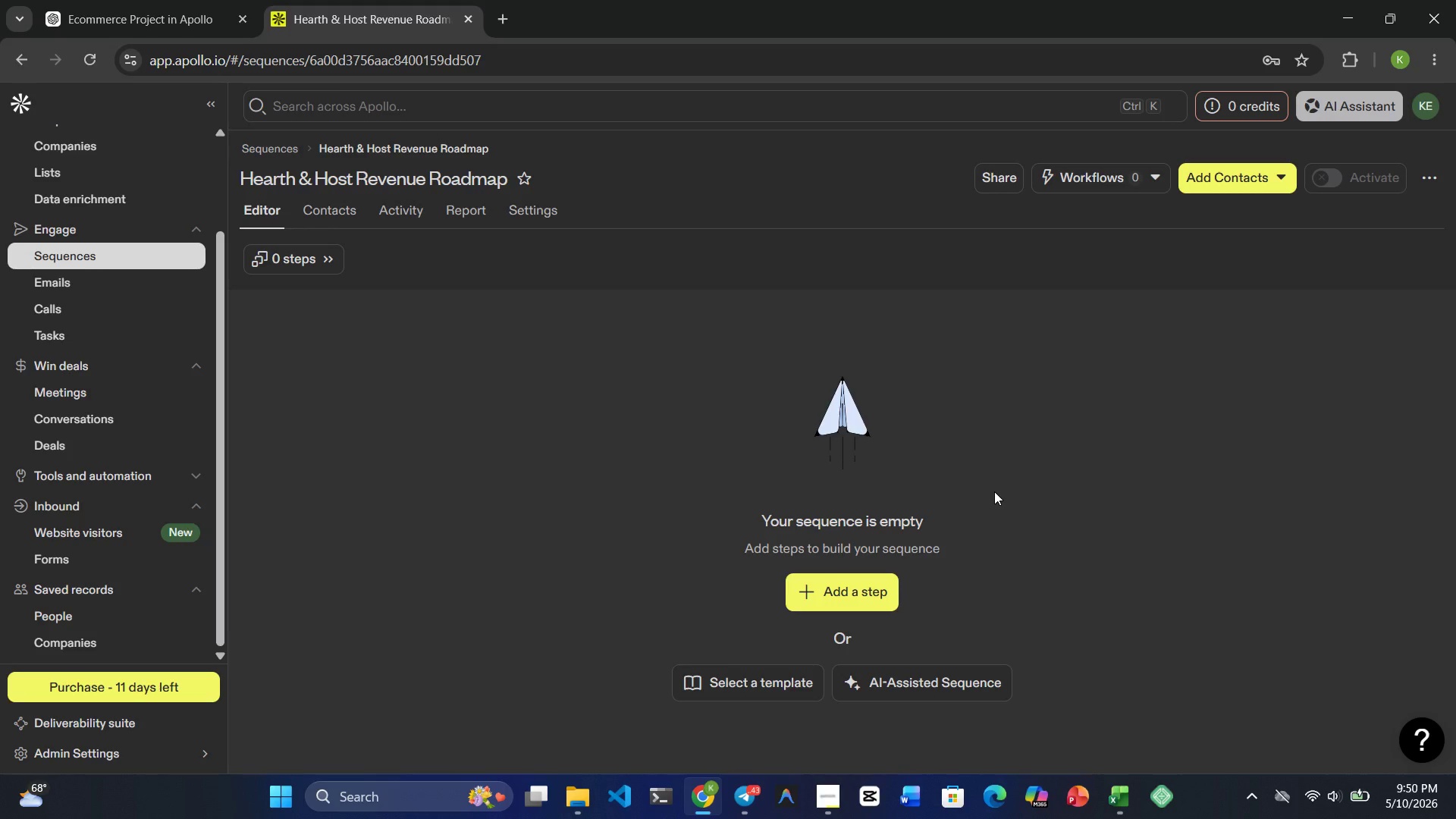 
left_click([861, 591])
 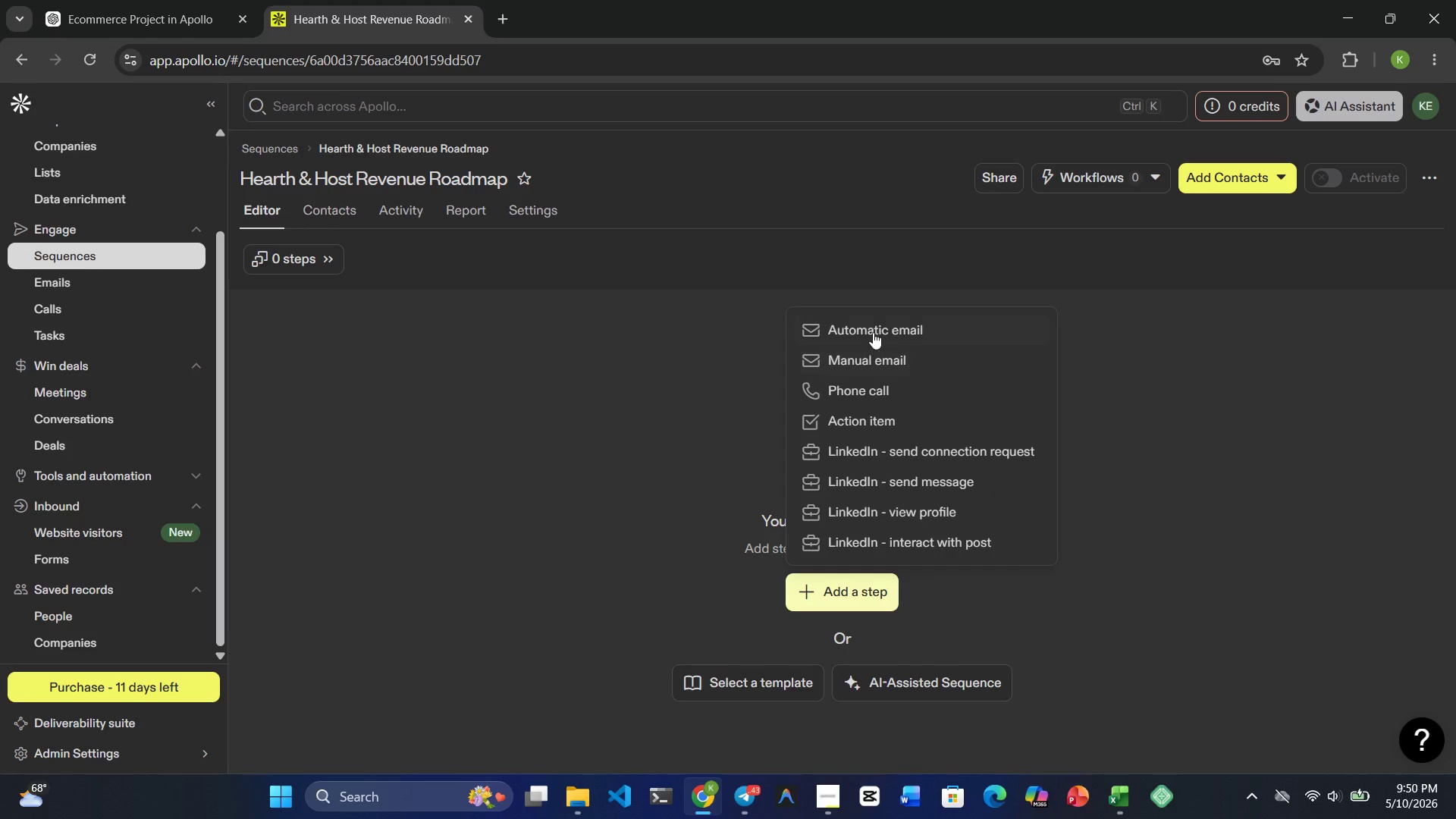 
left_click([873, 328])
 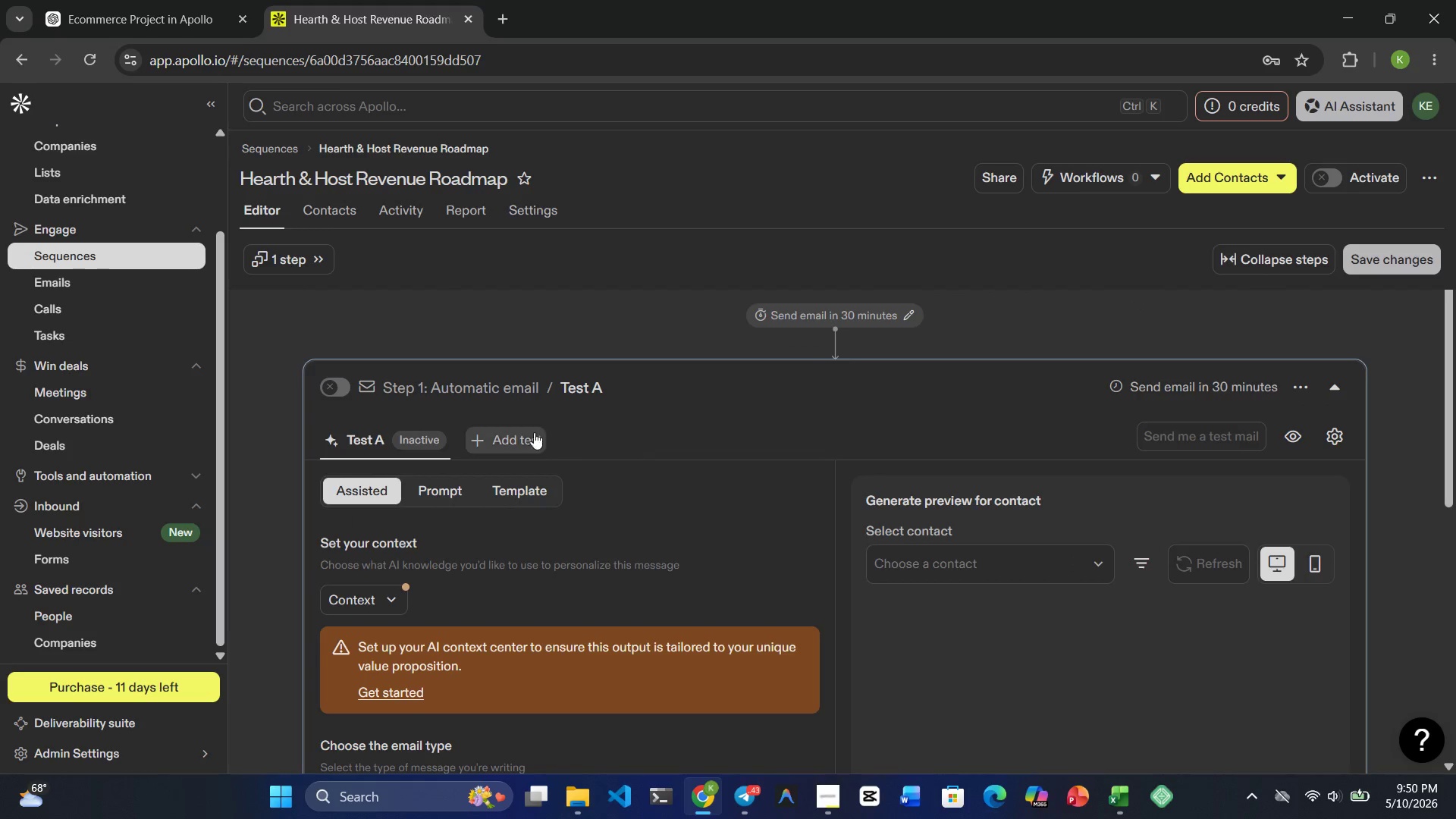 
wait(5.94)
 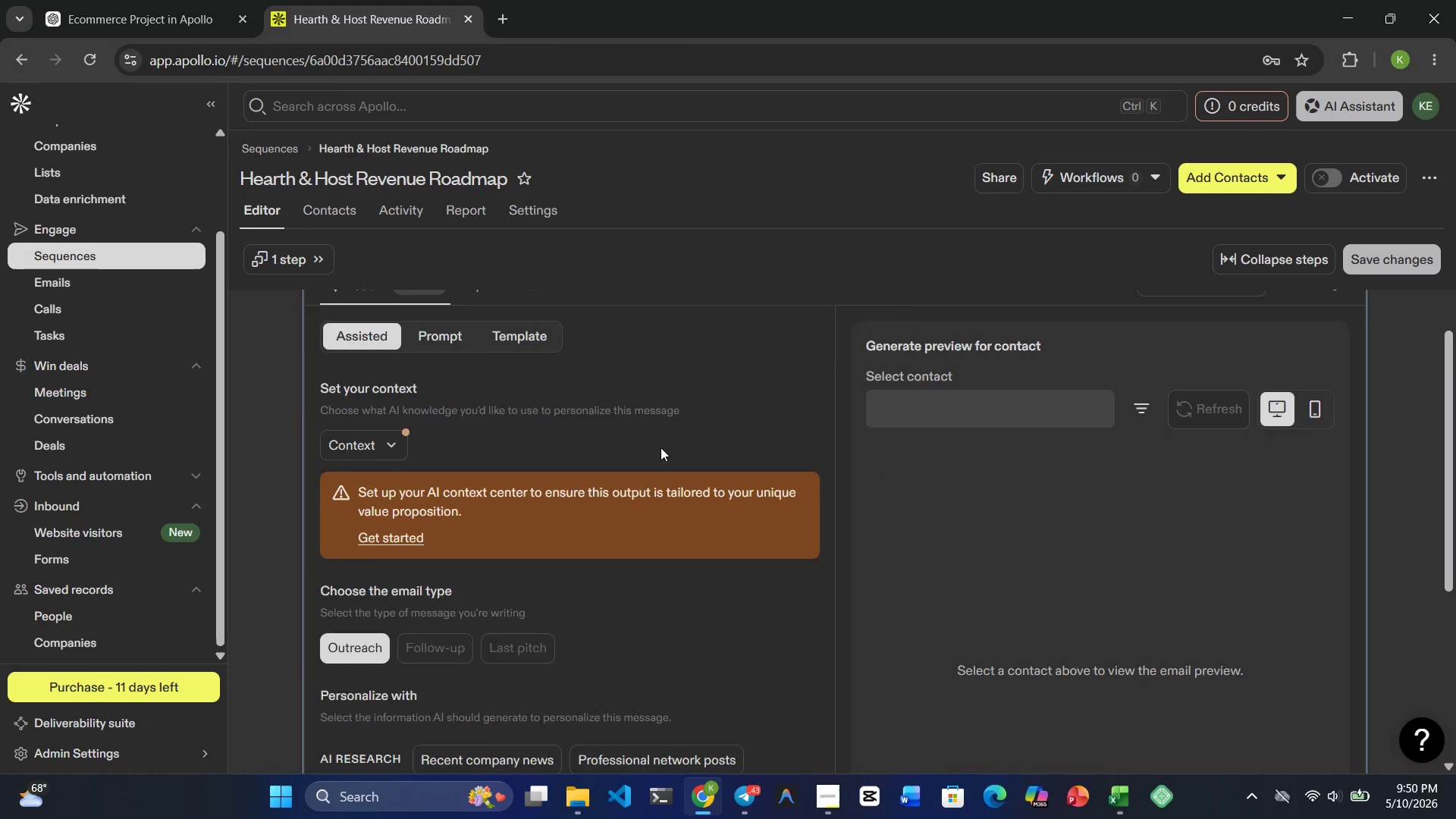 
left_click([525, 489])
 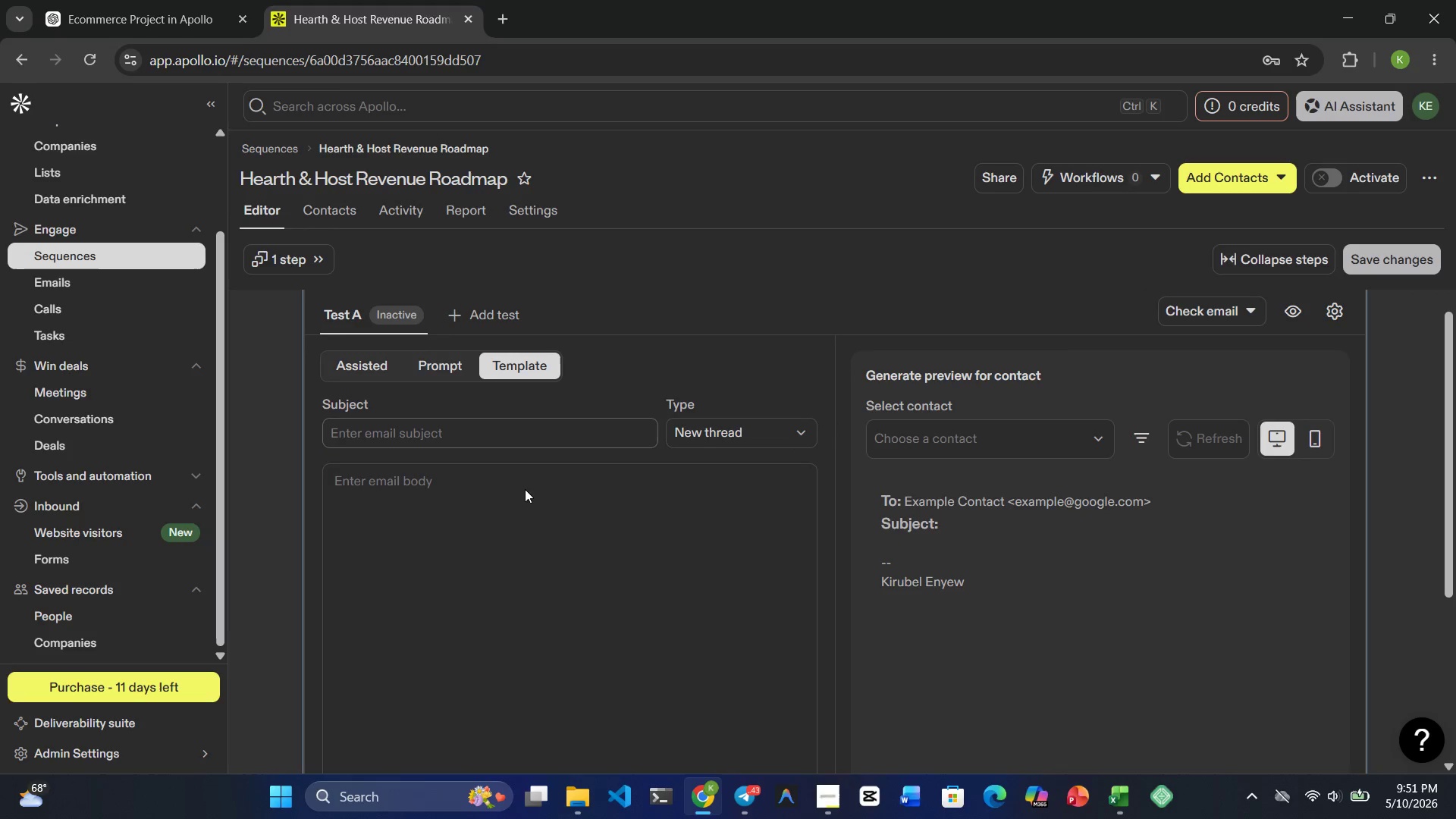 
wait(47.38)
 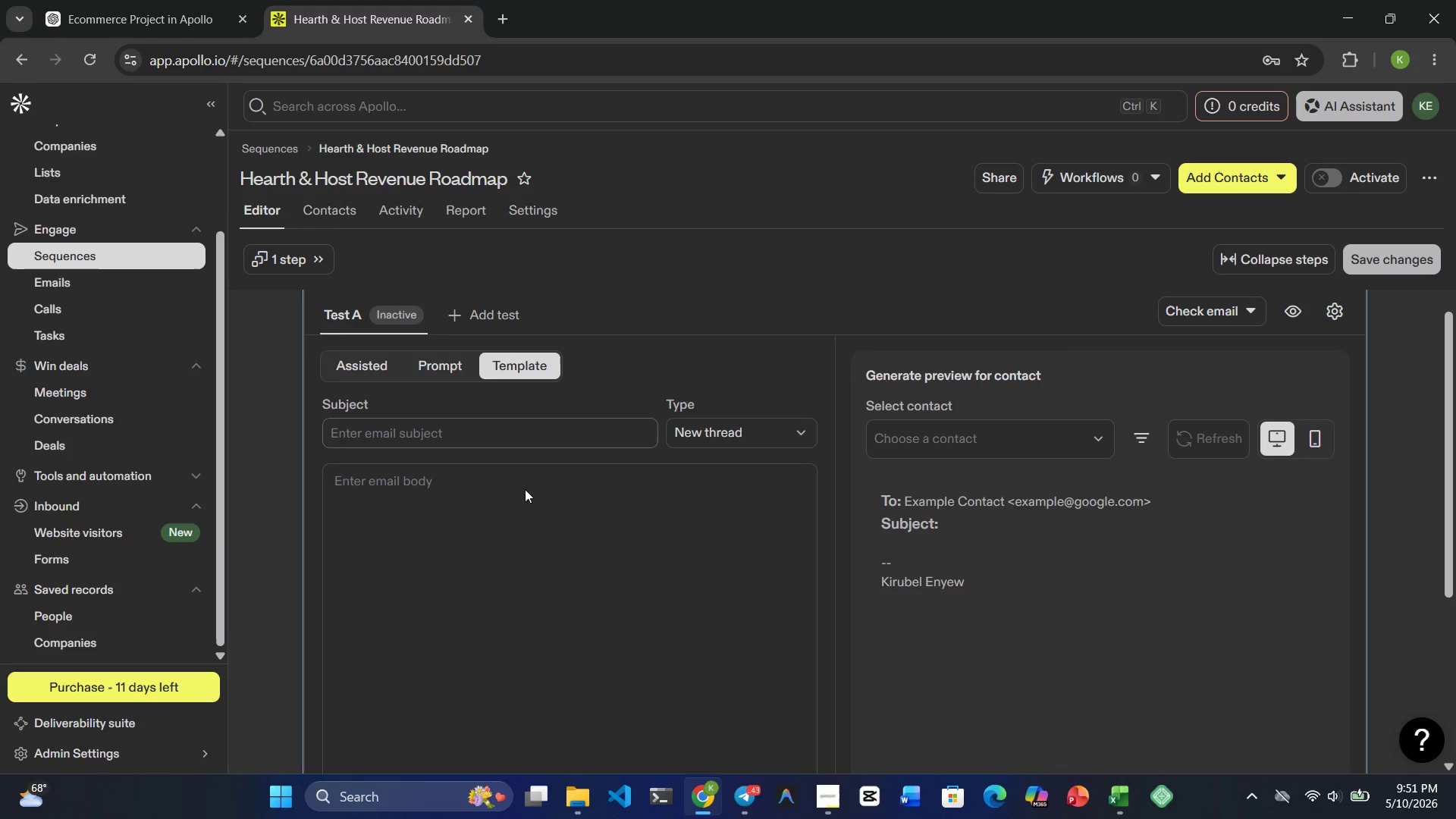 
left_click([424, 427])
 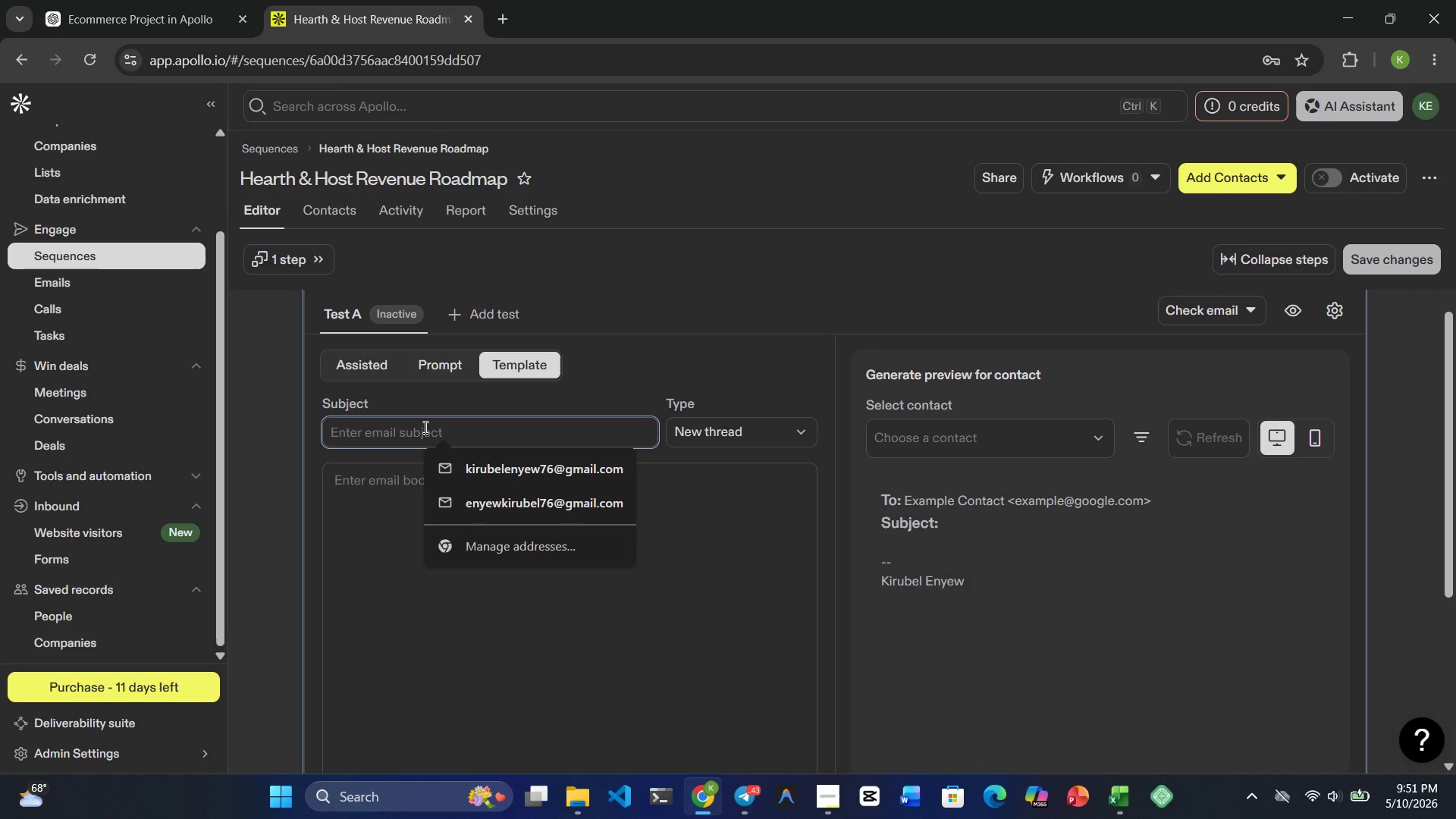 
type(A direct-booking )
 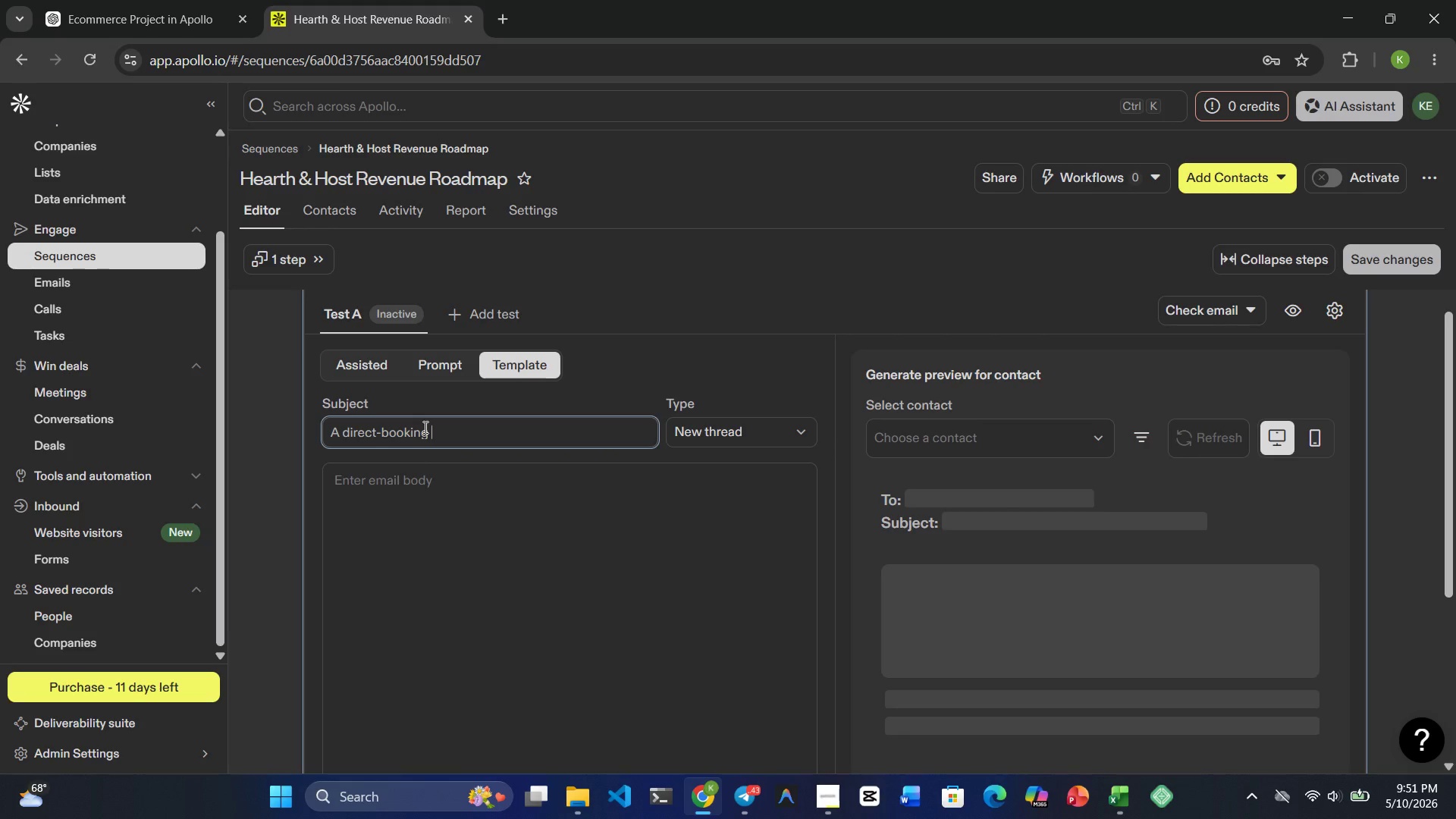 
type(resource for }})
 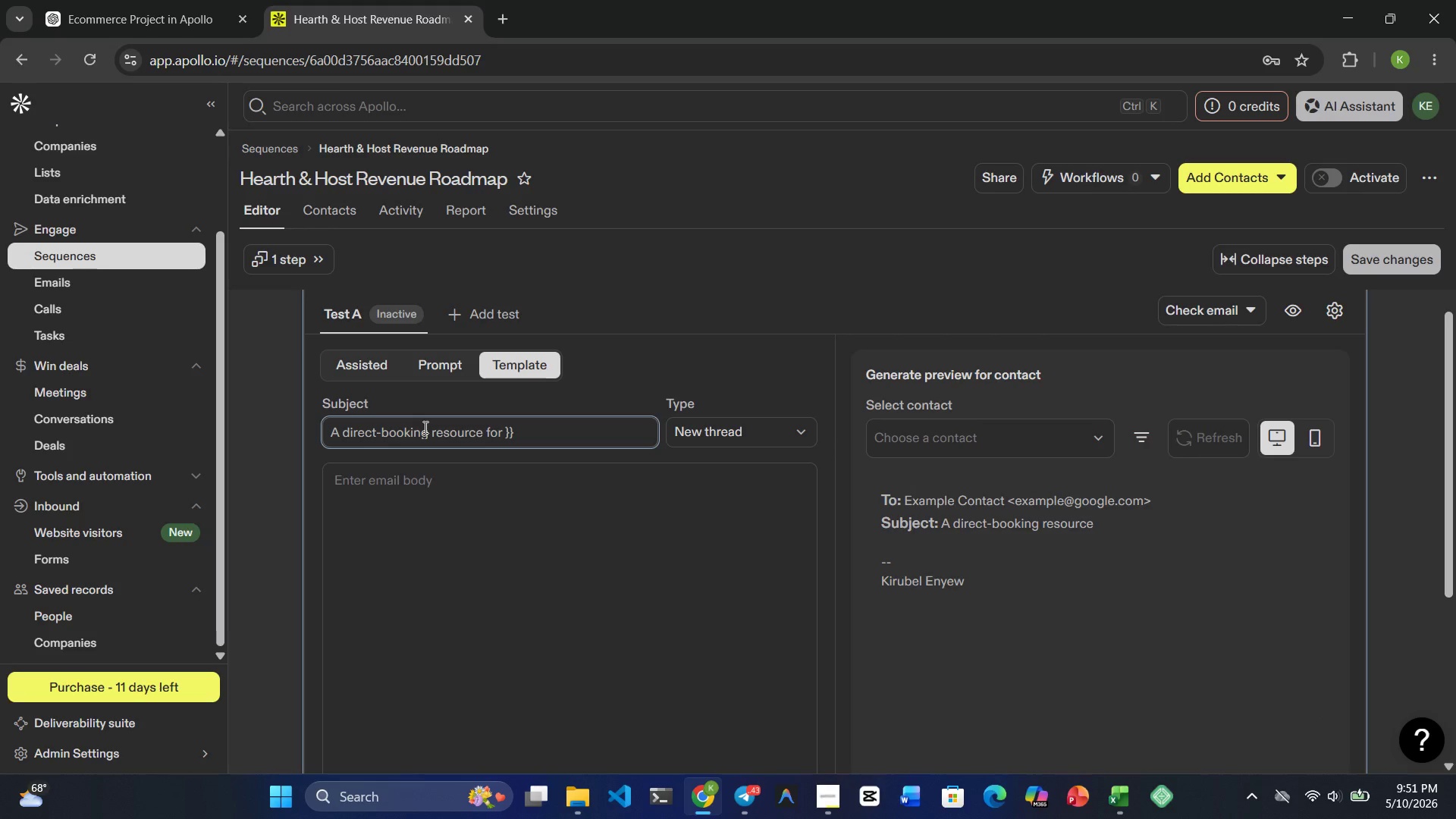 
 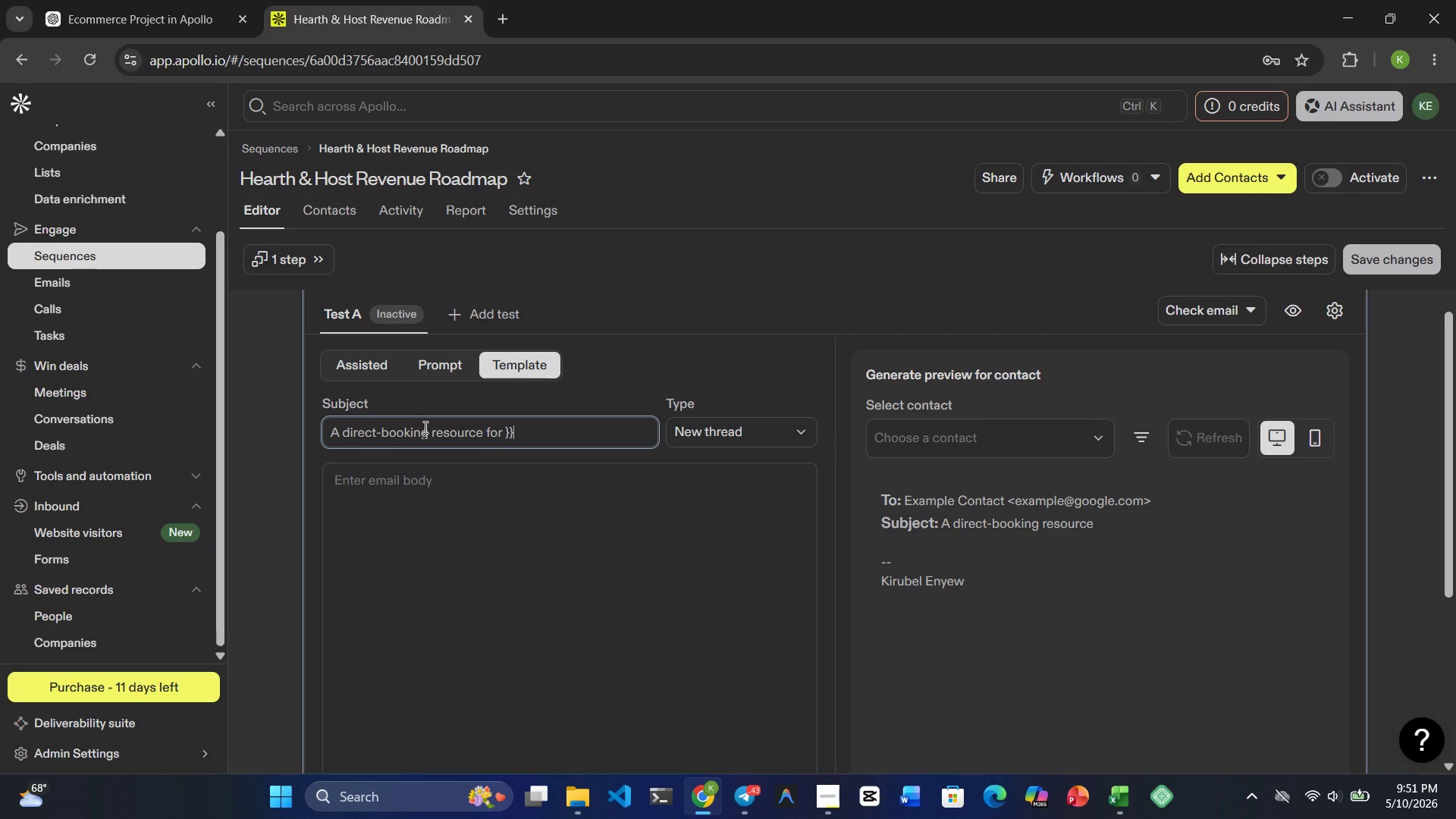 
key(Control+ControlRight)
 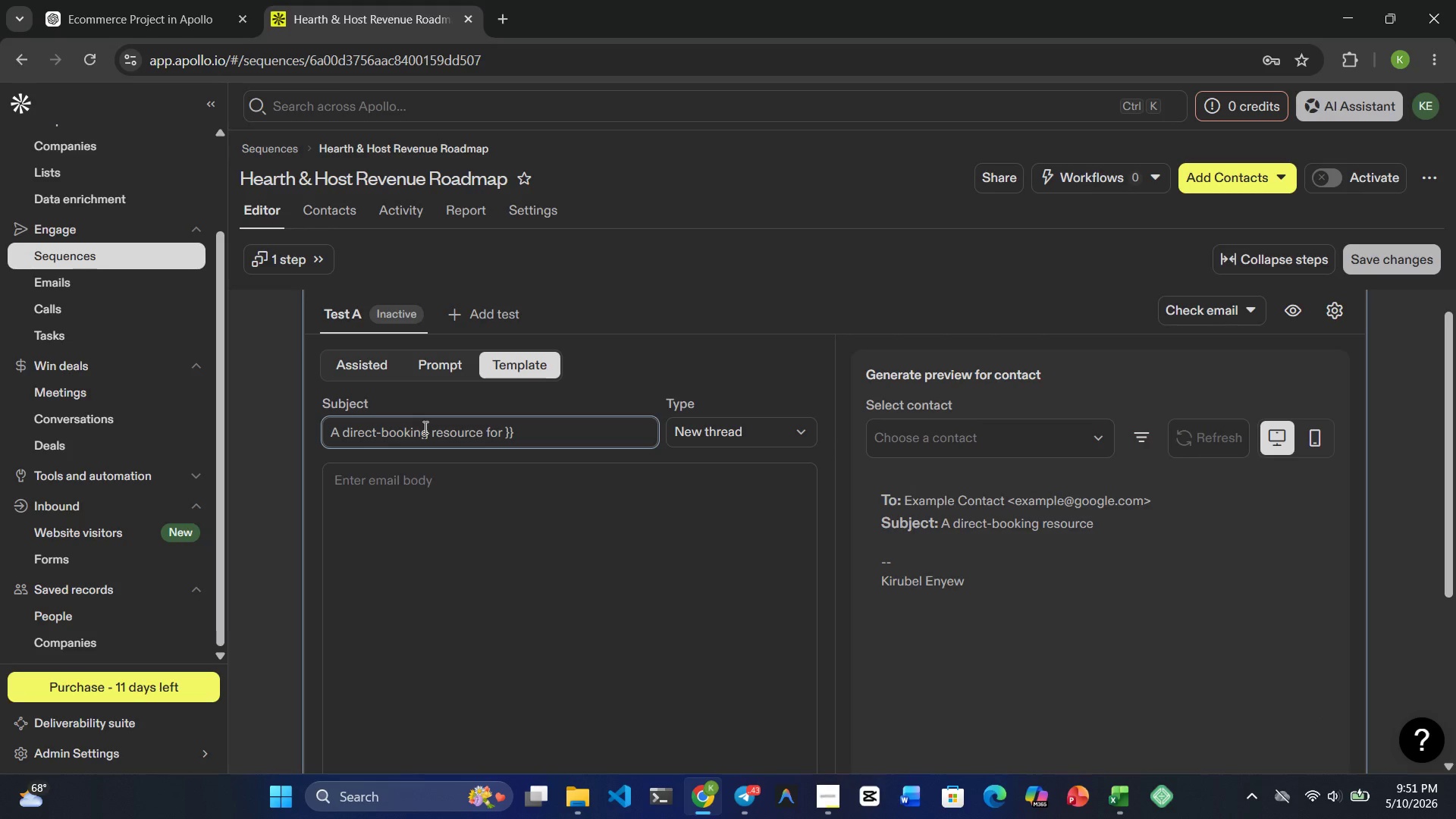 
key(Control+ControlRight)
 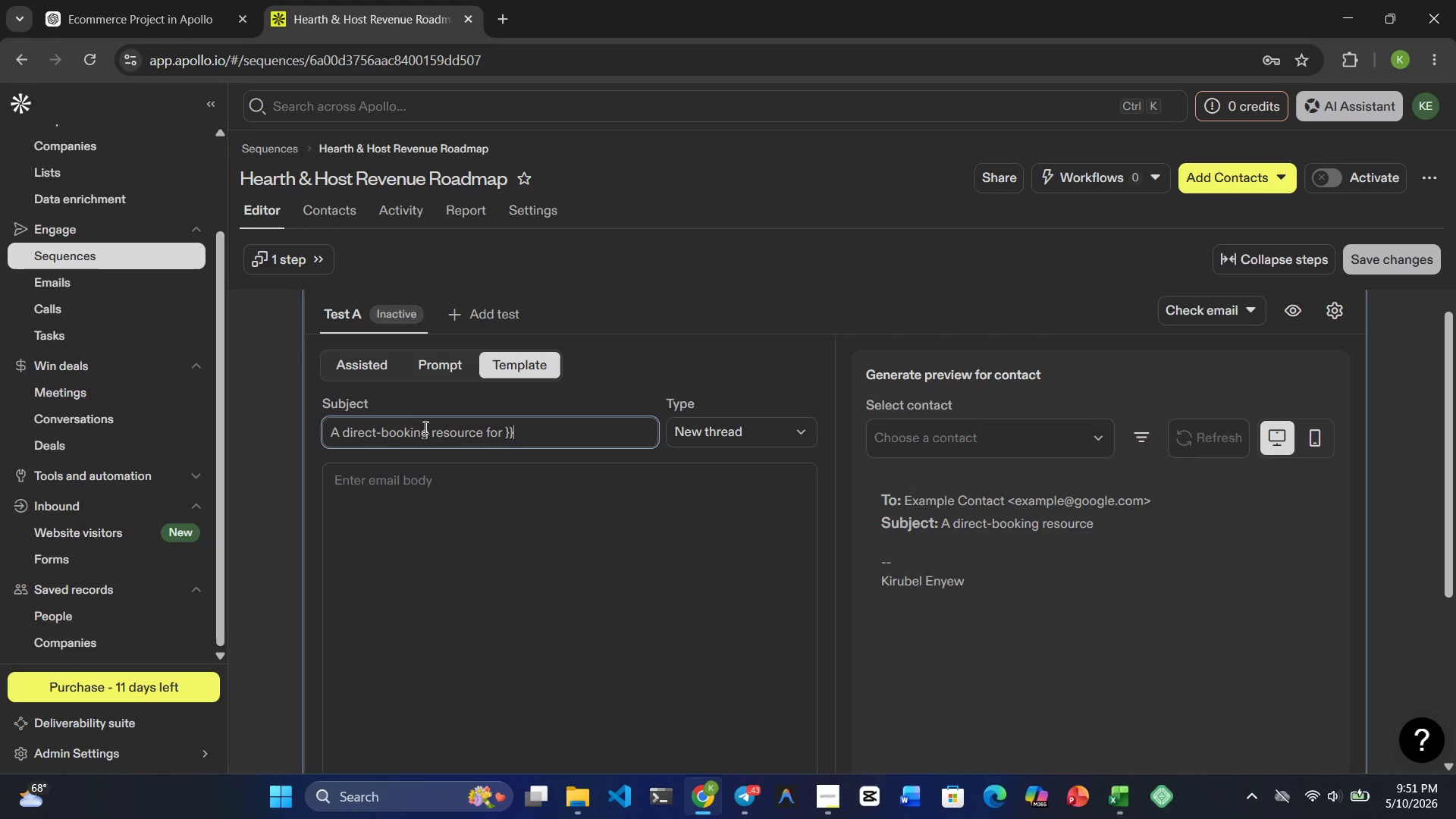 
key(ArrowLeft)
 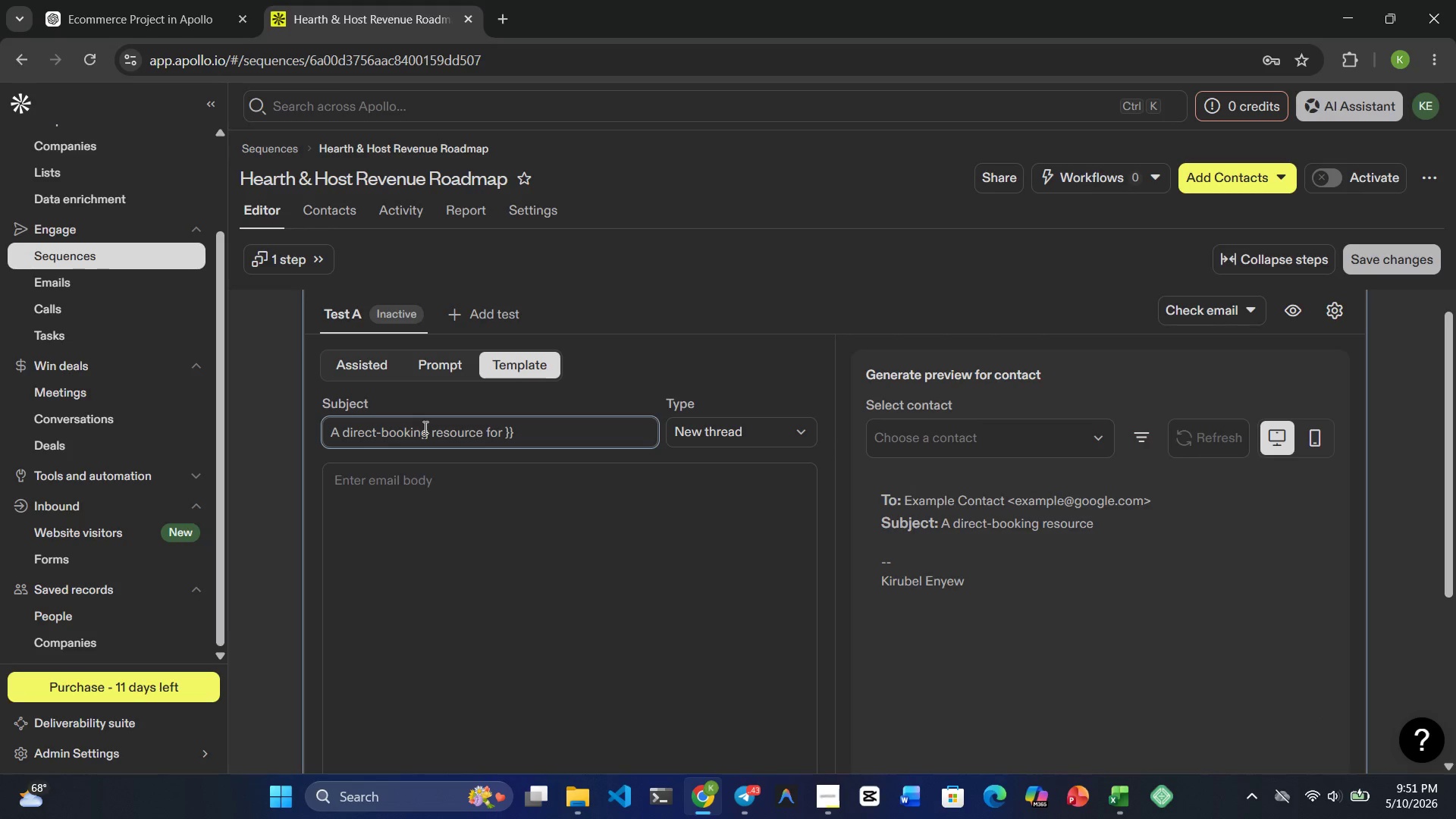 
key(ArrowLeft)
 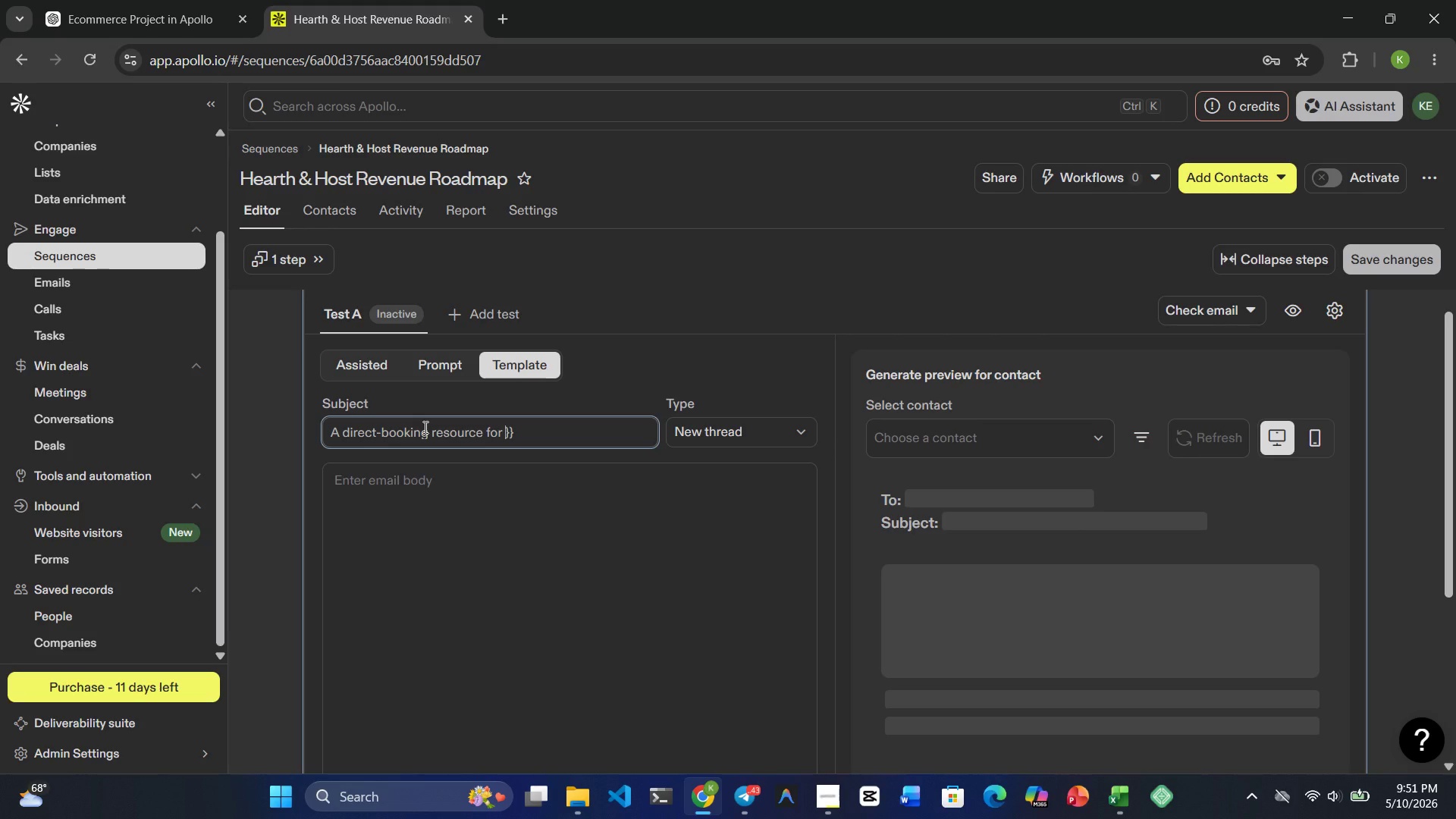 
key(Shift+BracketLeft)
 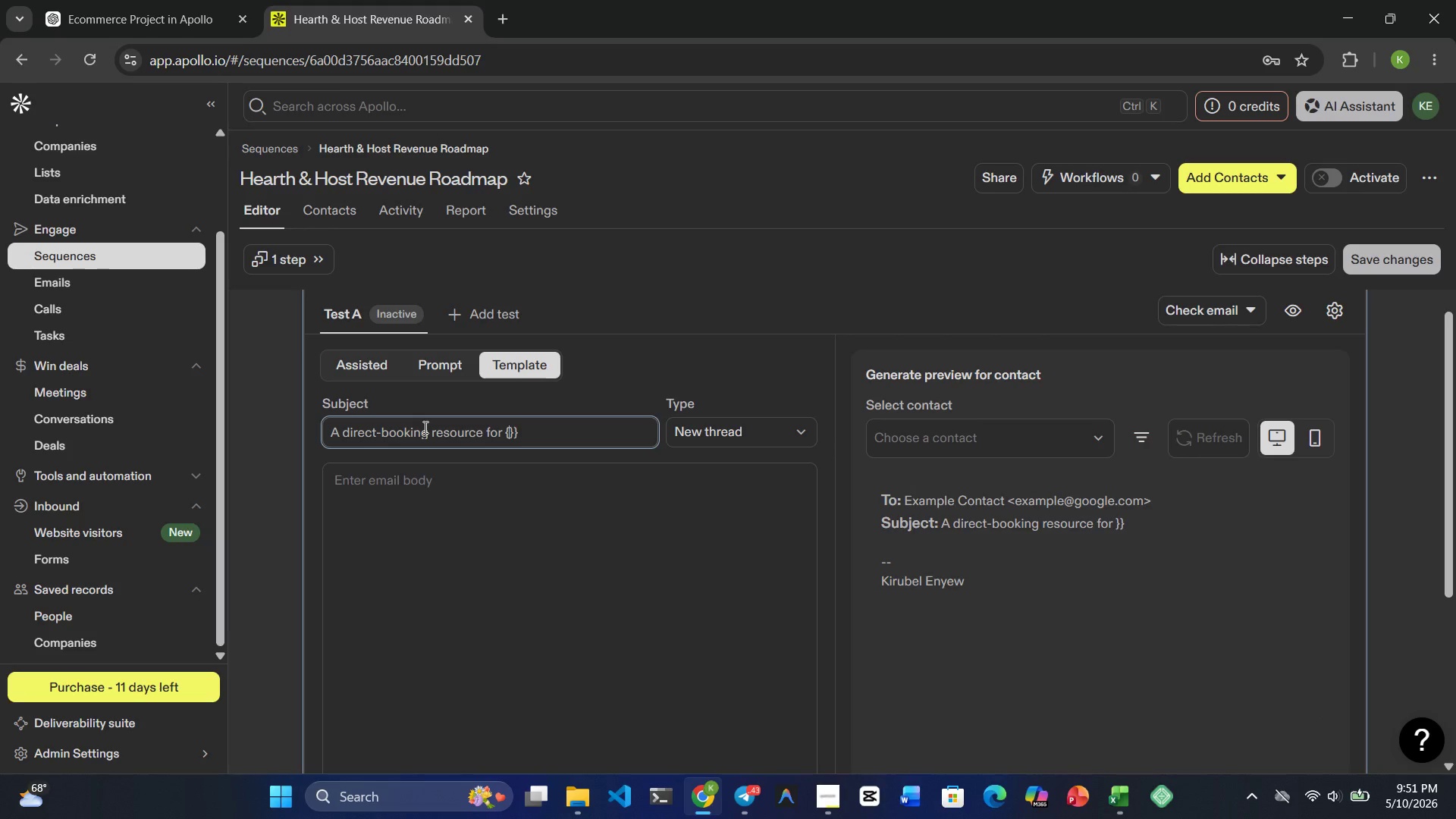 
key(Shift+BracketLeft)
 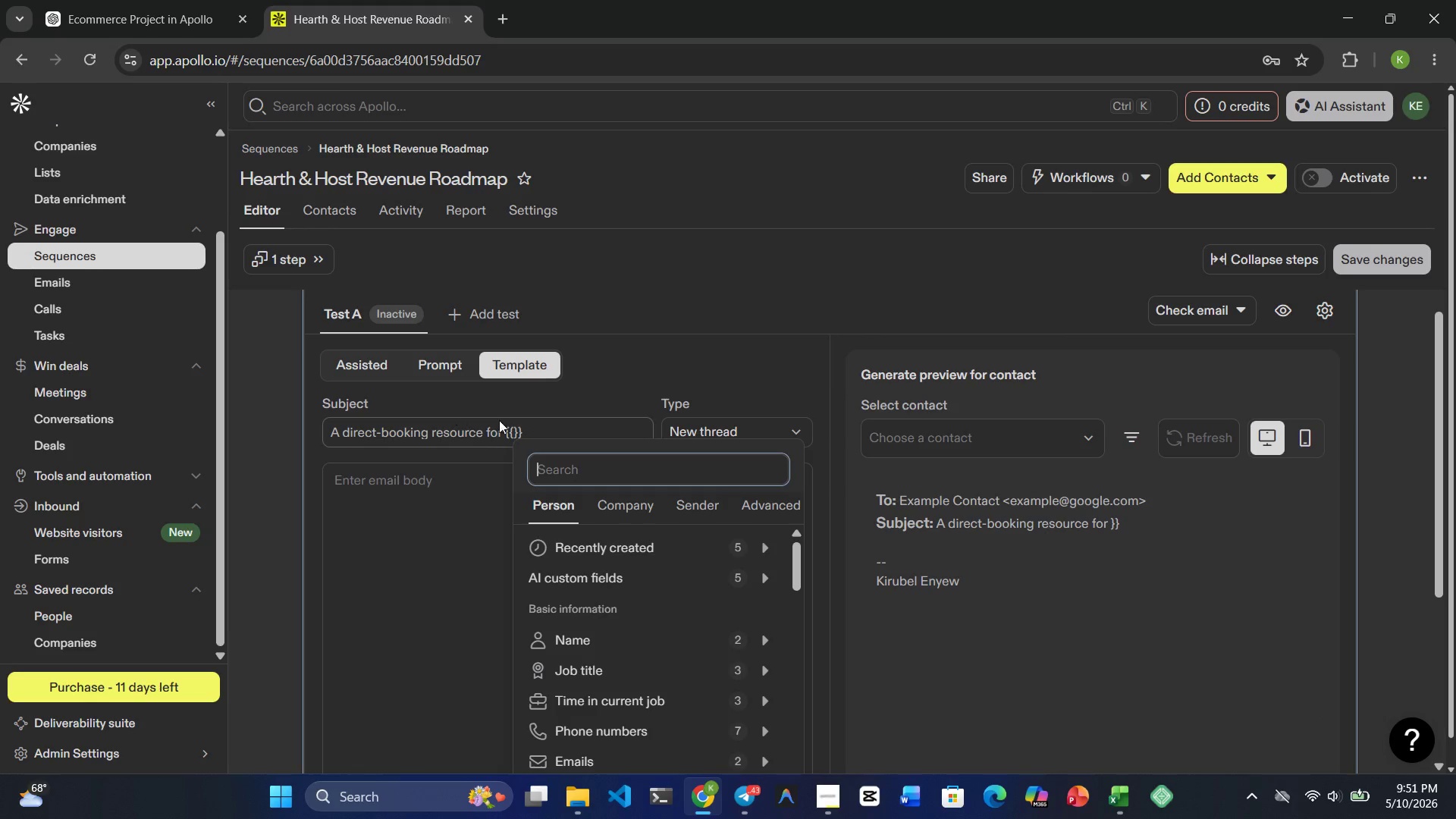 
left_click([540, 430])
 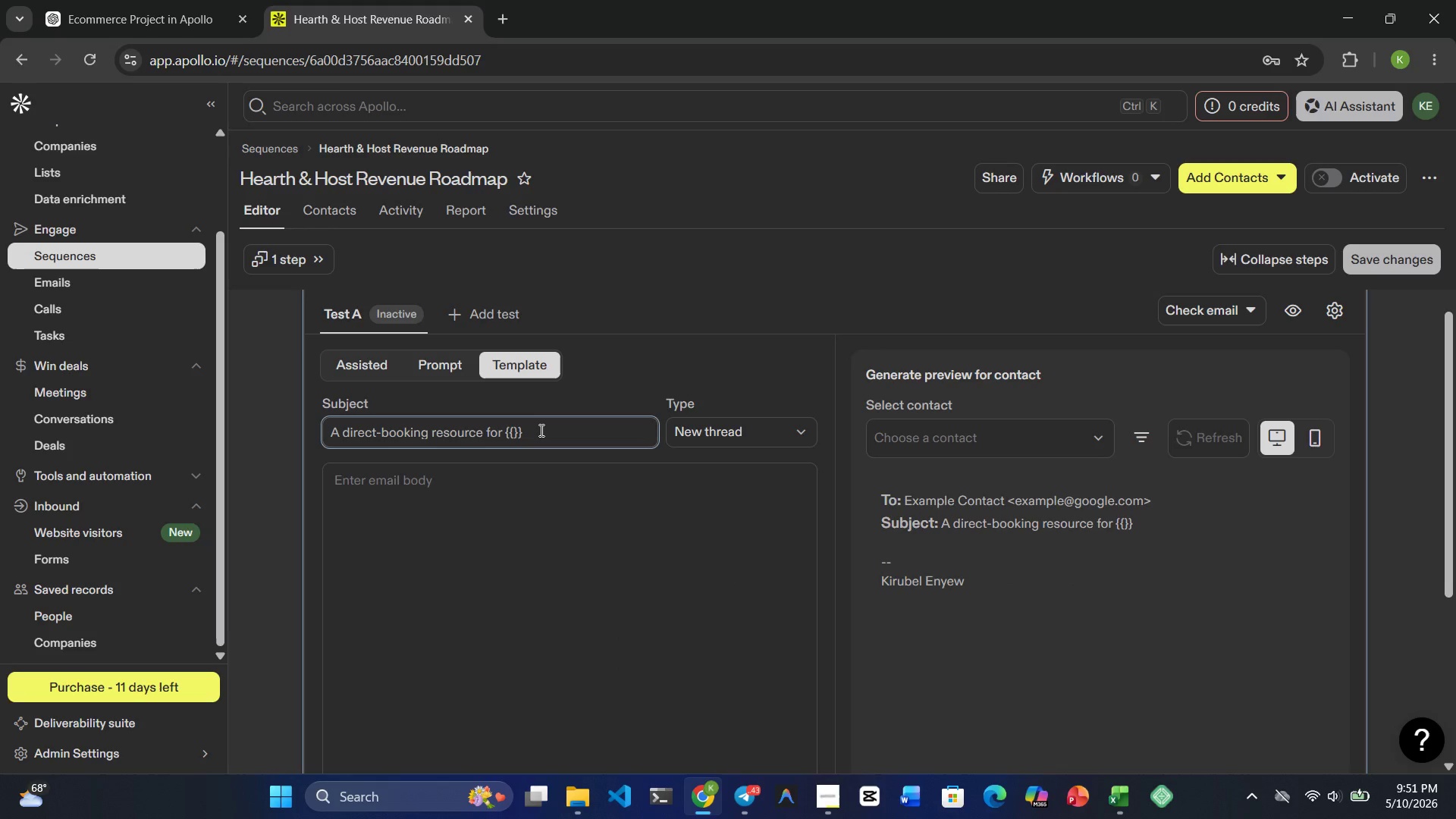 
key(ArrowLeft)
 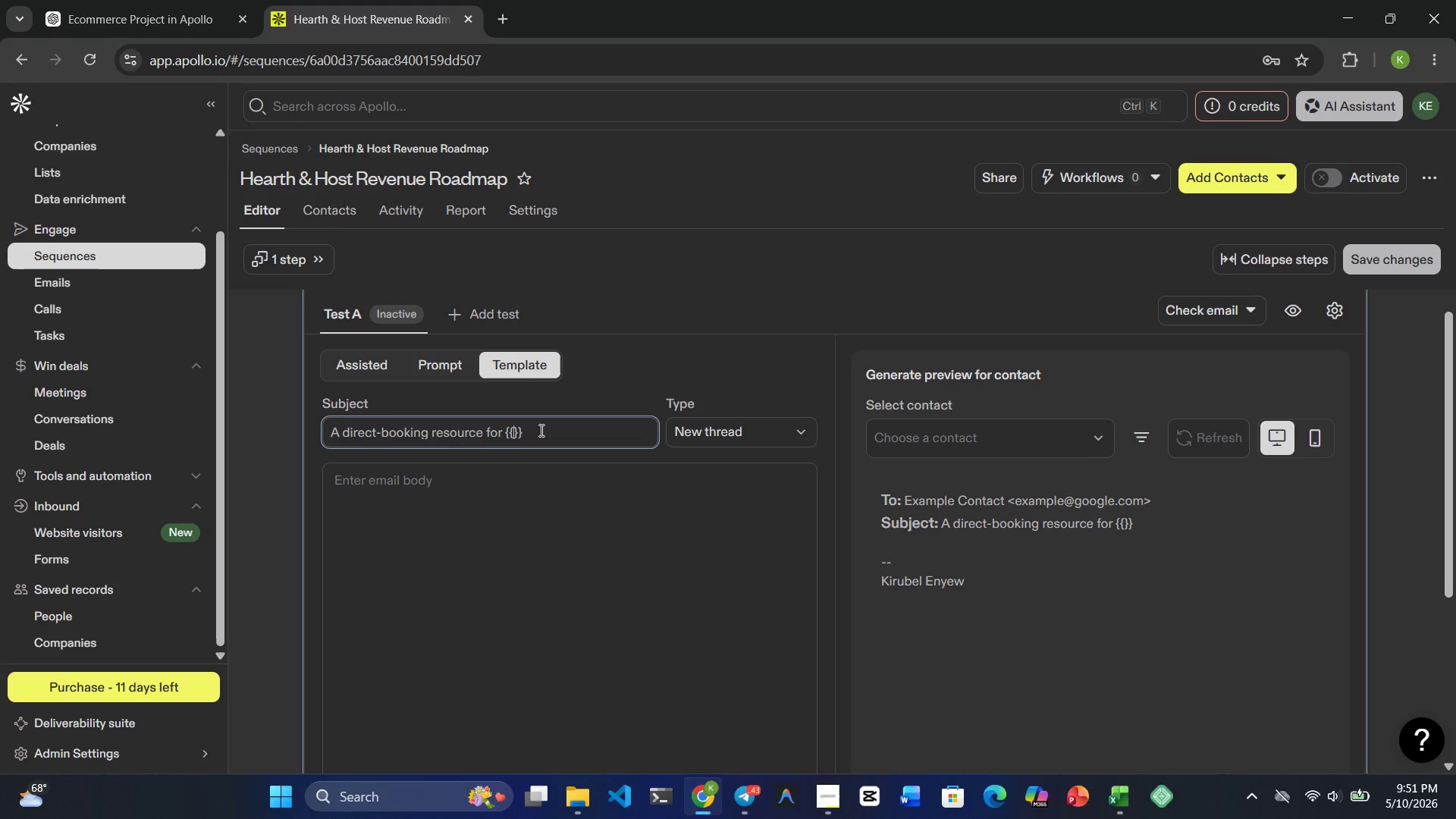 
key(ArrowLeft)
 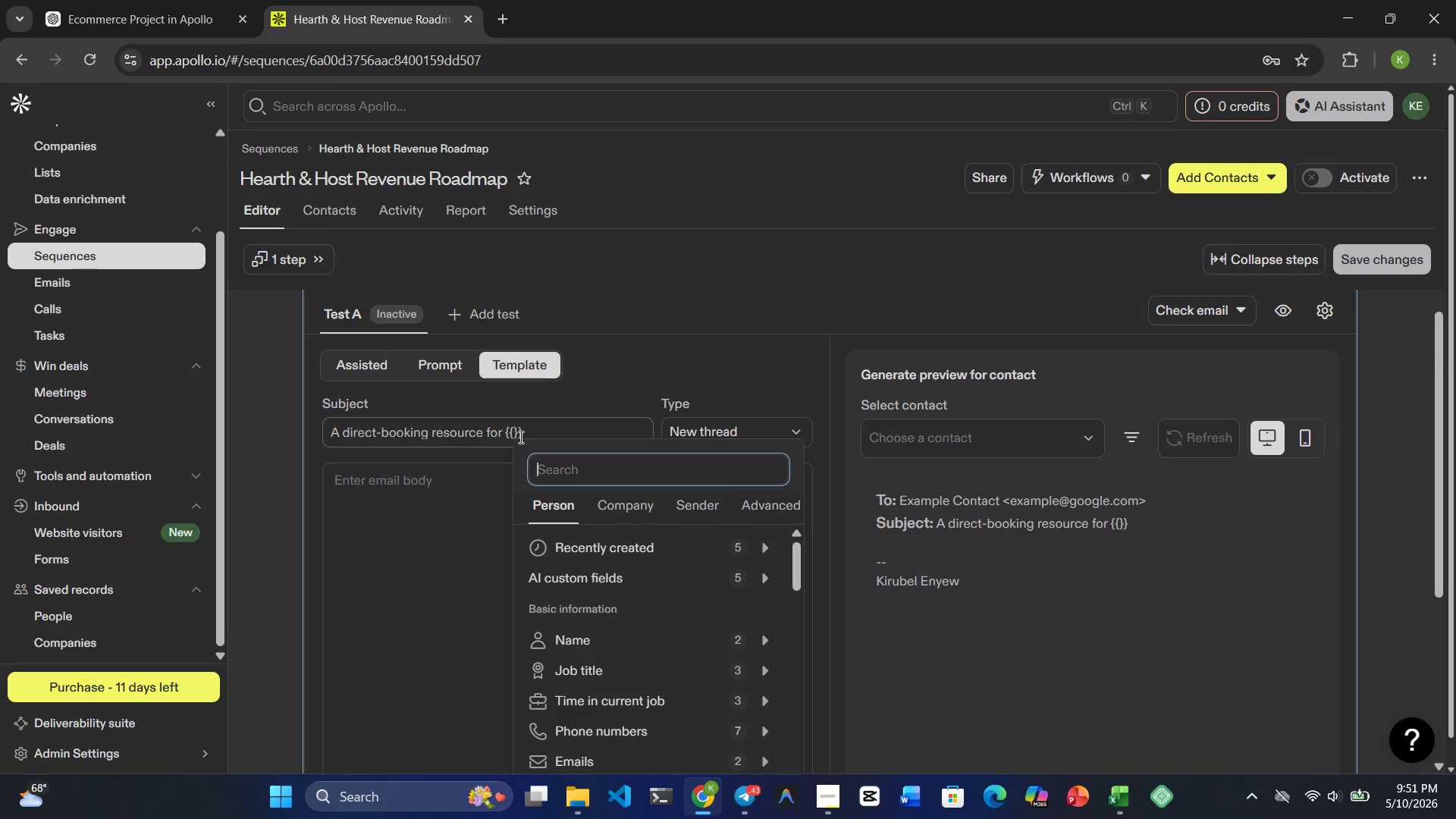 
left_click([507, 437])
 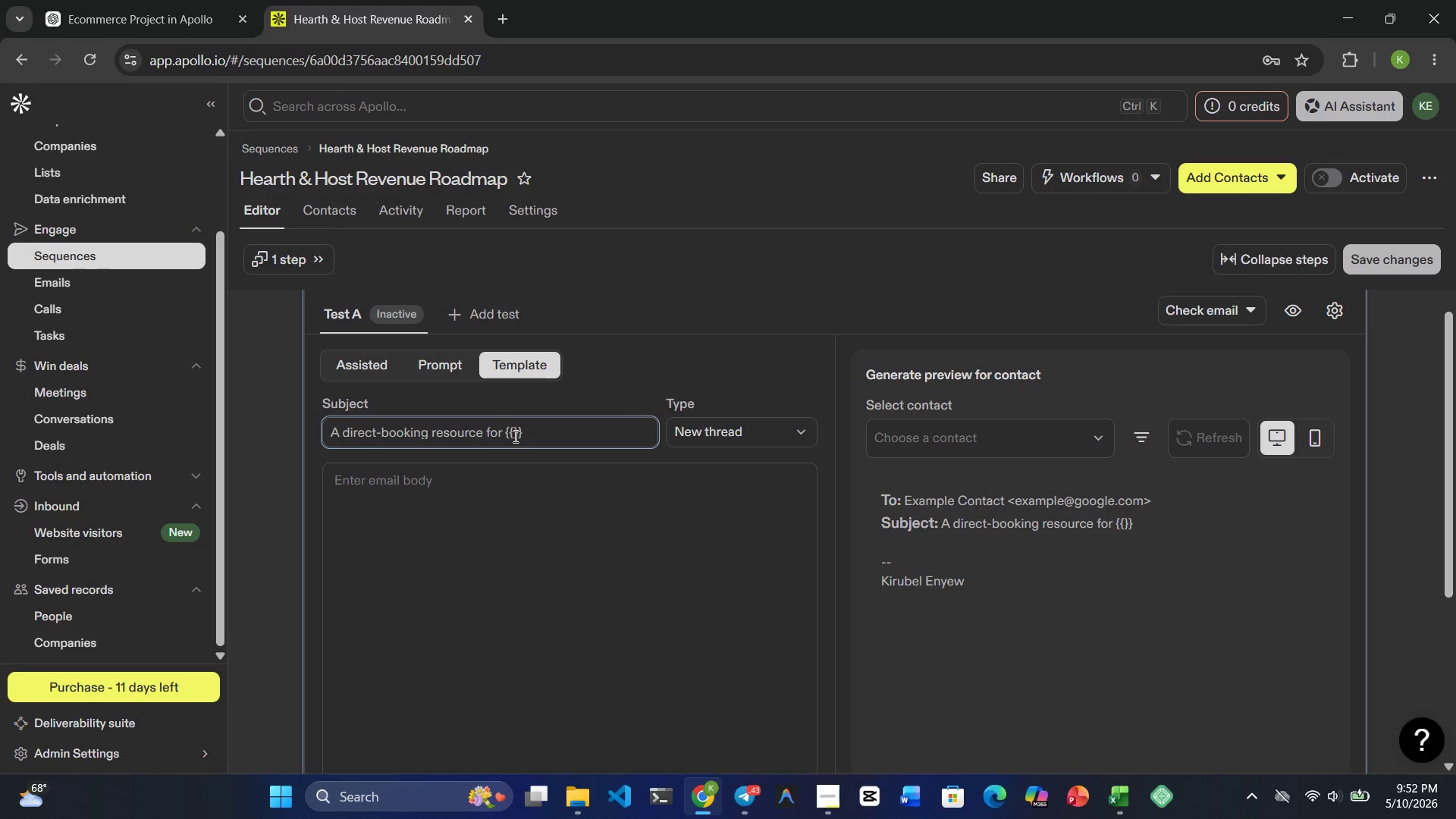 
left_click([514, 436])
 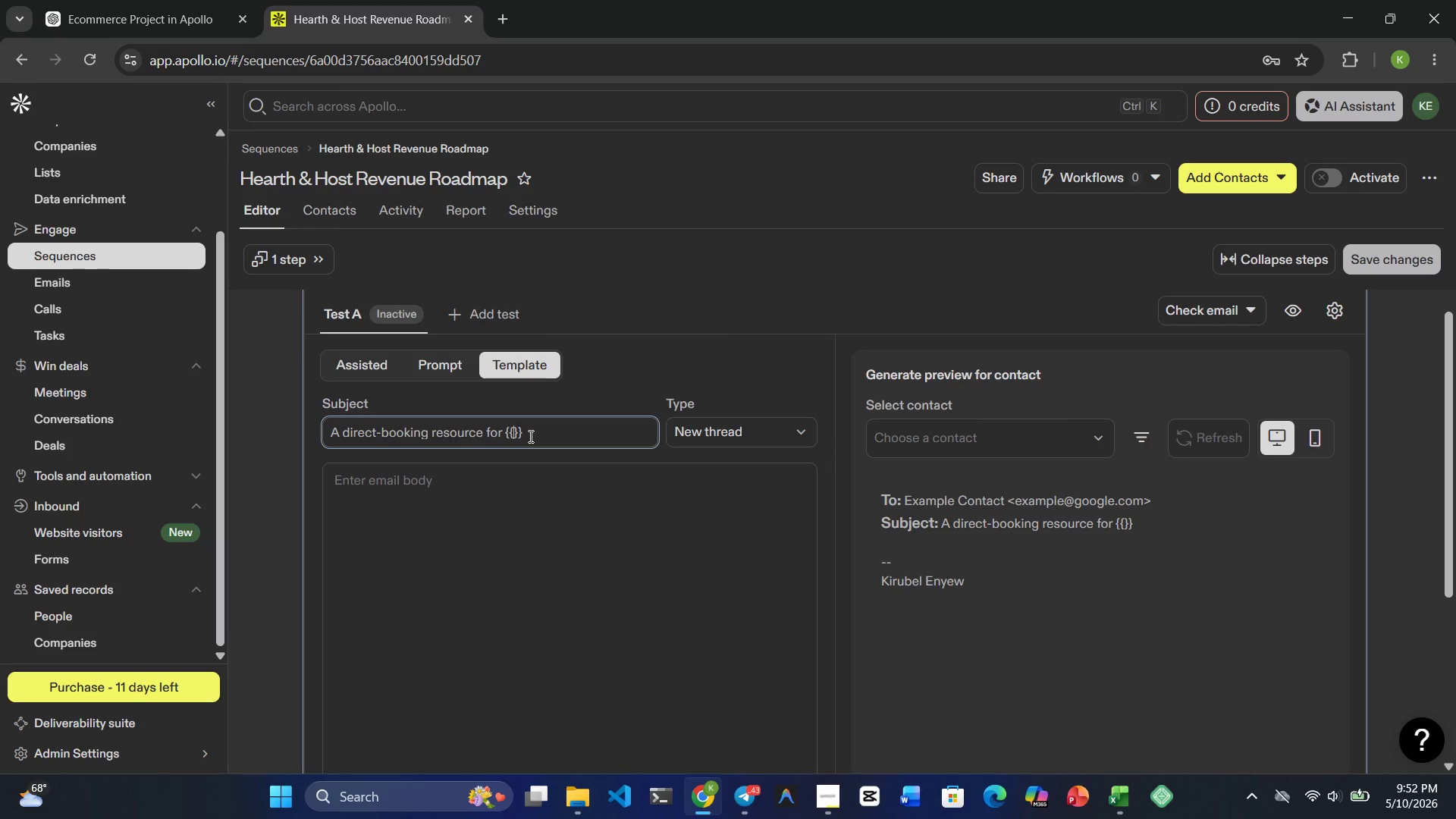 
wait(7.52)
 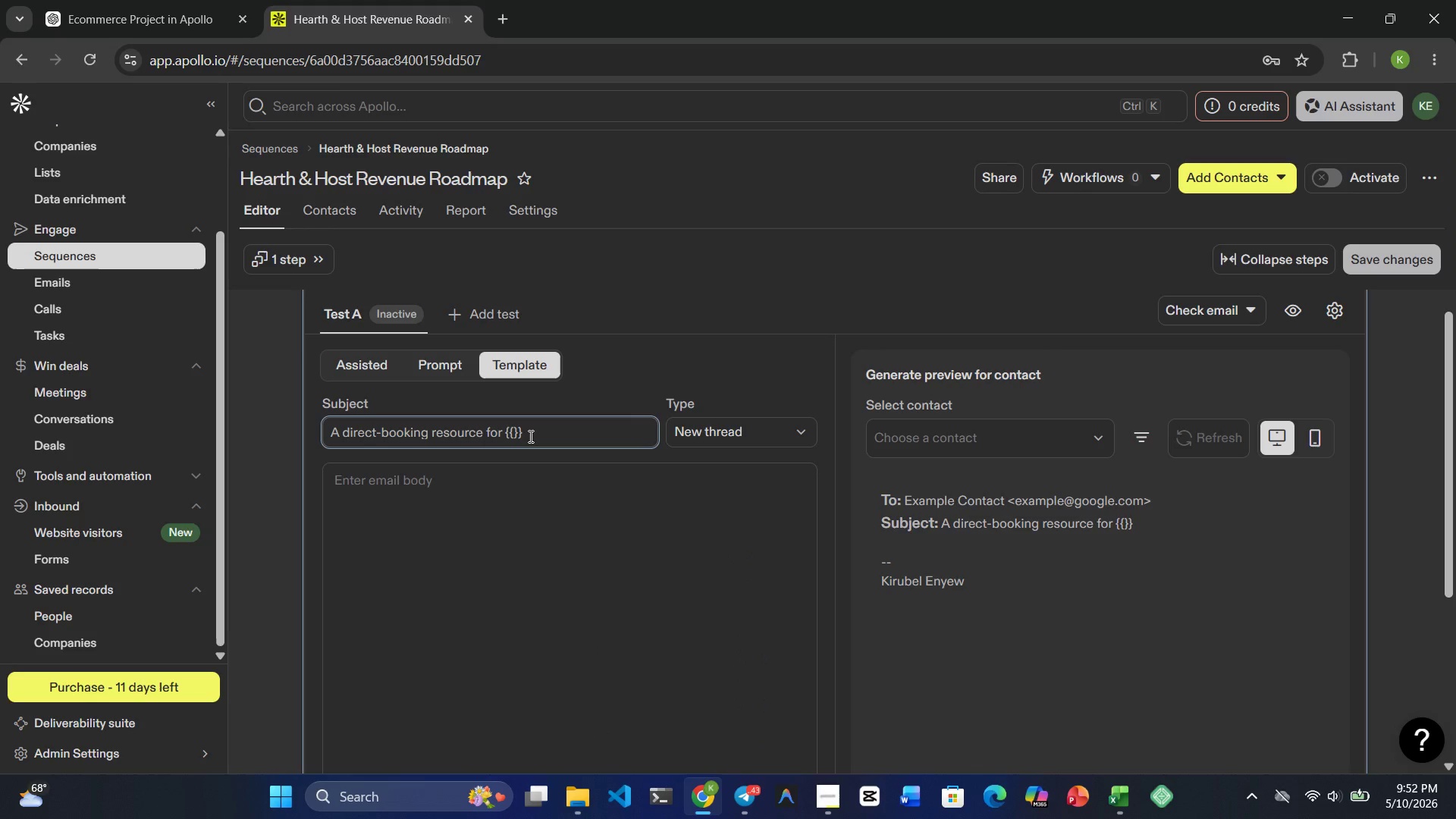 
type(company_name | )
 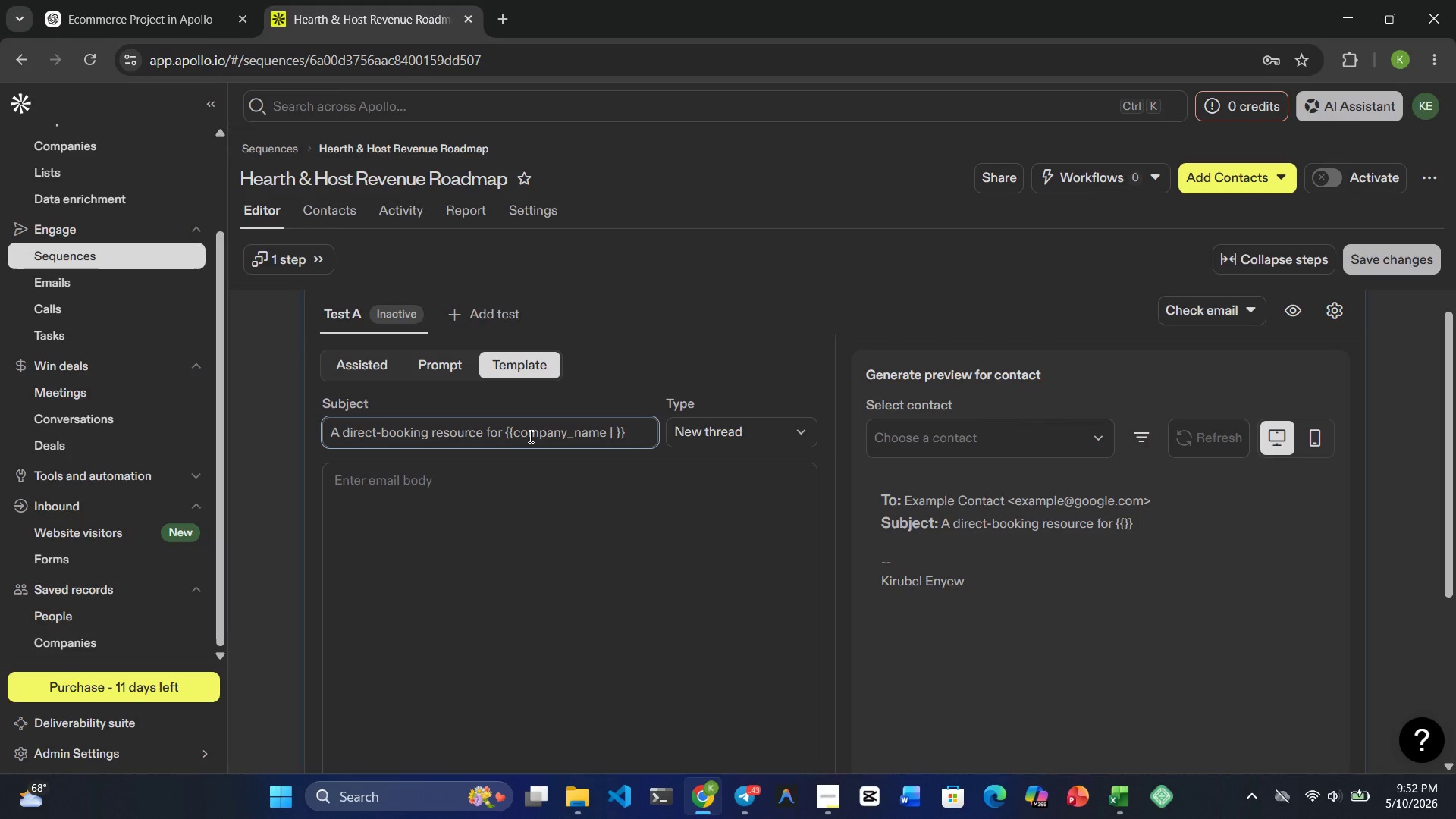 
type(your property)
 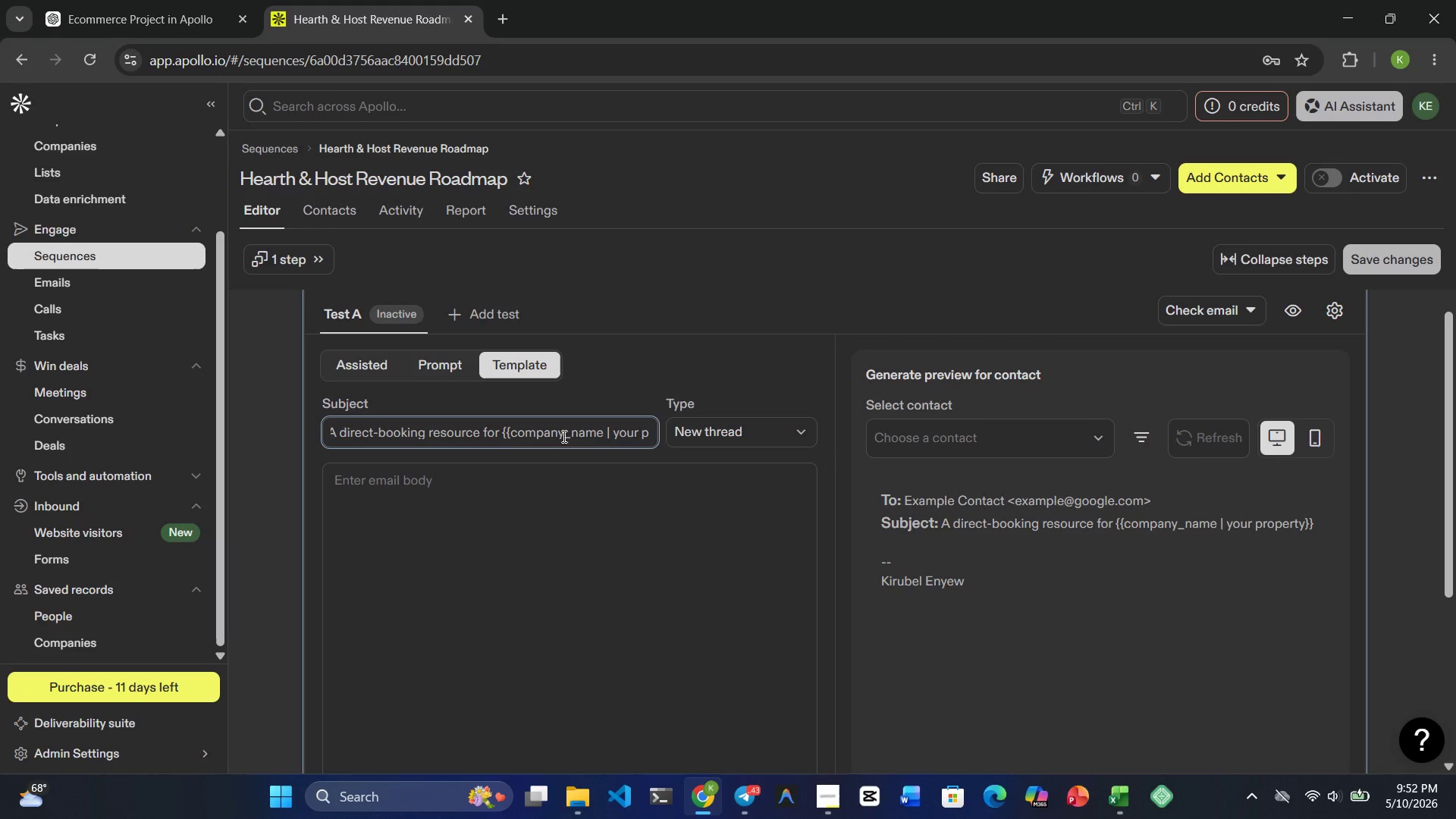 
wait(33.11)
 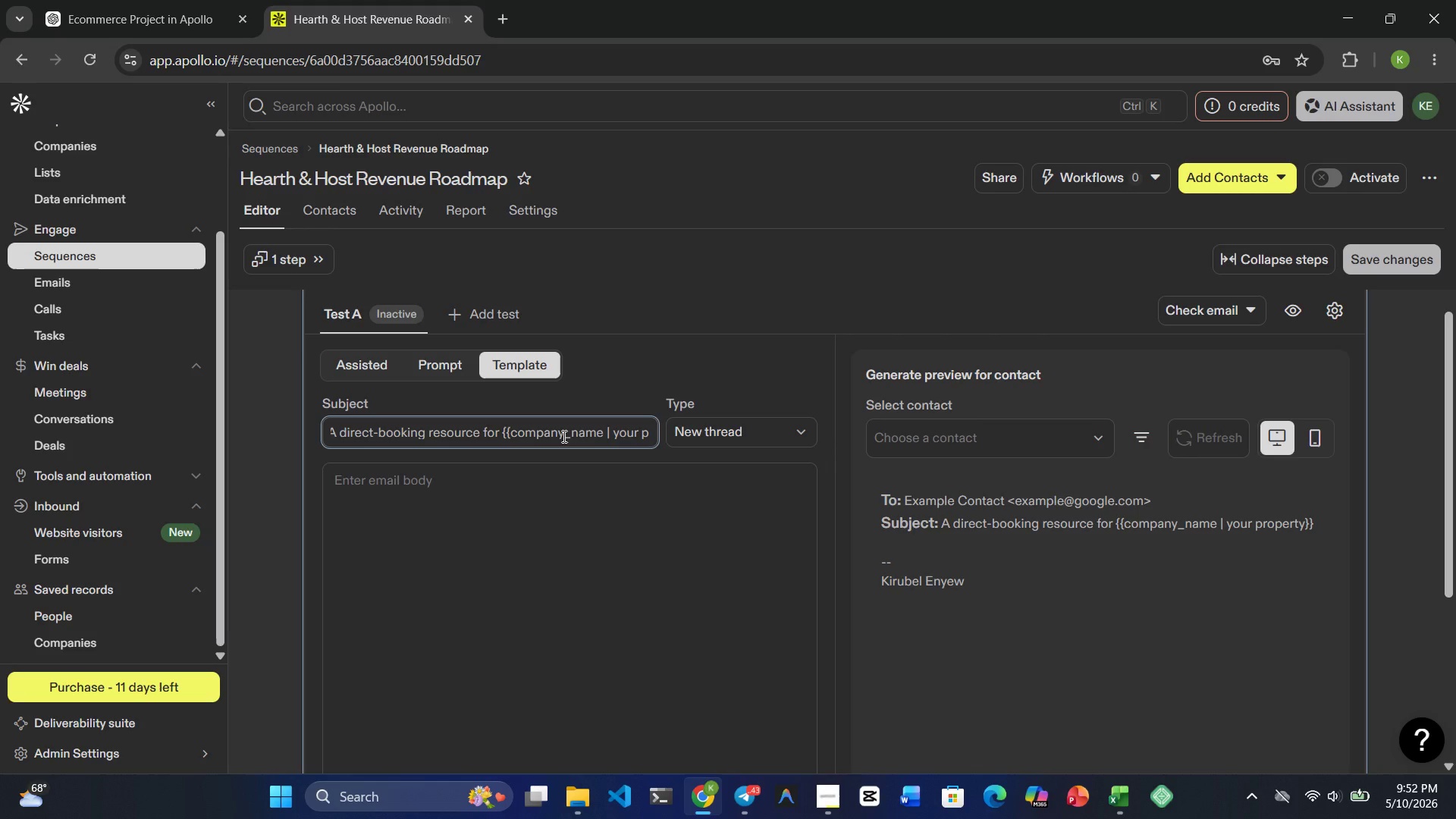 
left_click([410, 472])
 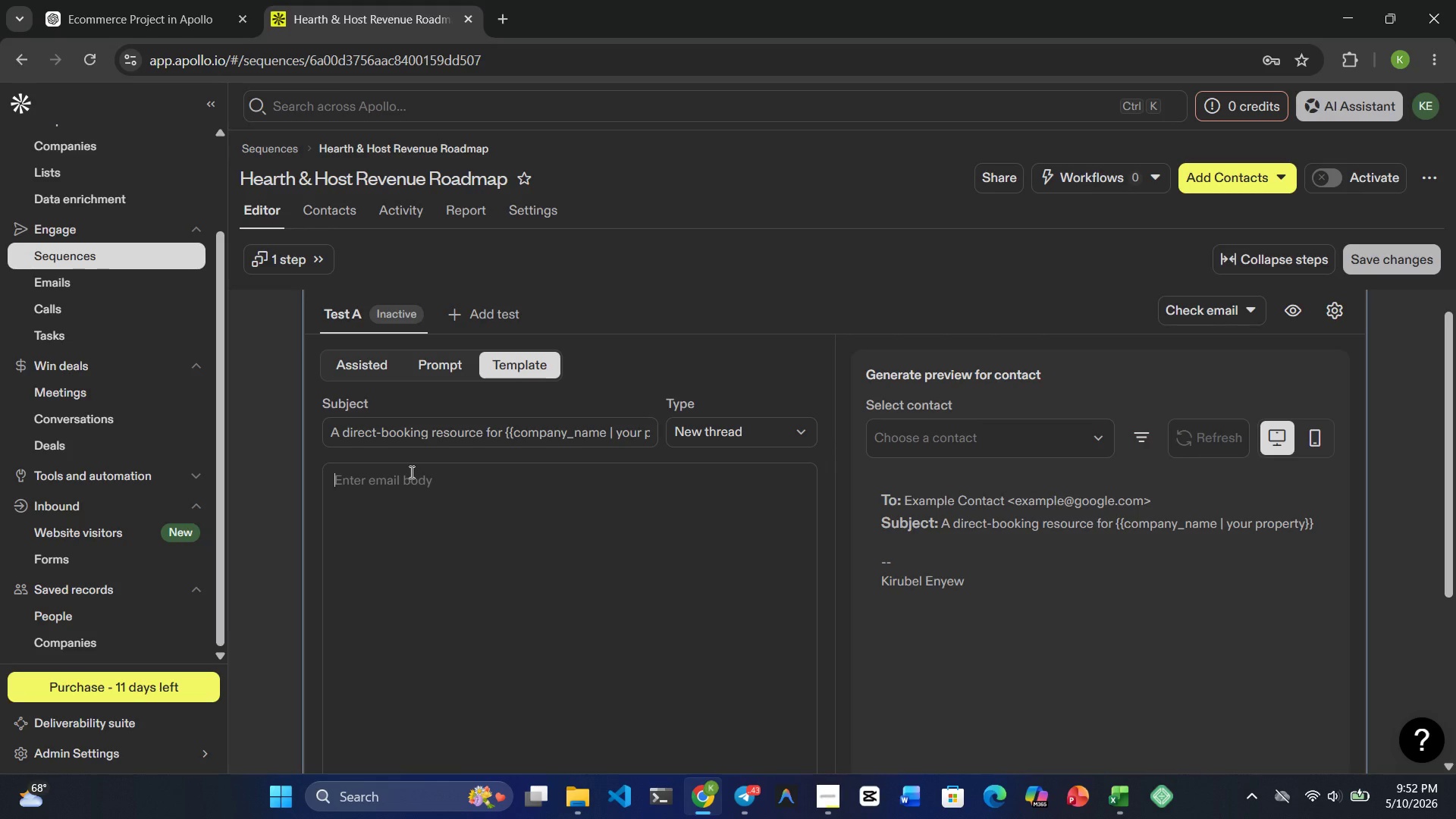 
type(Hi }})
 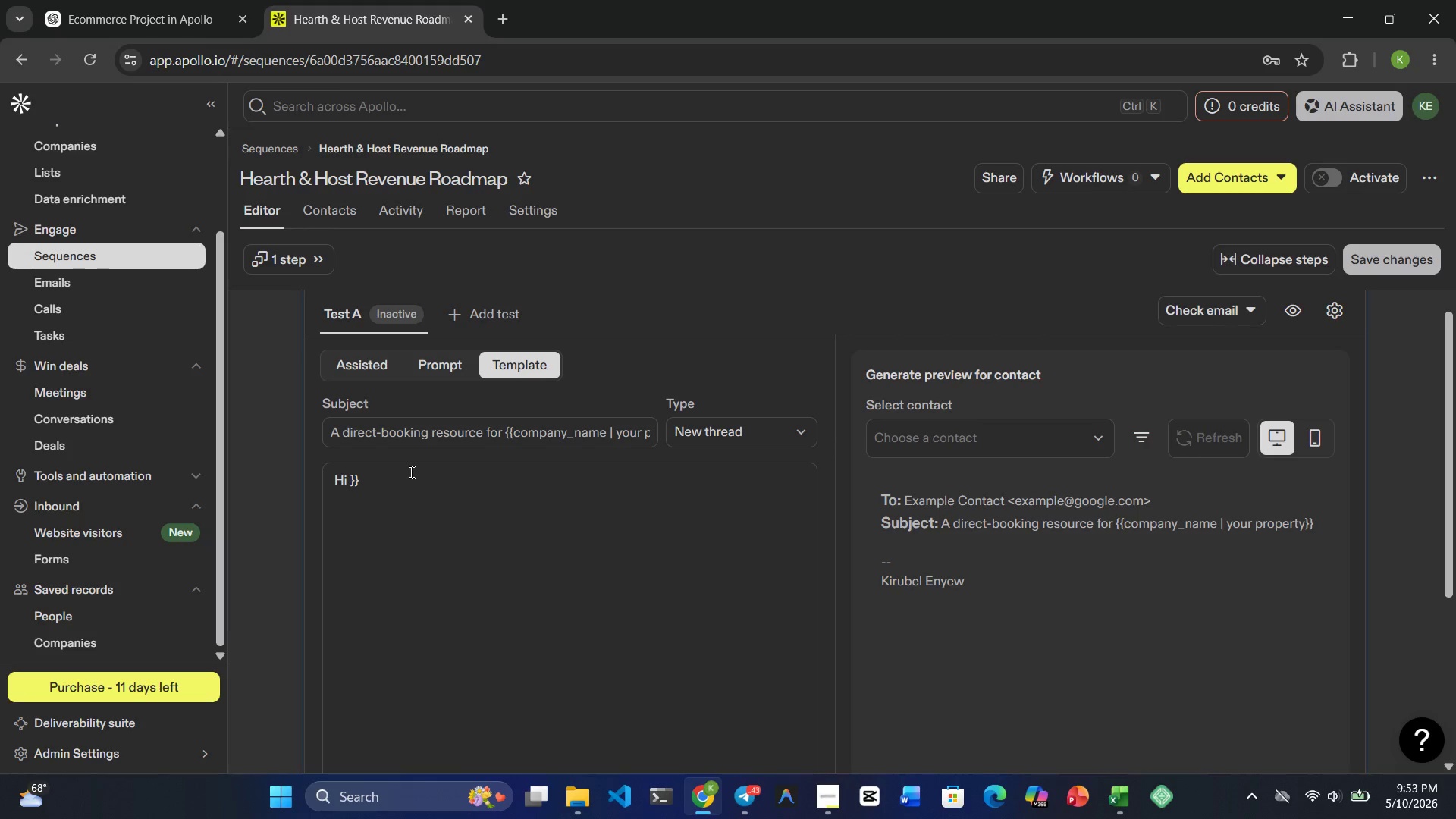 
 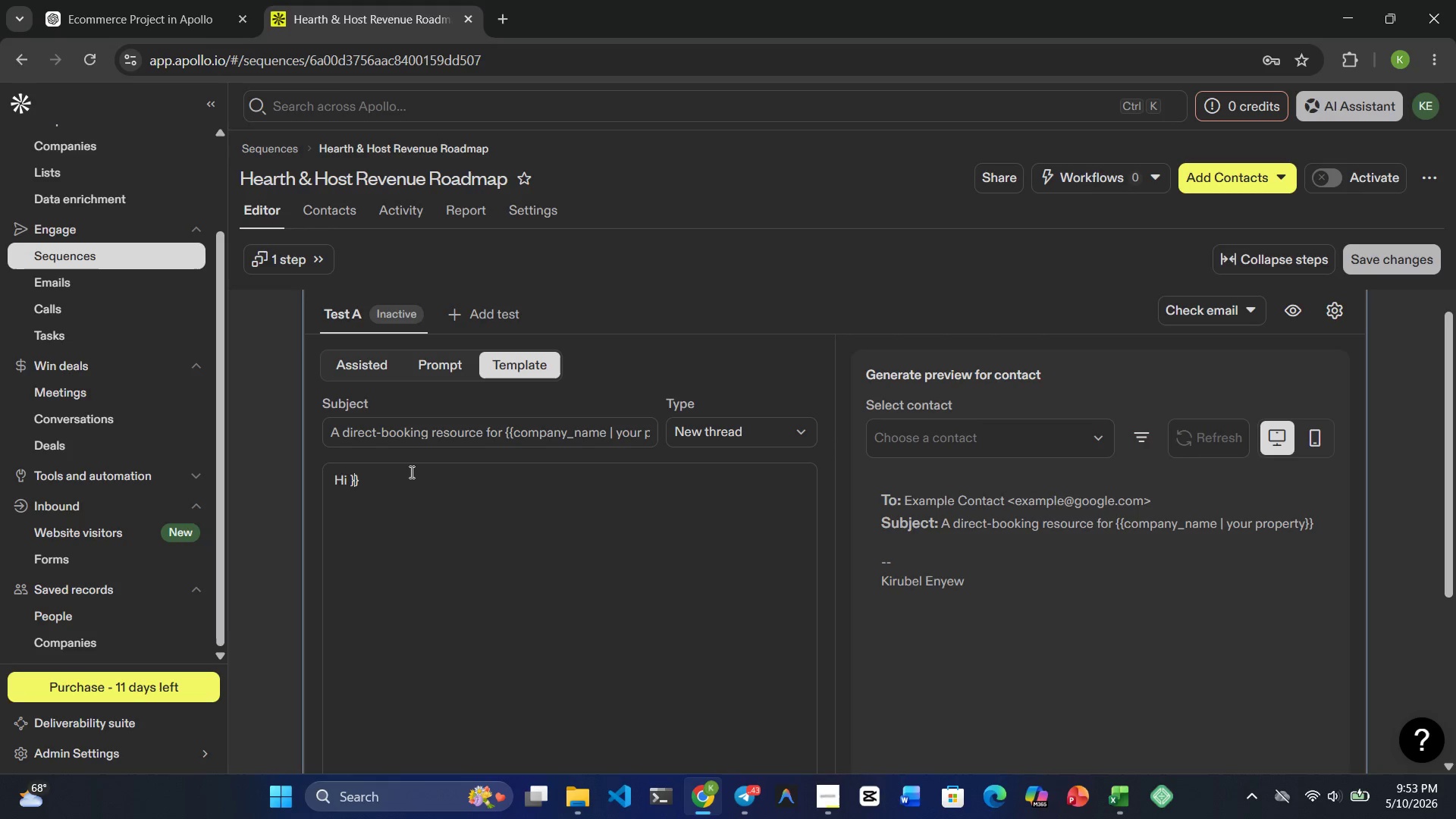 
key(ArrowLeft)
 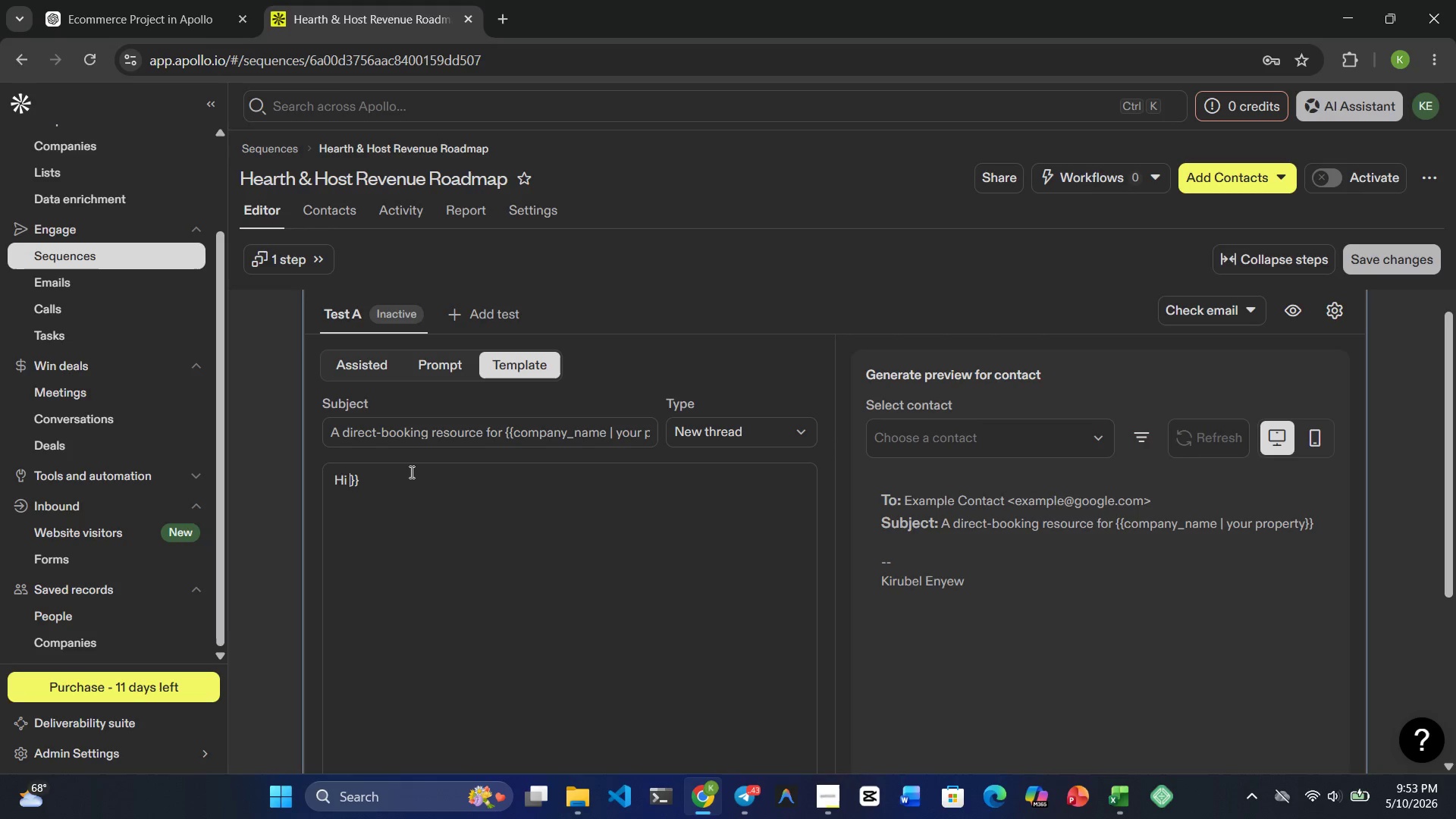 
key(ArrowLeft)
 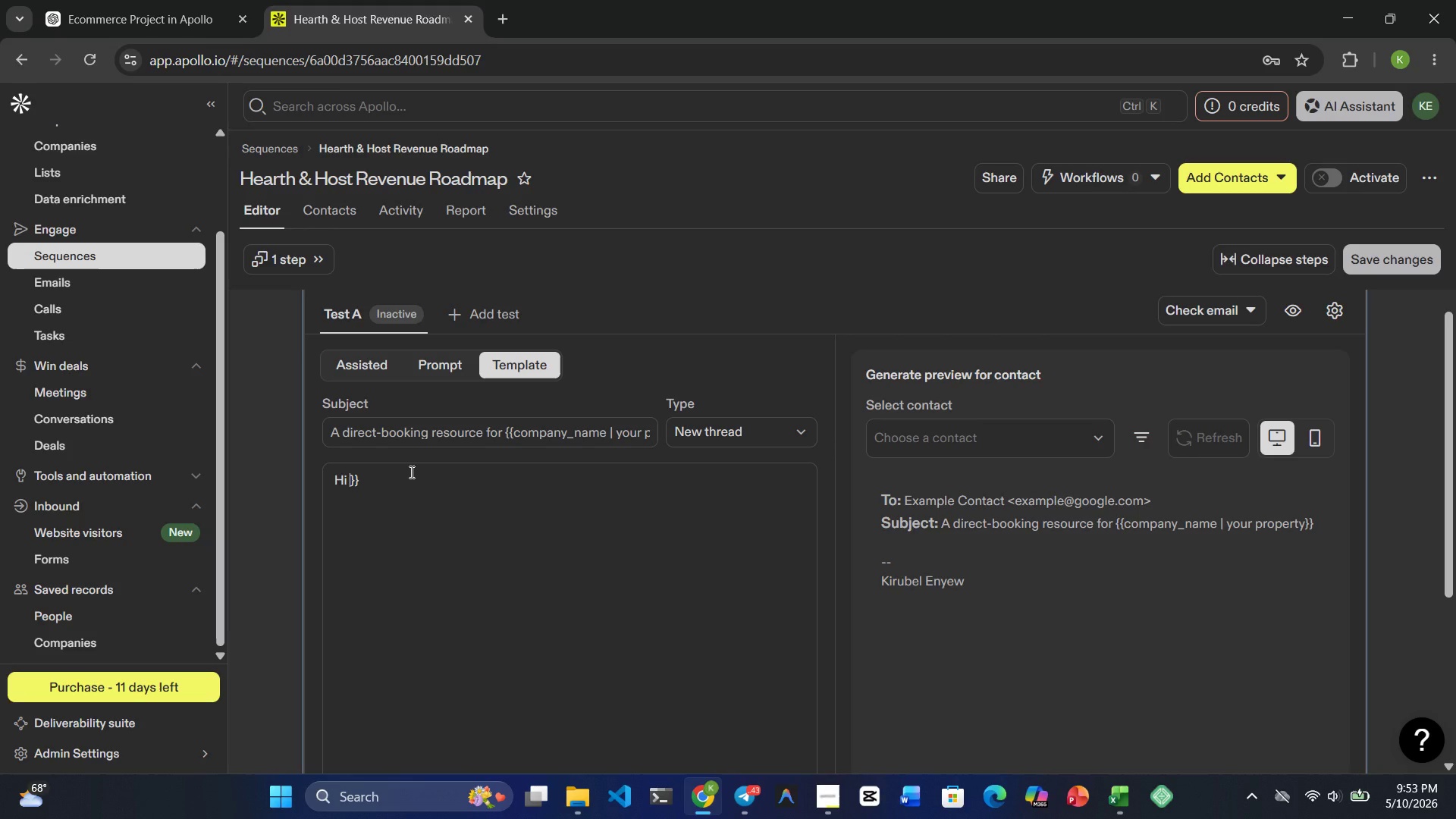 
type({{first))
key(Backspace)
type(_name)
 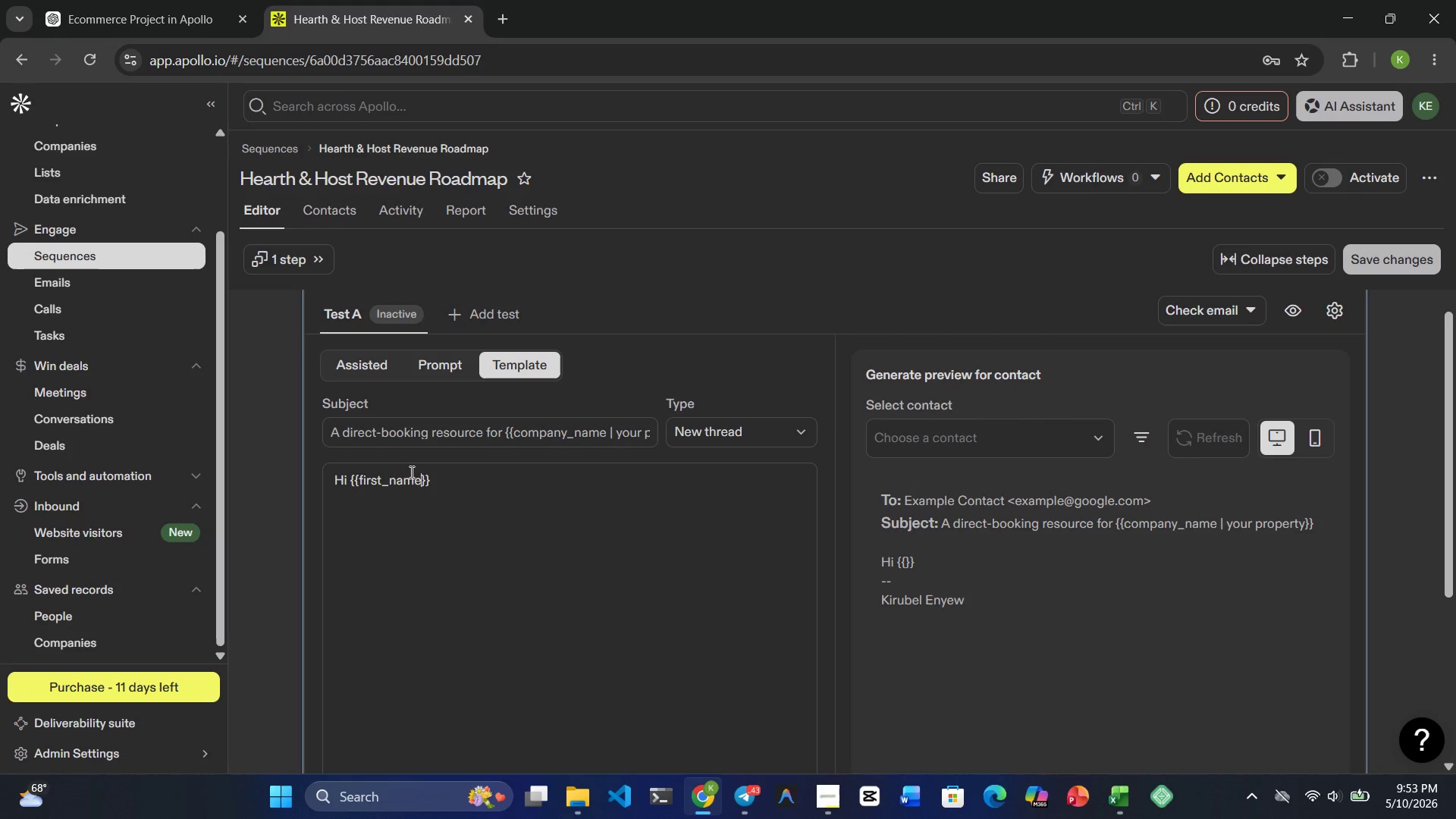 
key(ArrowRight)
 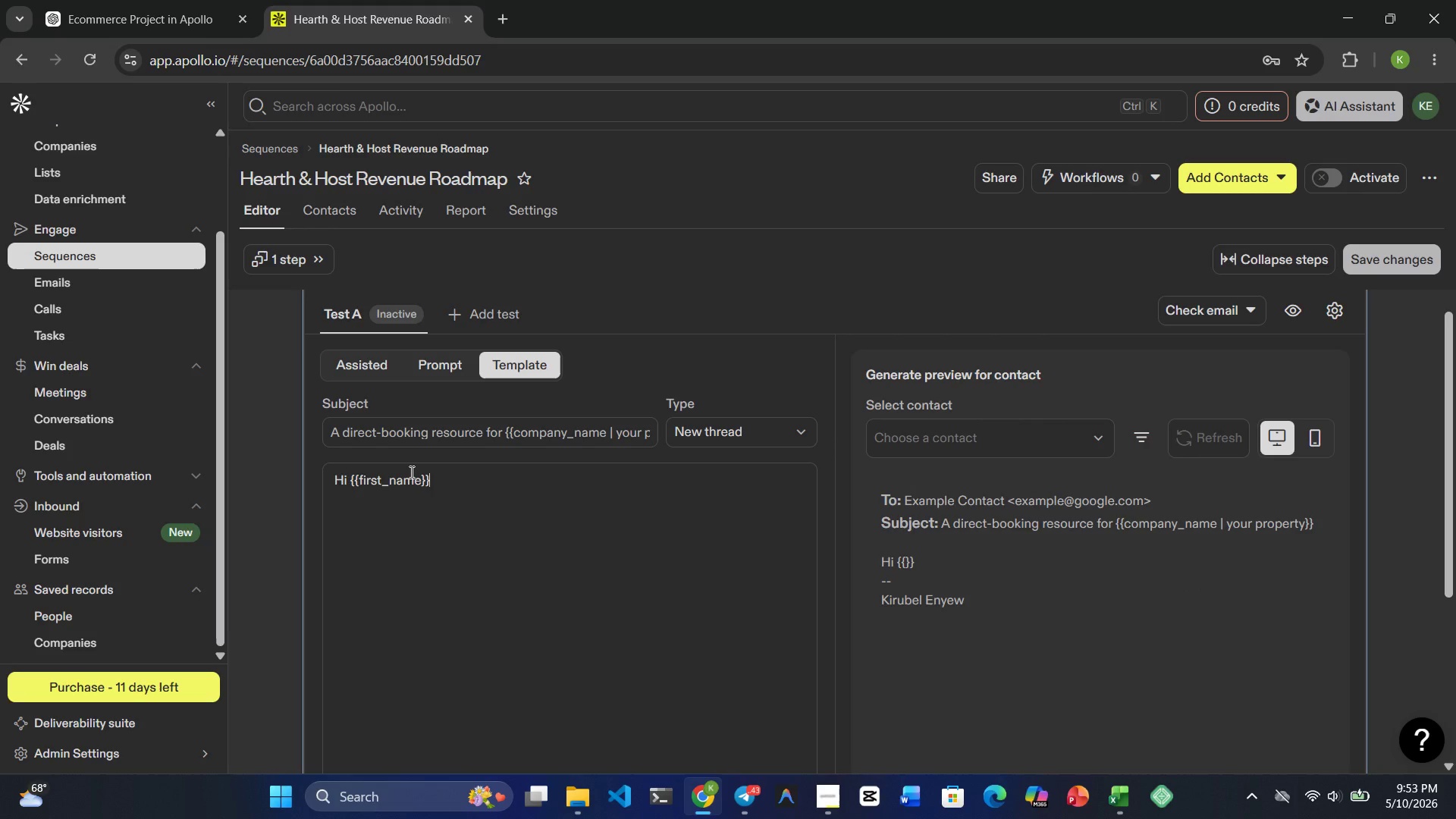 
key(ArrowRight)
 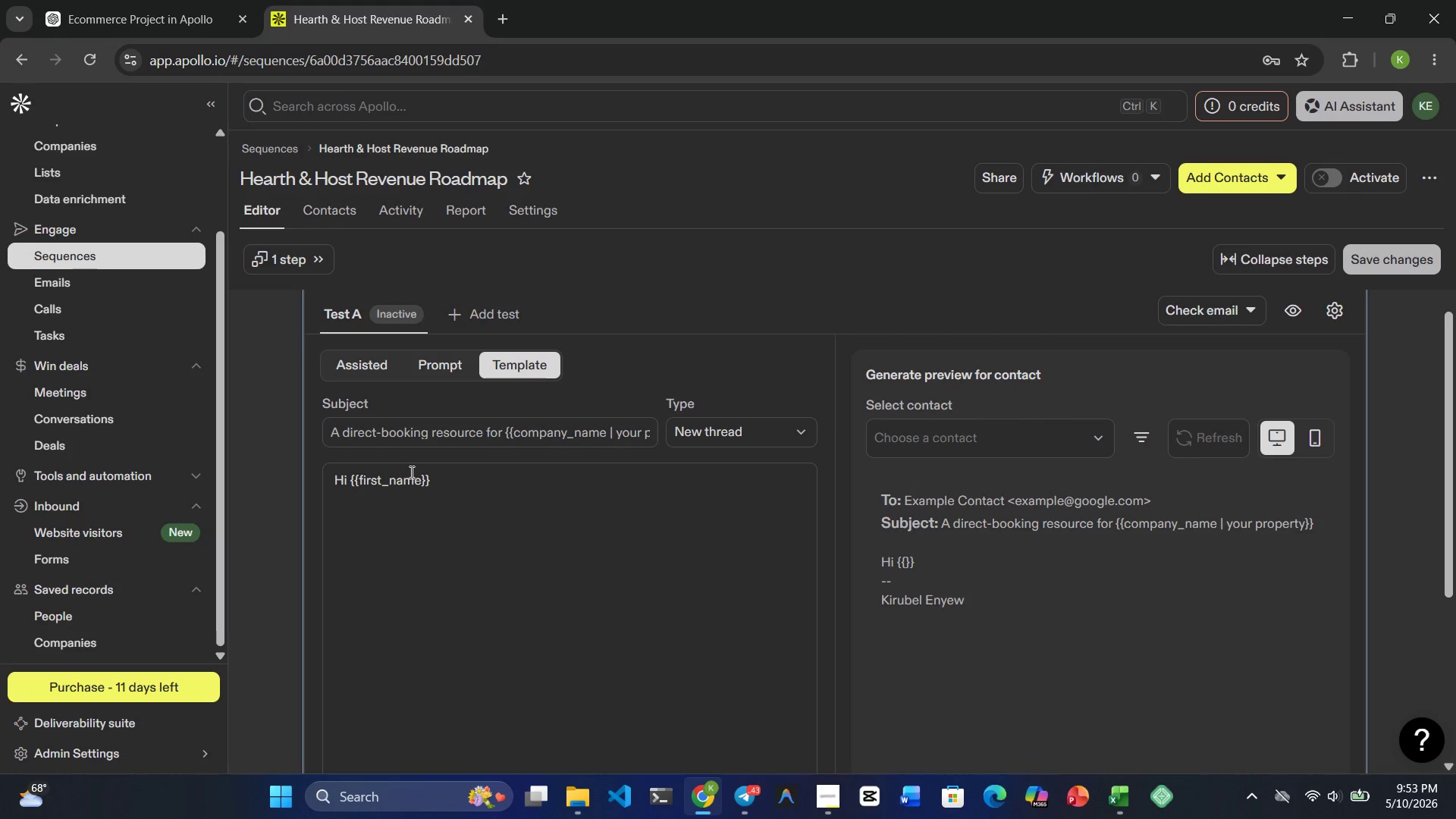 
key(Comma)
 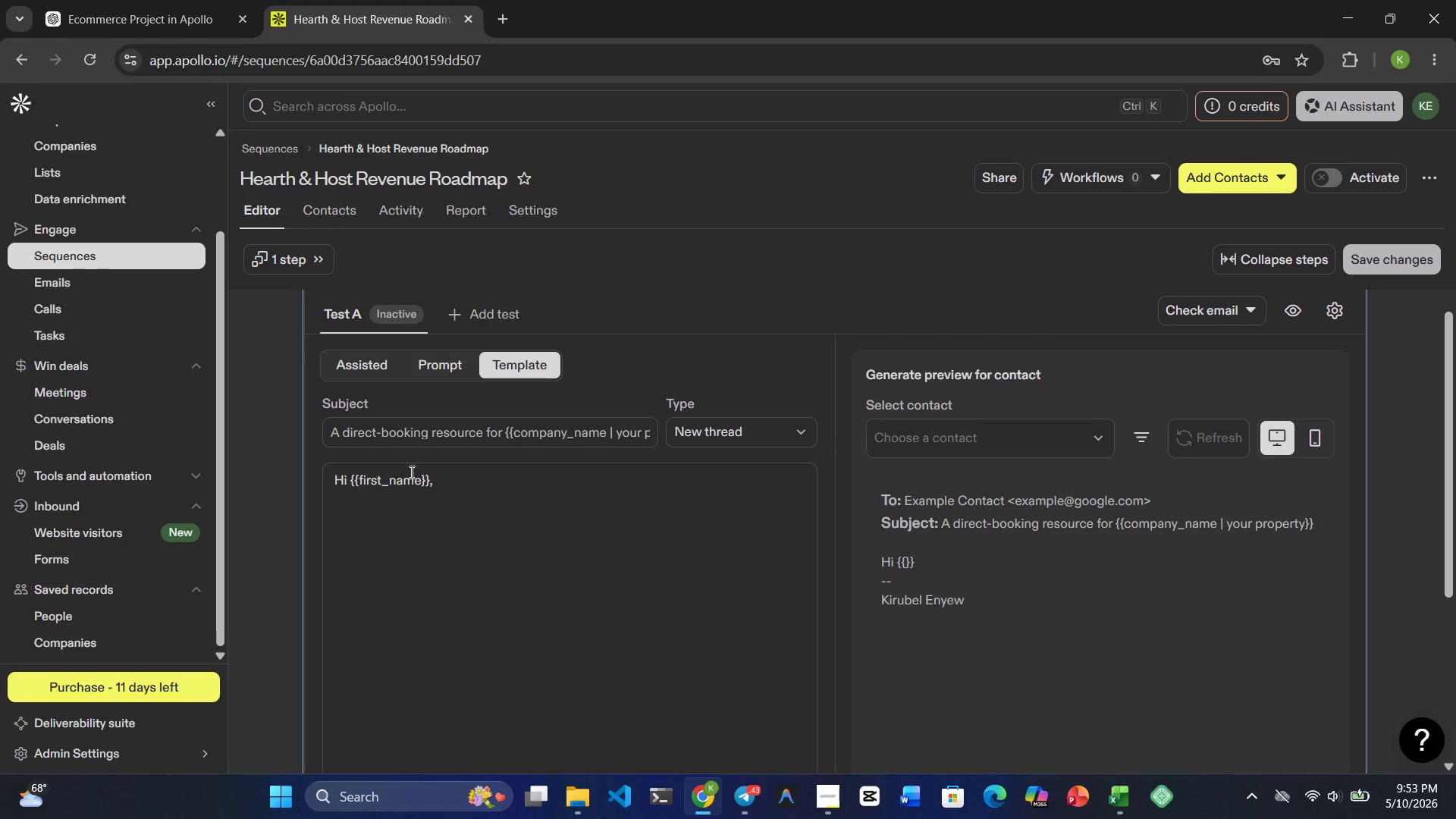 
key(Enter)
 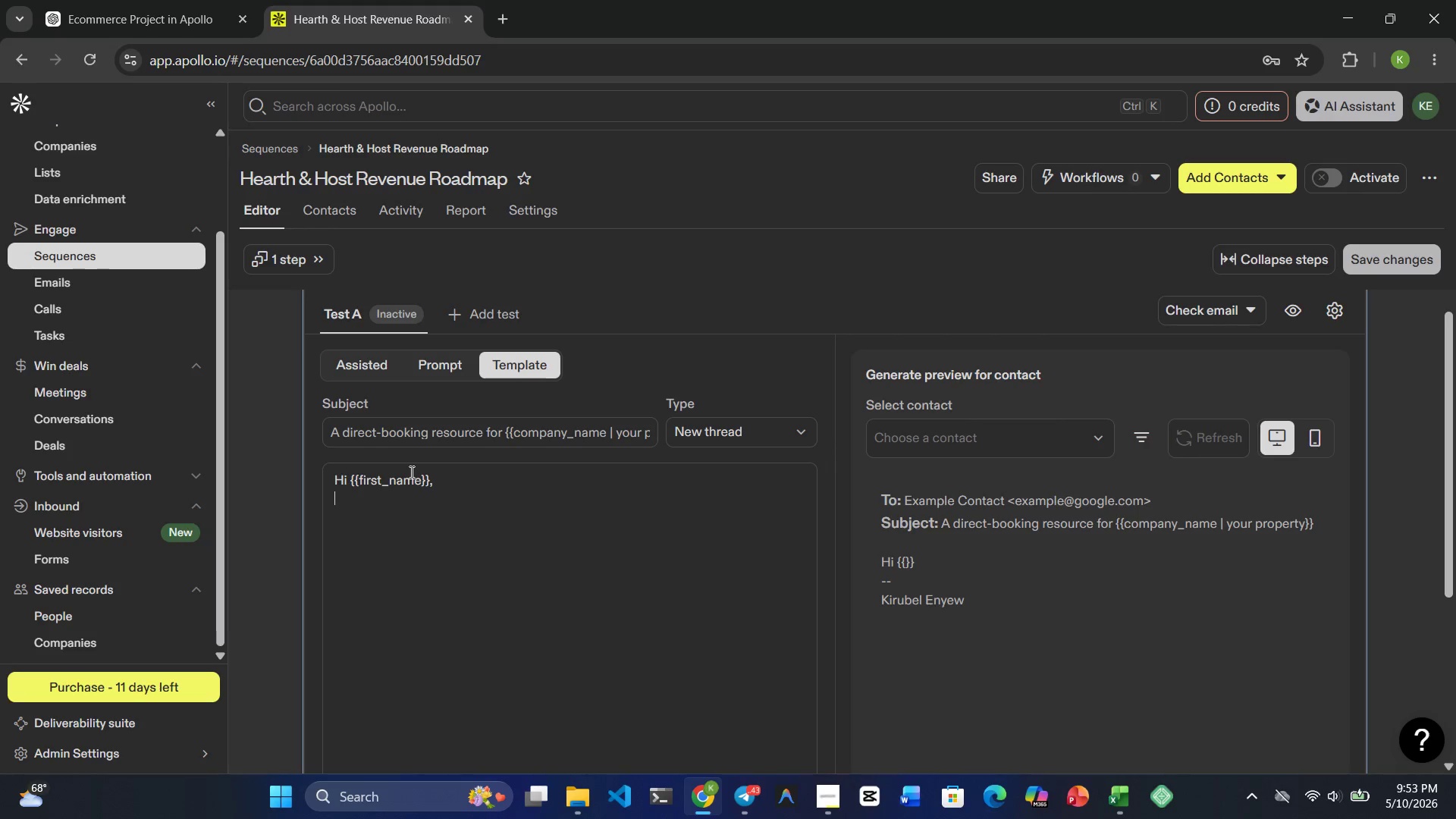 
key(Enter)
 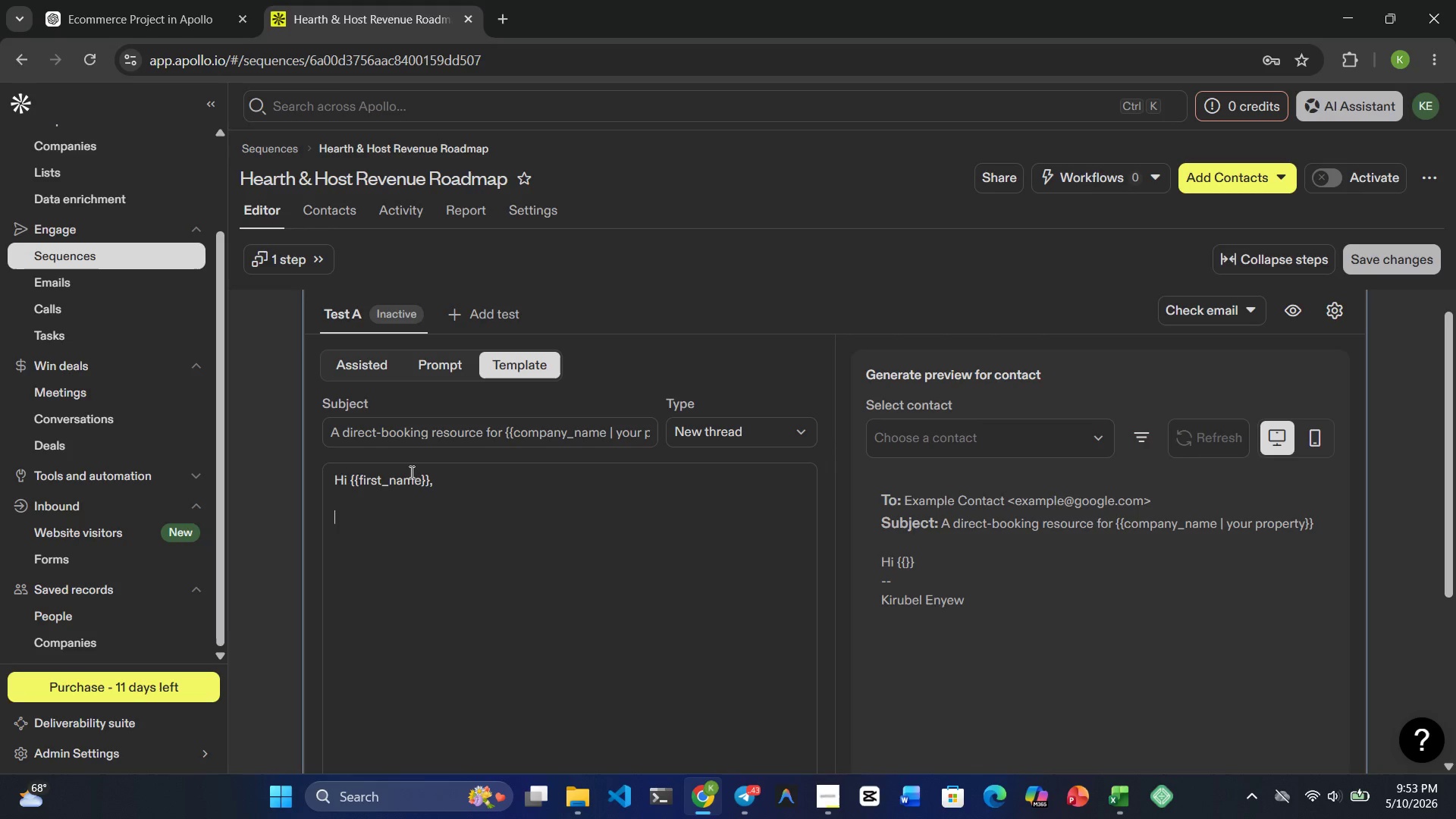 
type(I wou)
key(Backspace)
 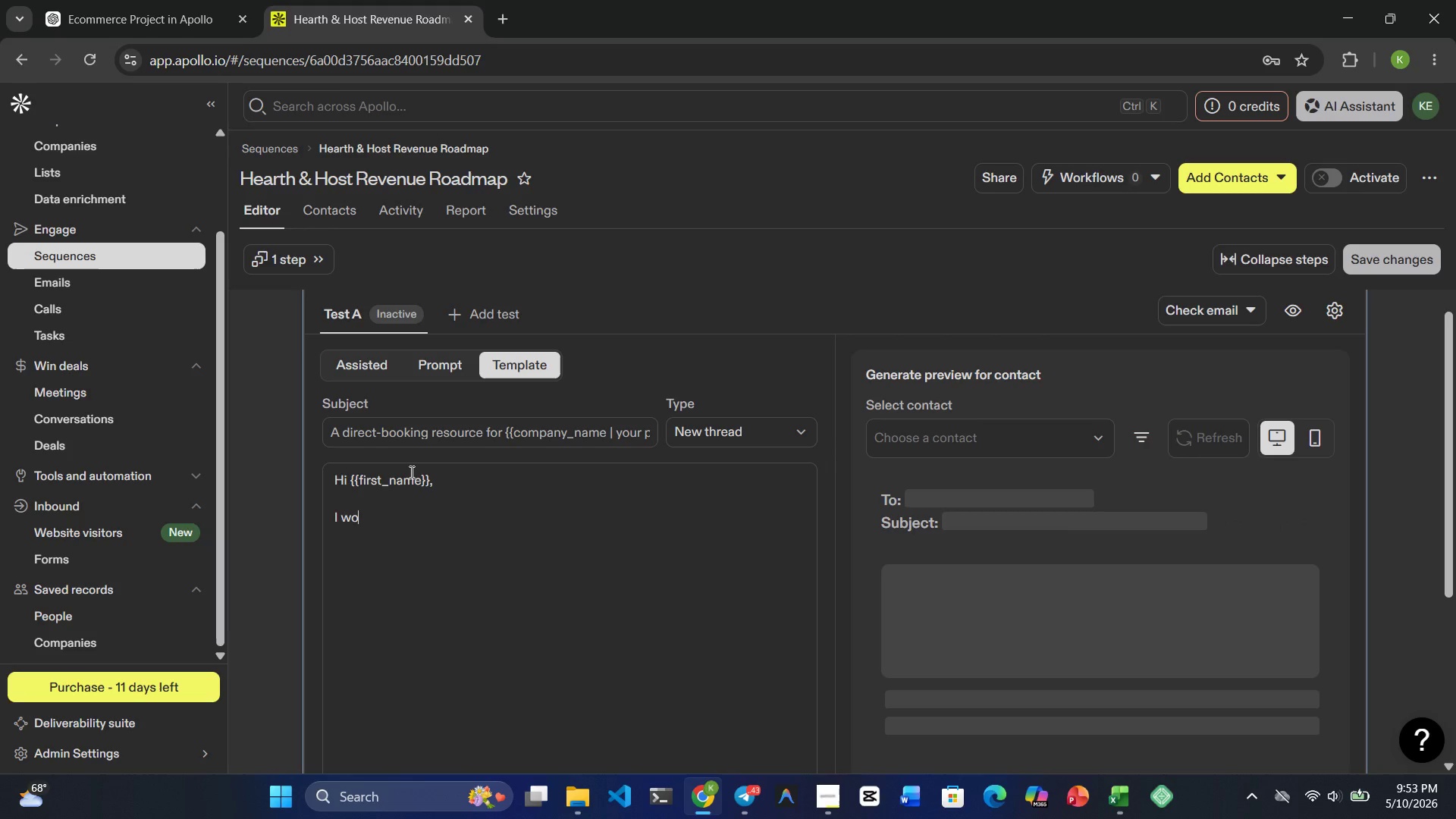 
type(rk with Hearth & Host, a h)
key(Backspace)
type(hospitality )
 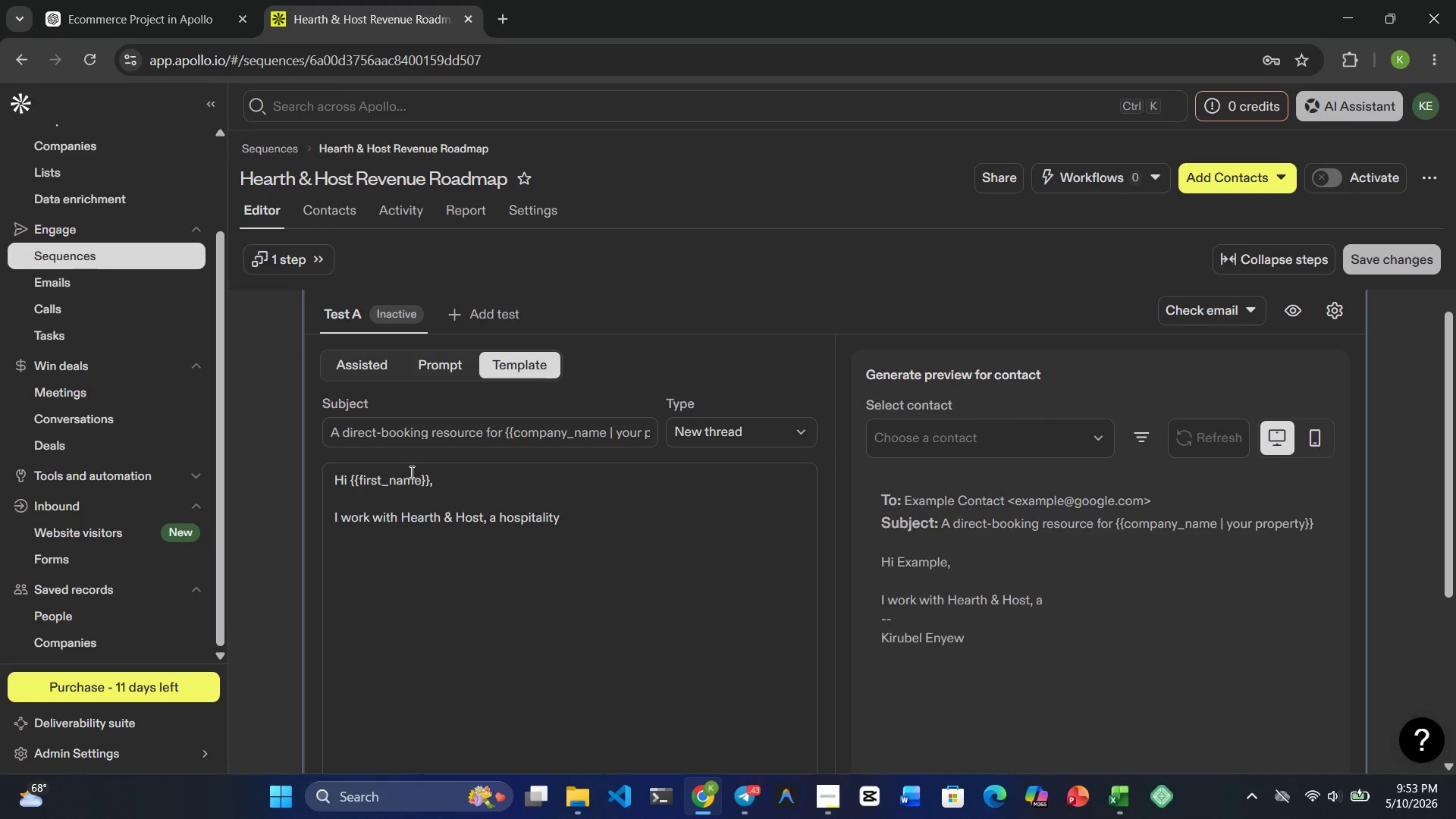 
type(marketin)
key(Backspace)
type(ng agency focused on helping independent lodging )
 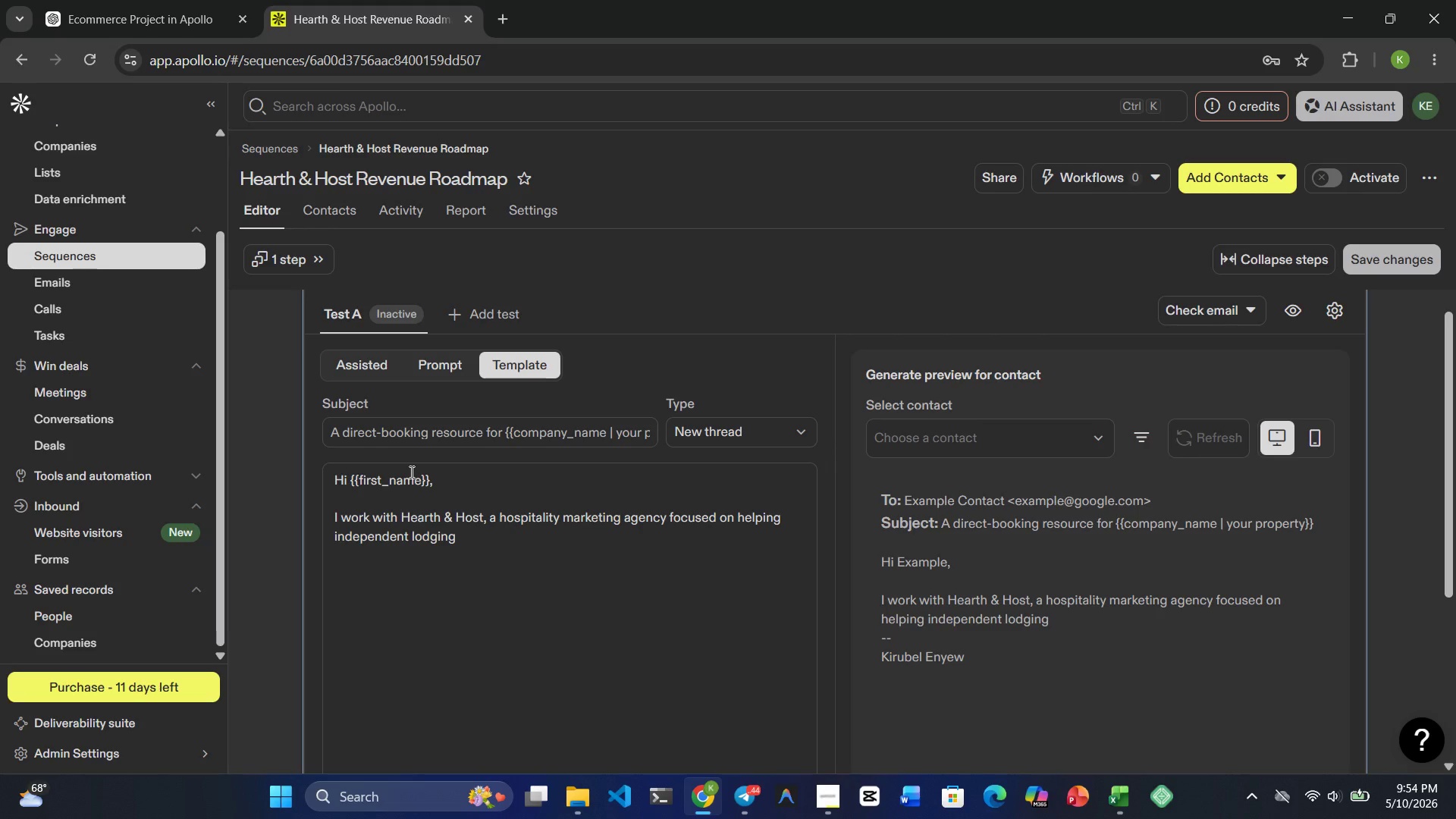 
wait(6.36)
 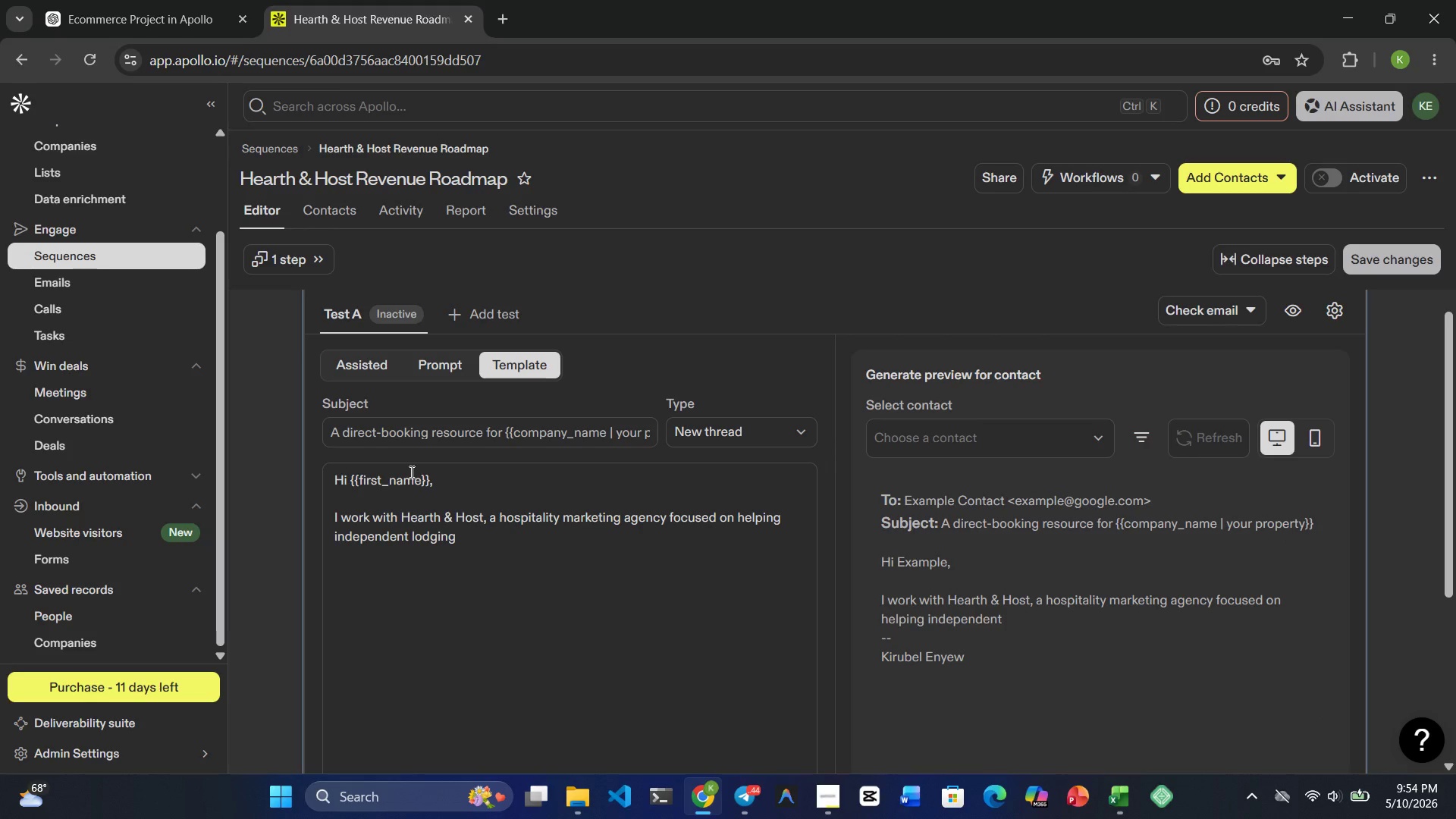 
type(brands increase direct )
key(Backspace)
 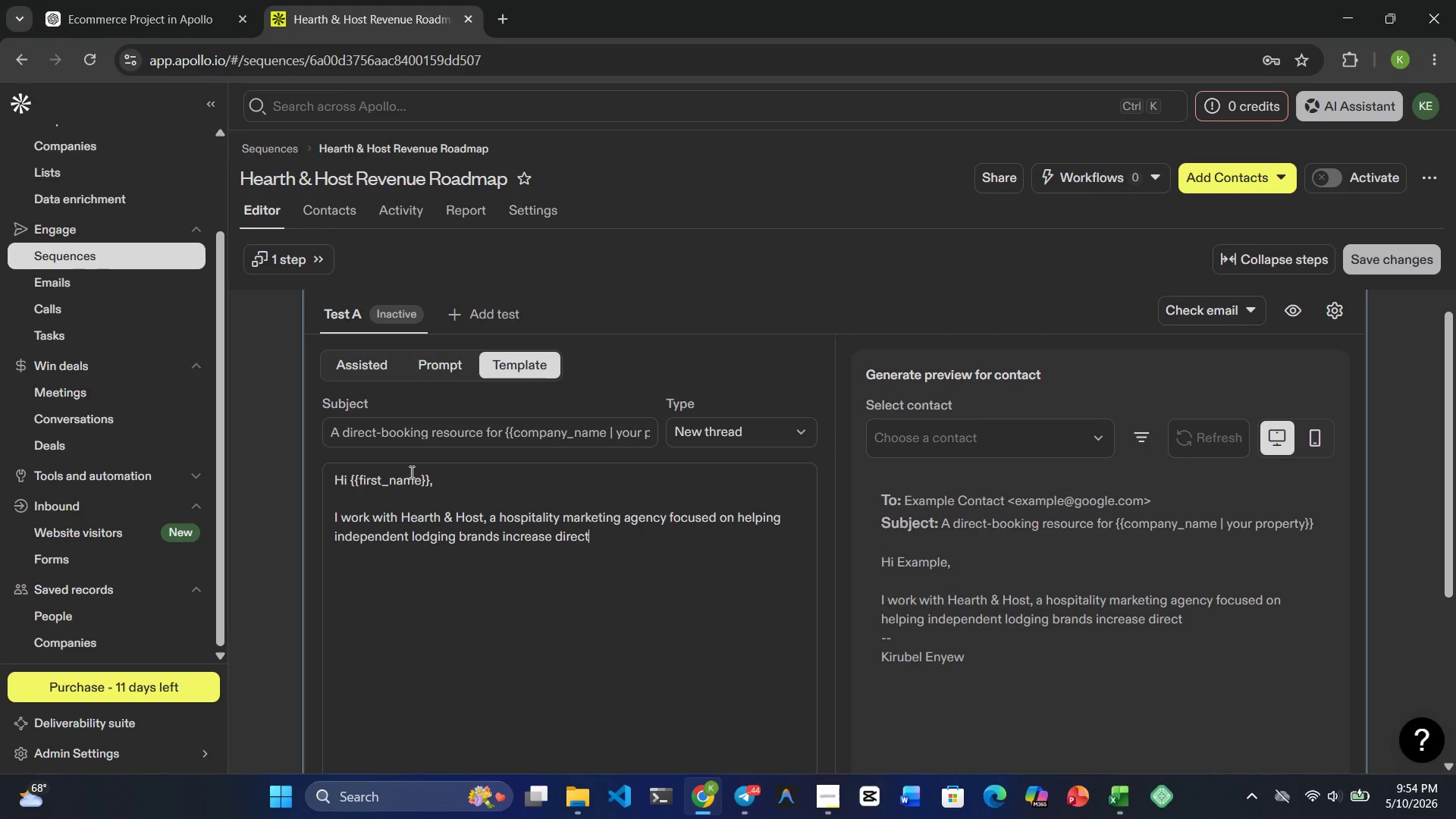 
type( booking )
key(Backspace)
type(s while reducing )
 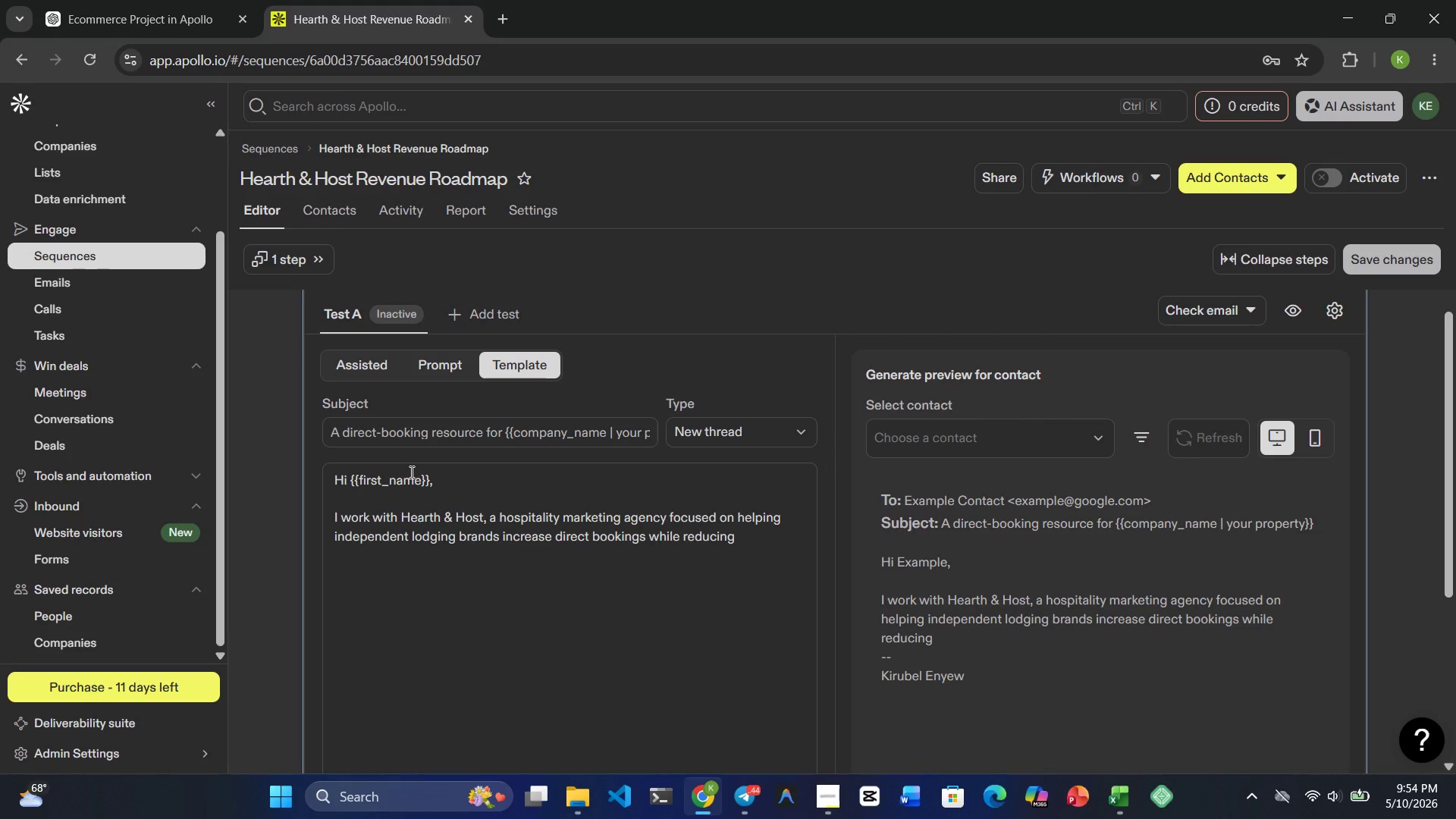 
type(depenc)
key(Backspace)
type(dence in )
 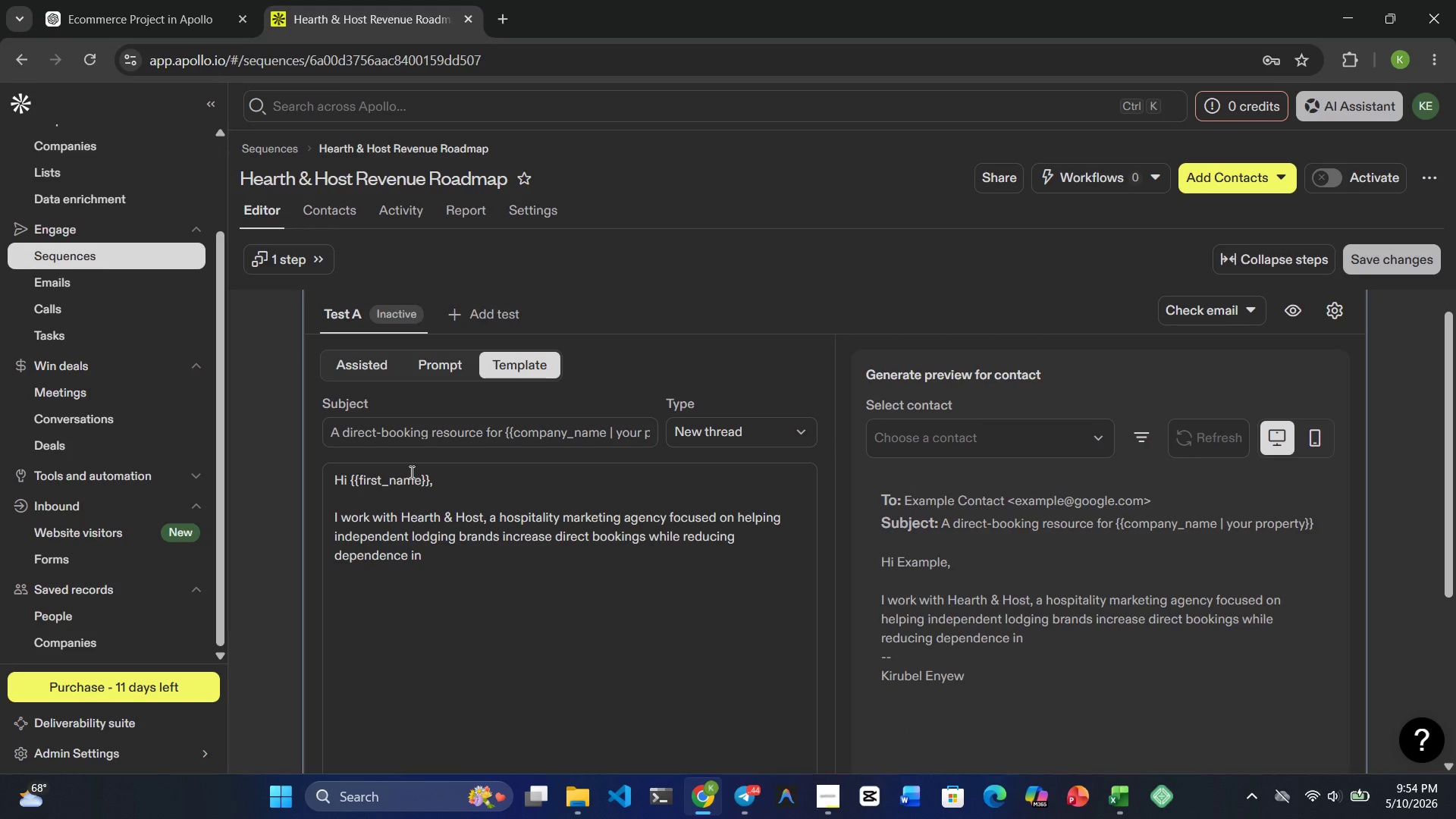 
wait(5.3)
 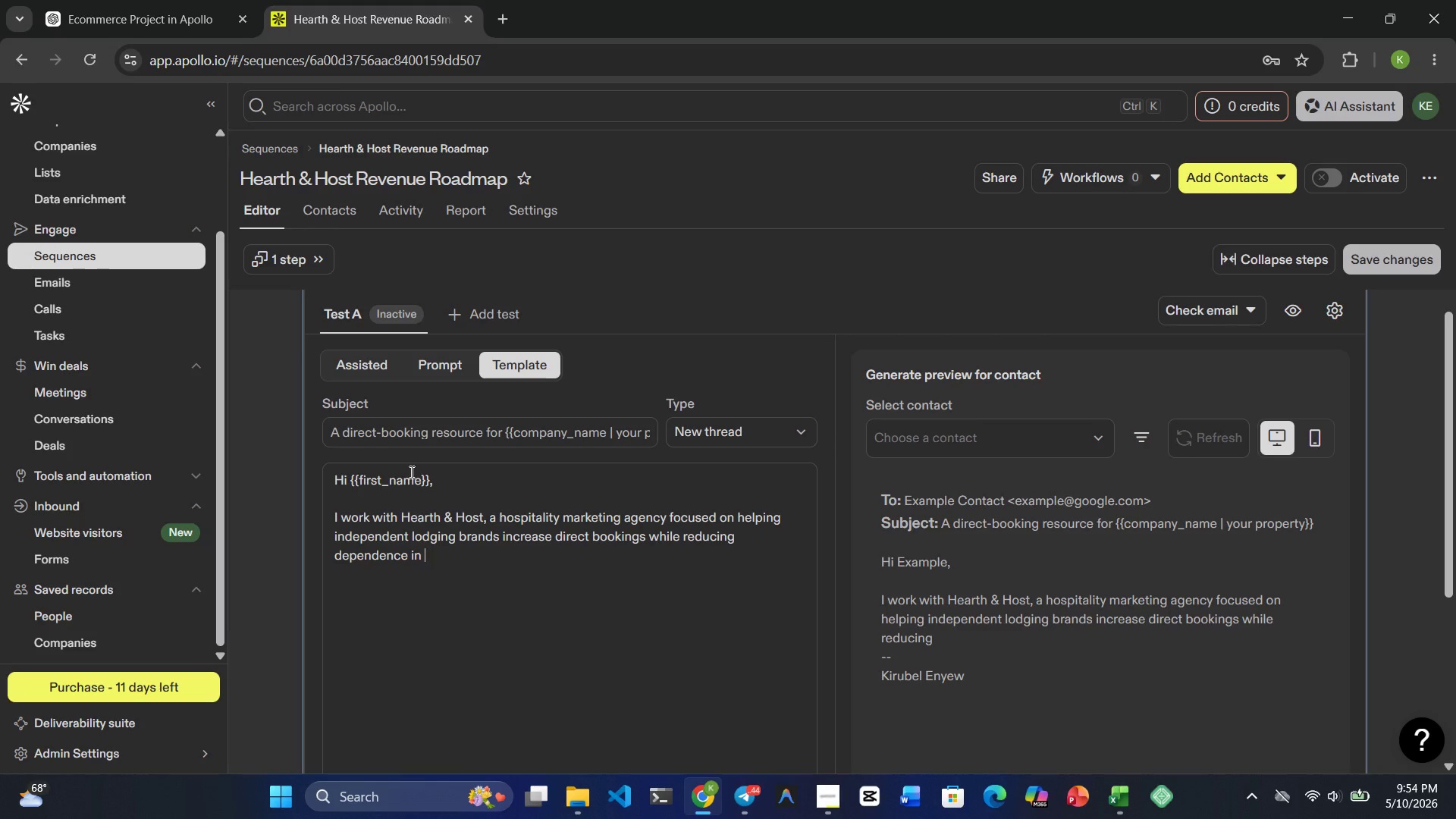 
key(Backspace)
key(Backspace)
key(Backspace)
type(on OTAs.)
 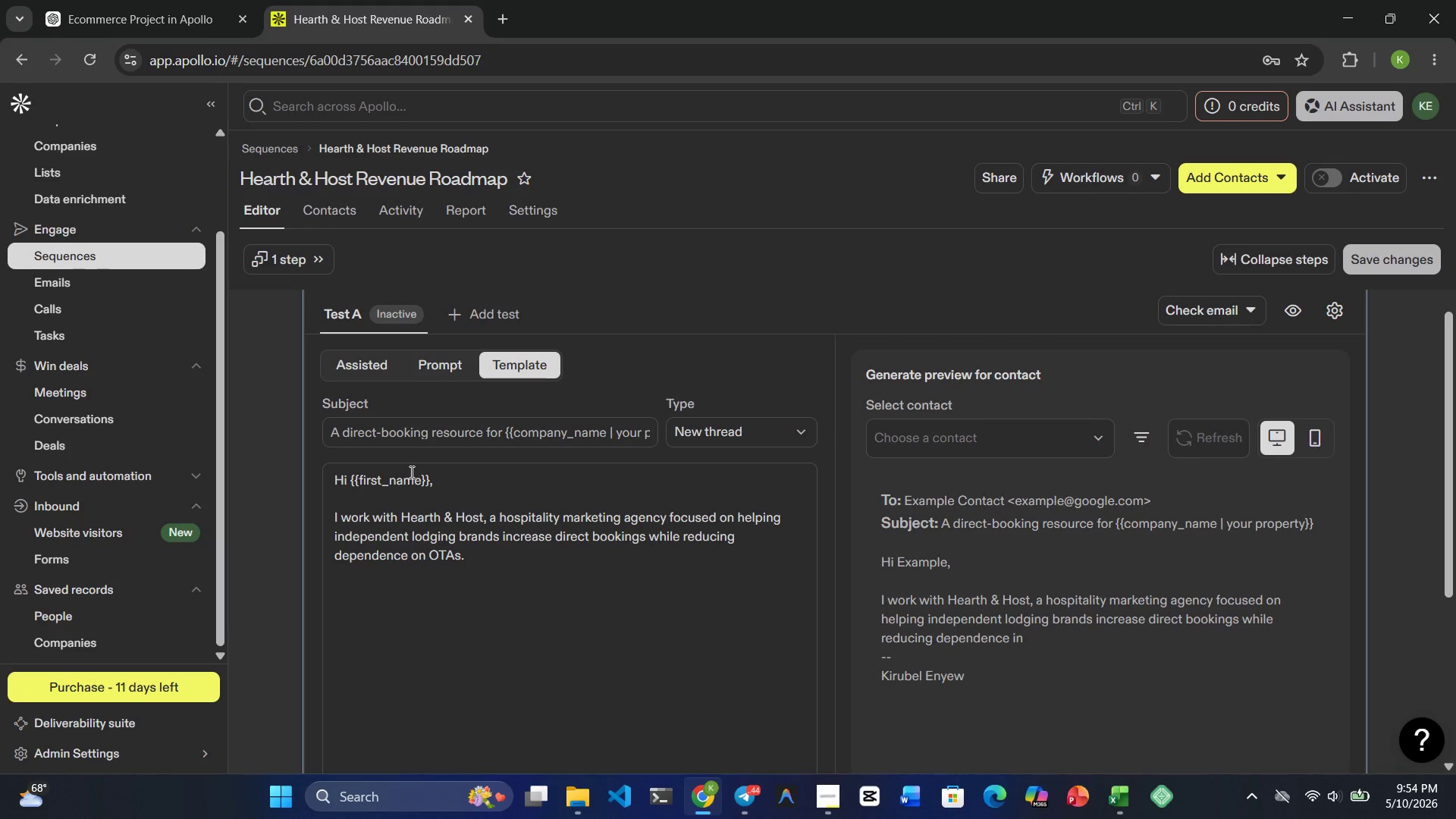 
key(Shift+Enter)
 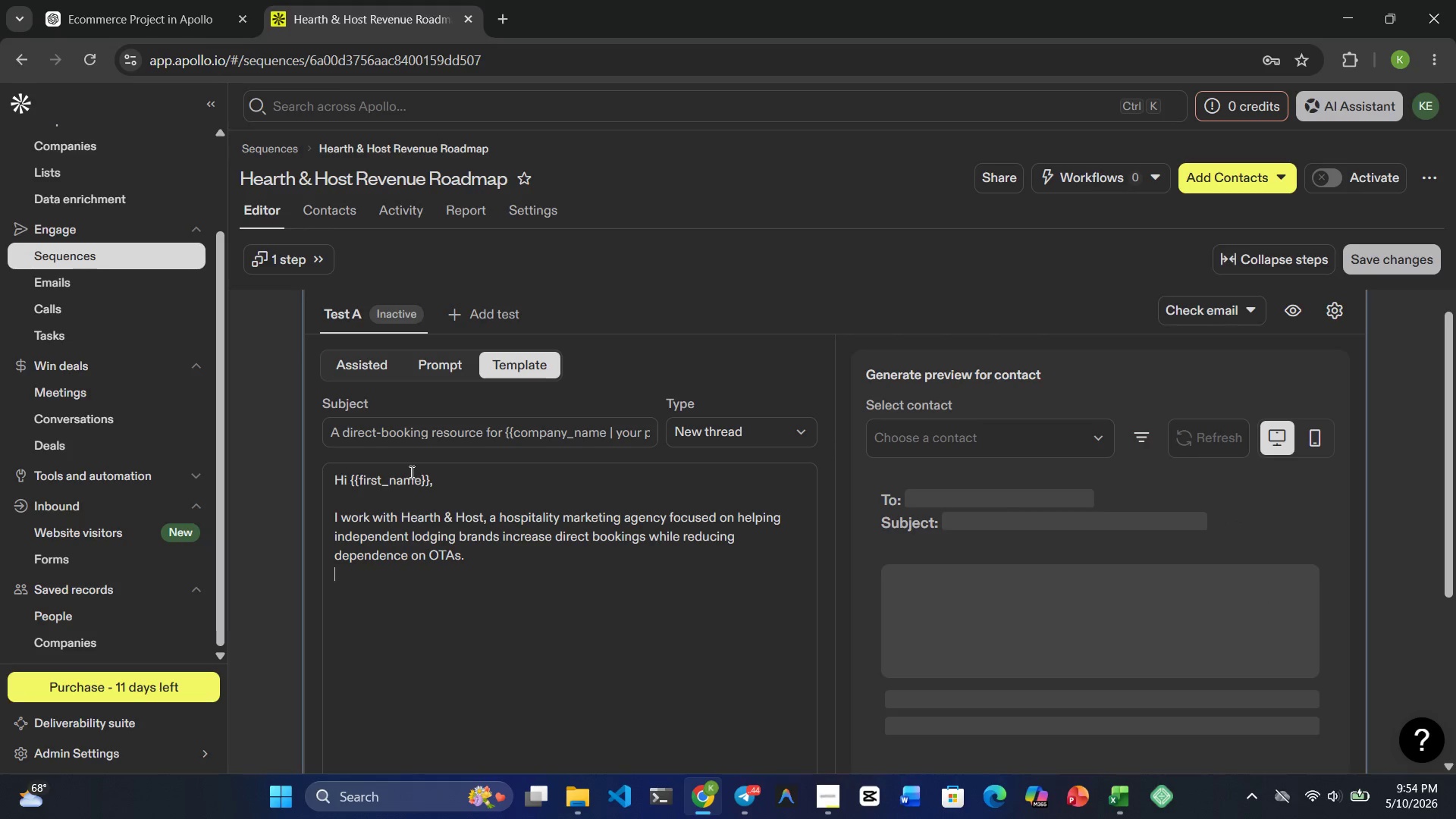 
key(Shift+Enter)
 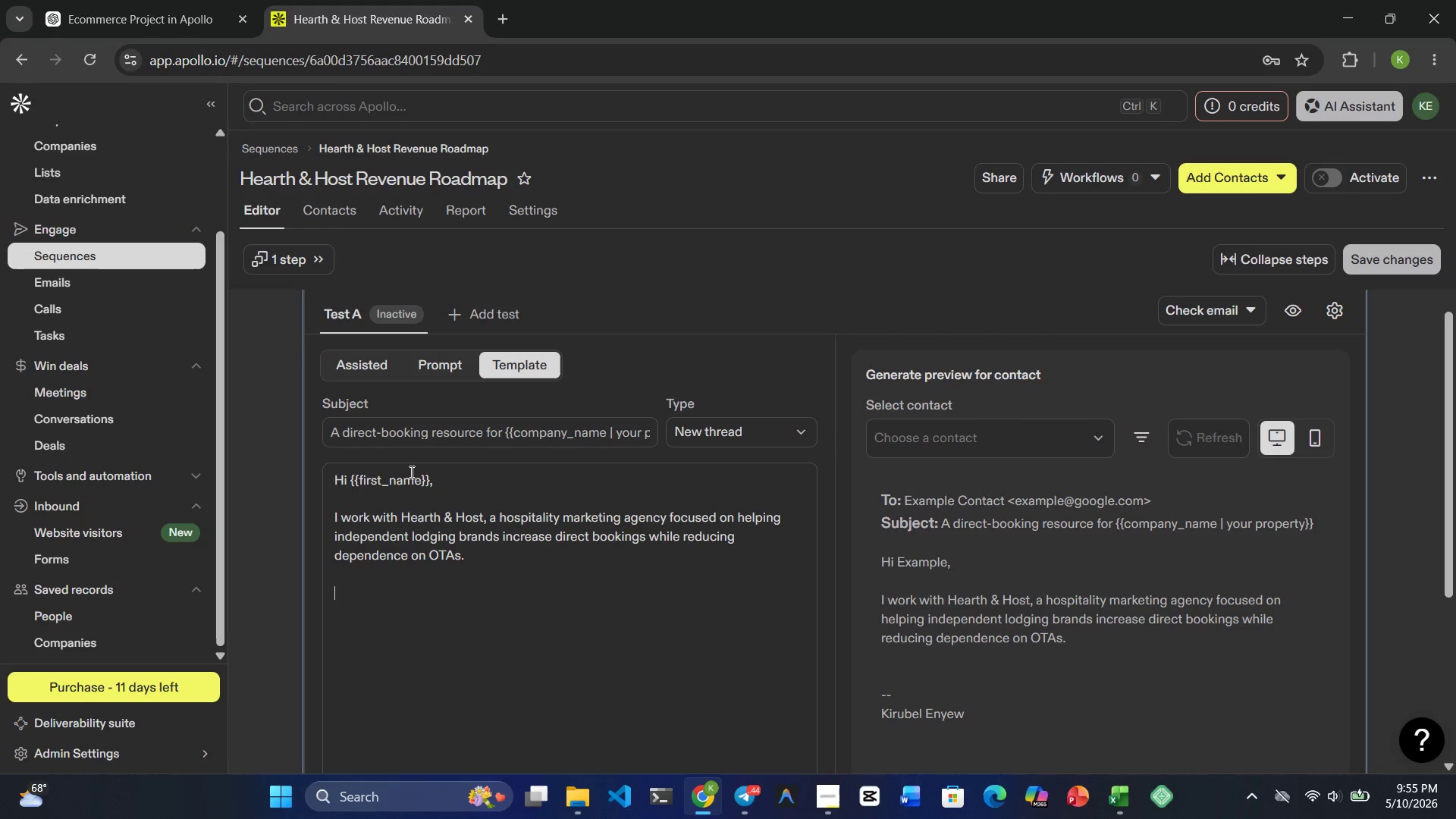 
wait(10.72)
 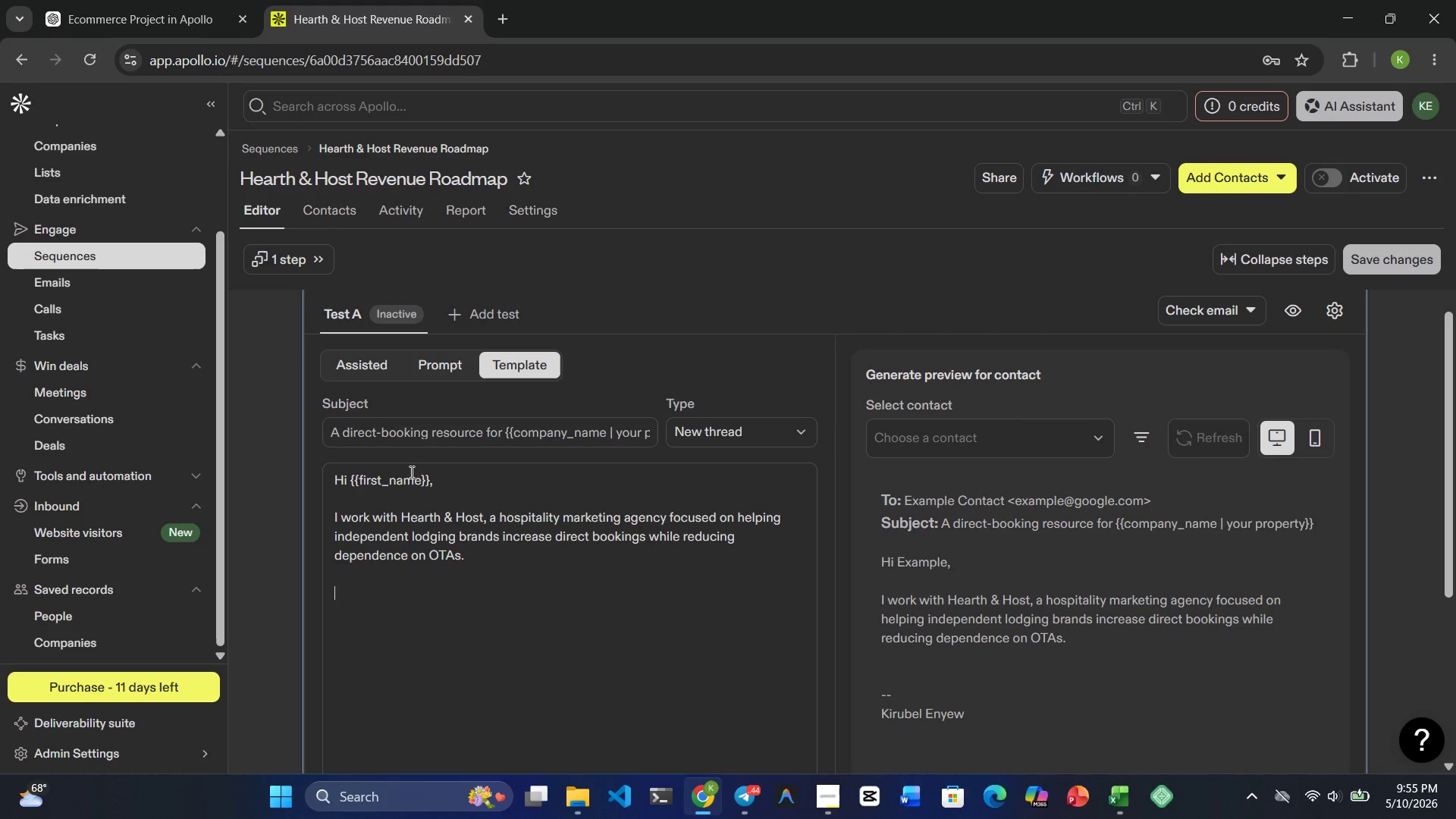 
left_click([422, 479])
 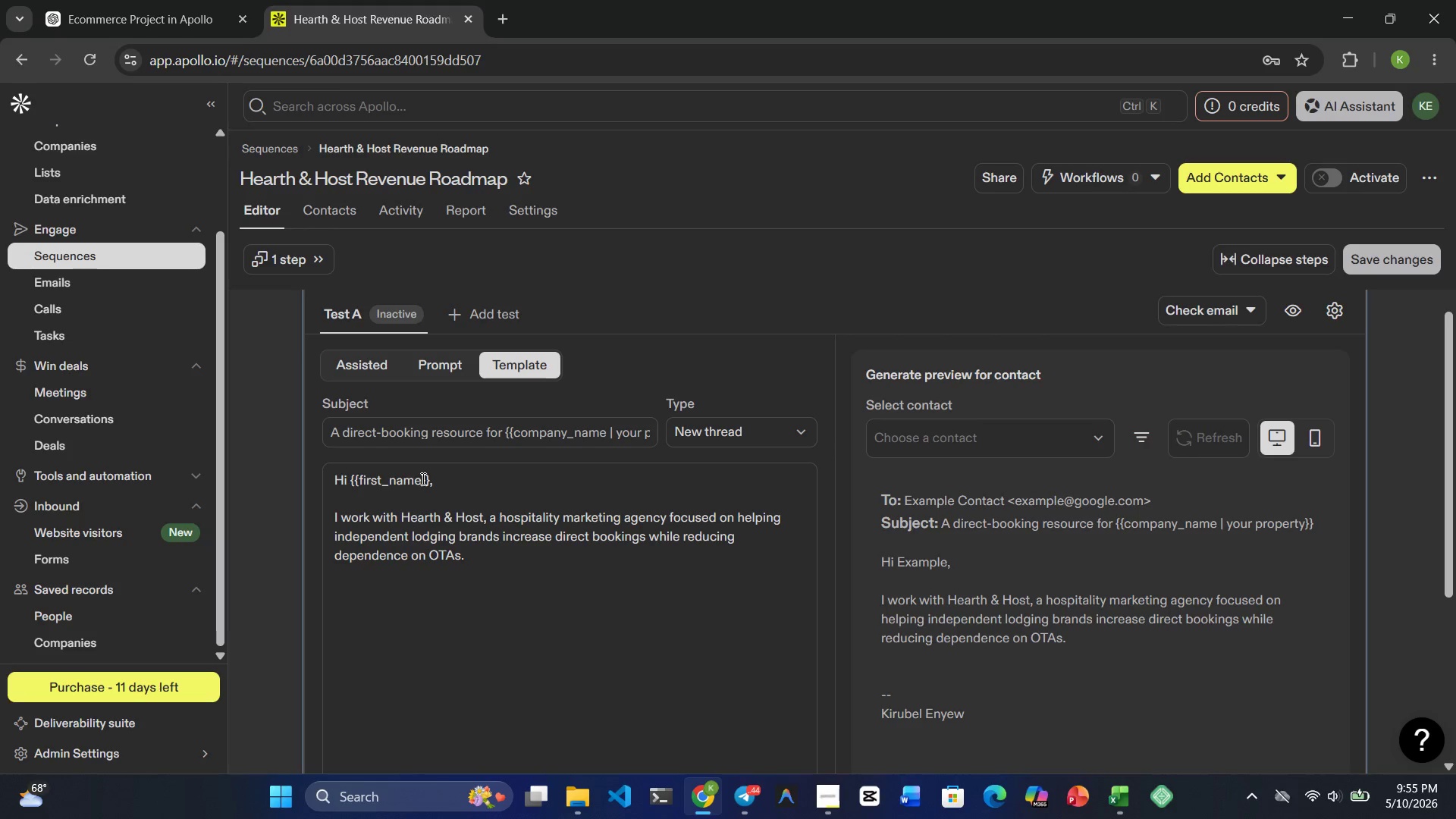 
type( | there)
 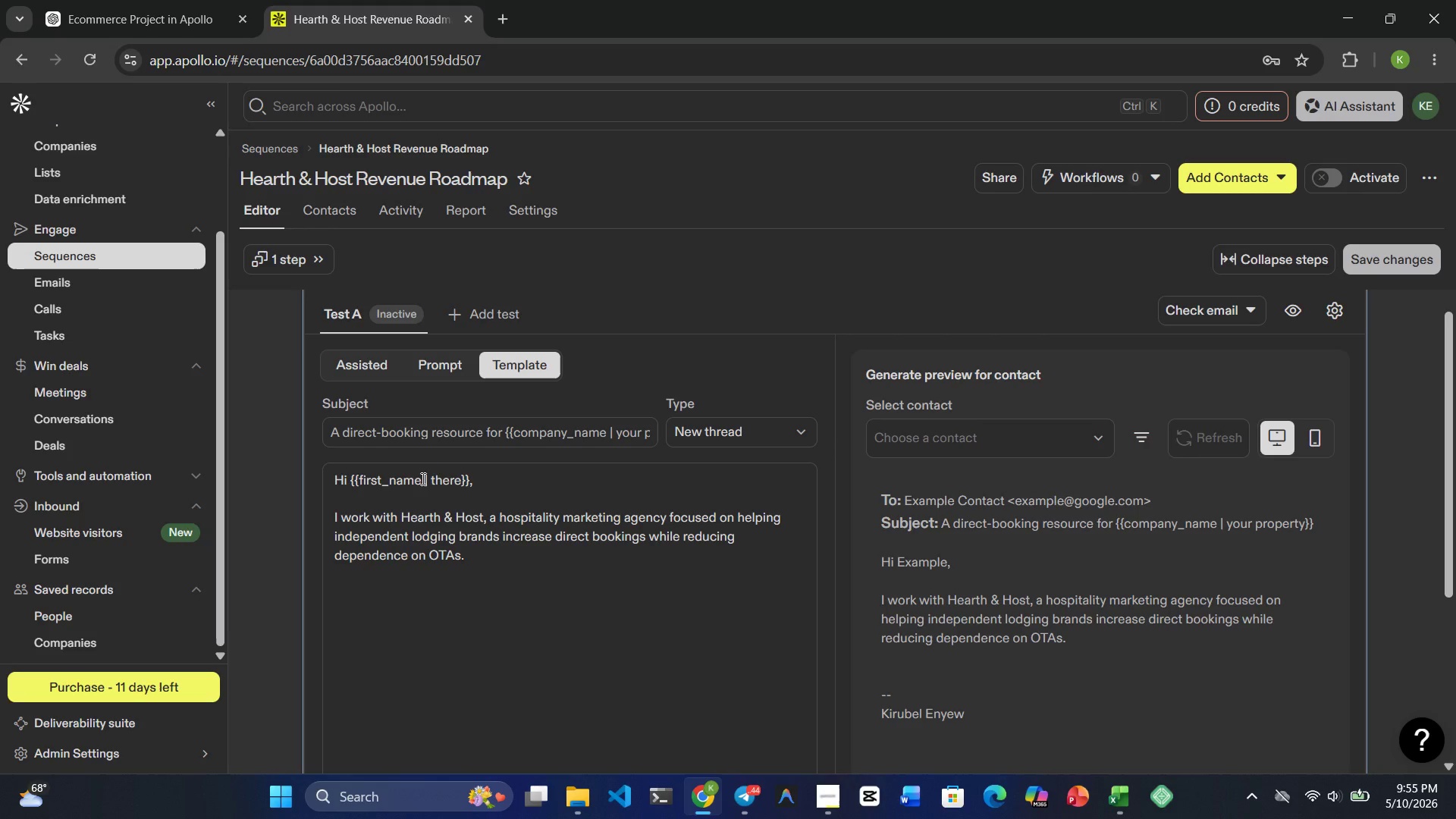 
left_click([484, 554])
 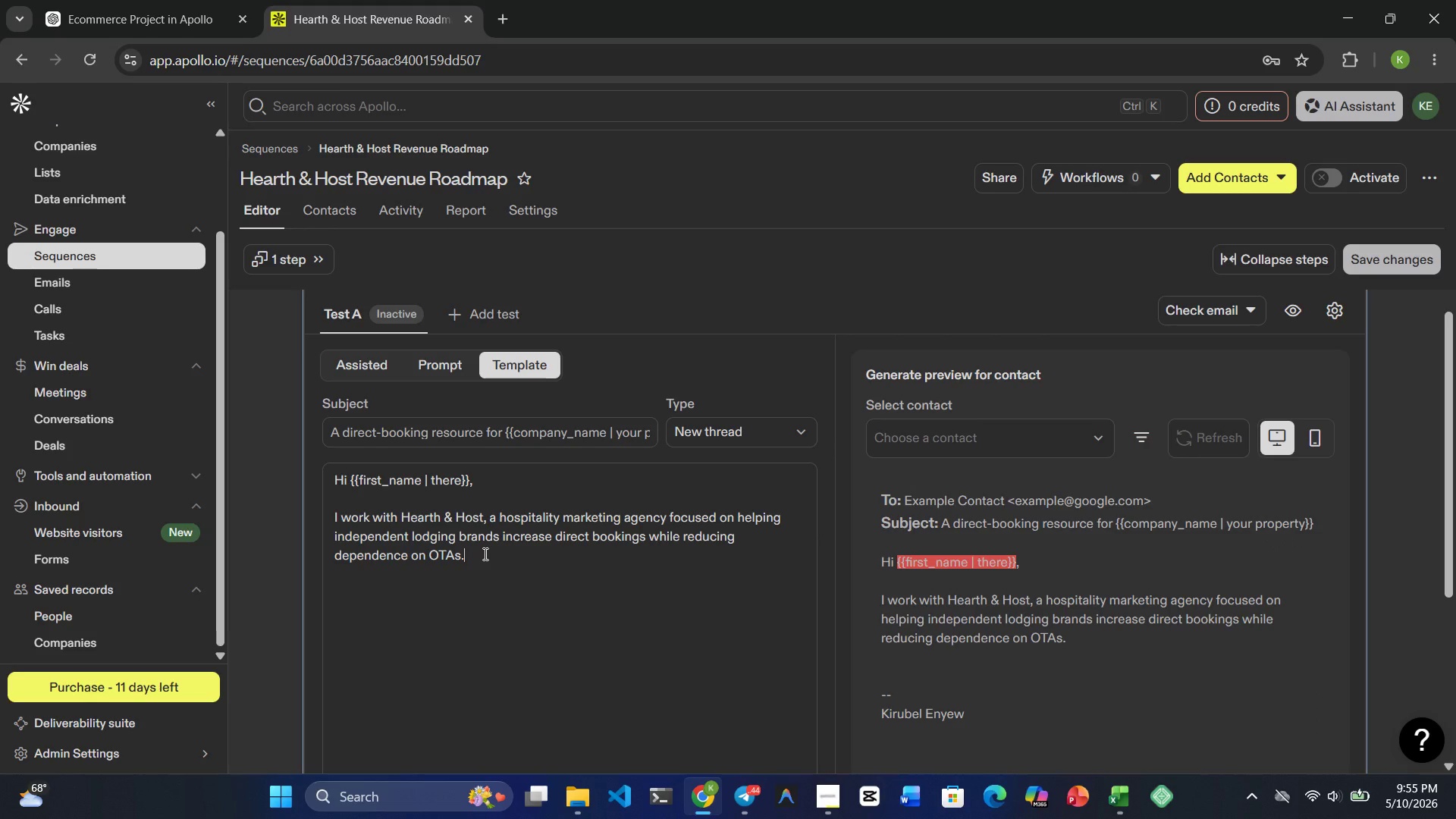 
key(Shift+Enter)
 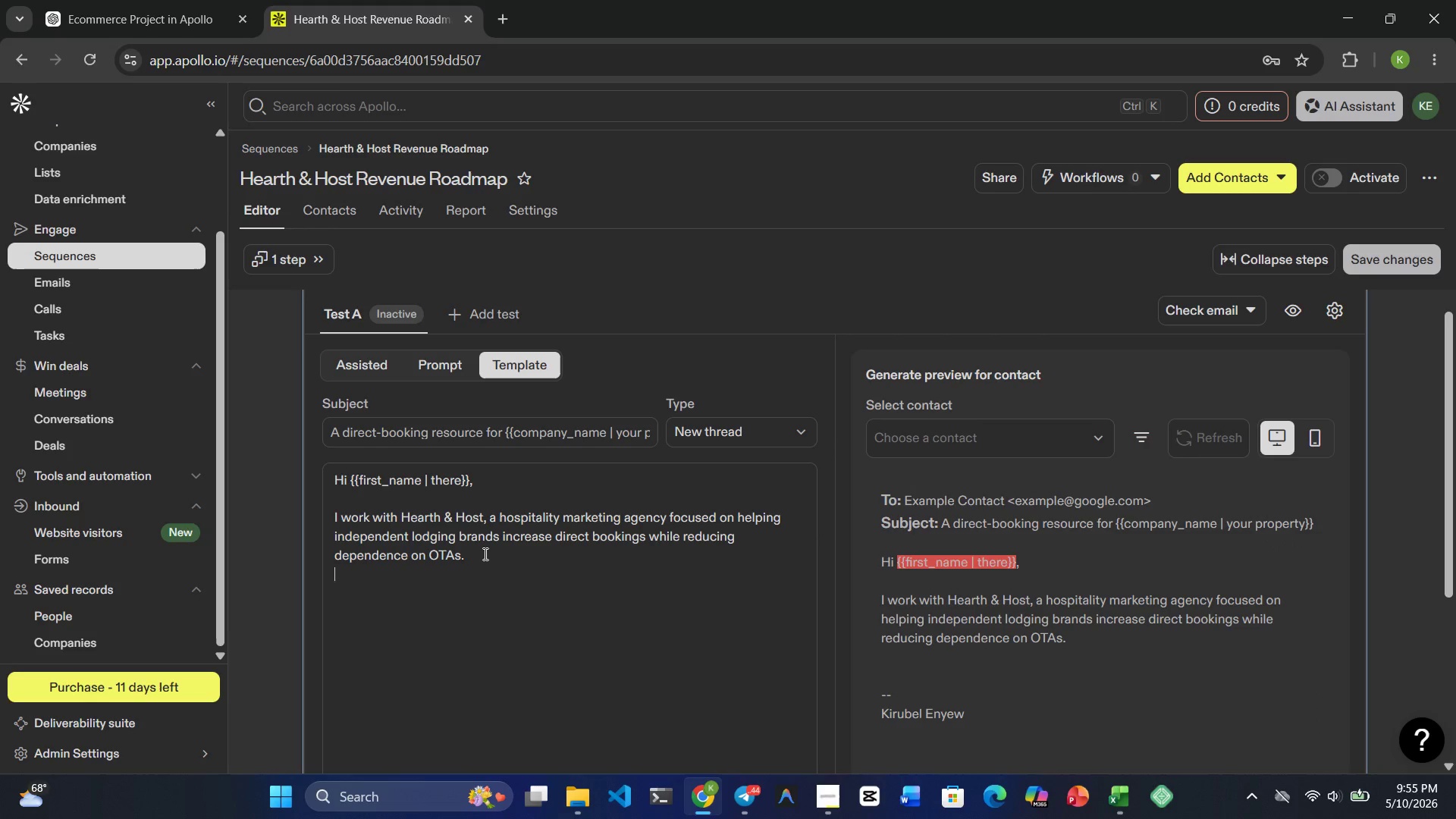 
key(Shift+Enter)
 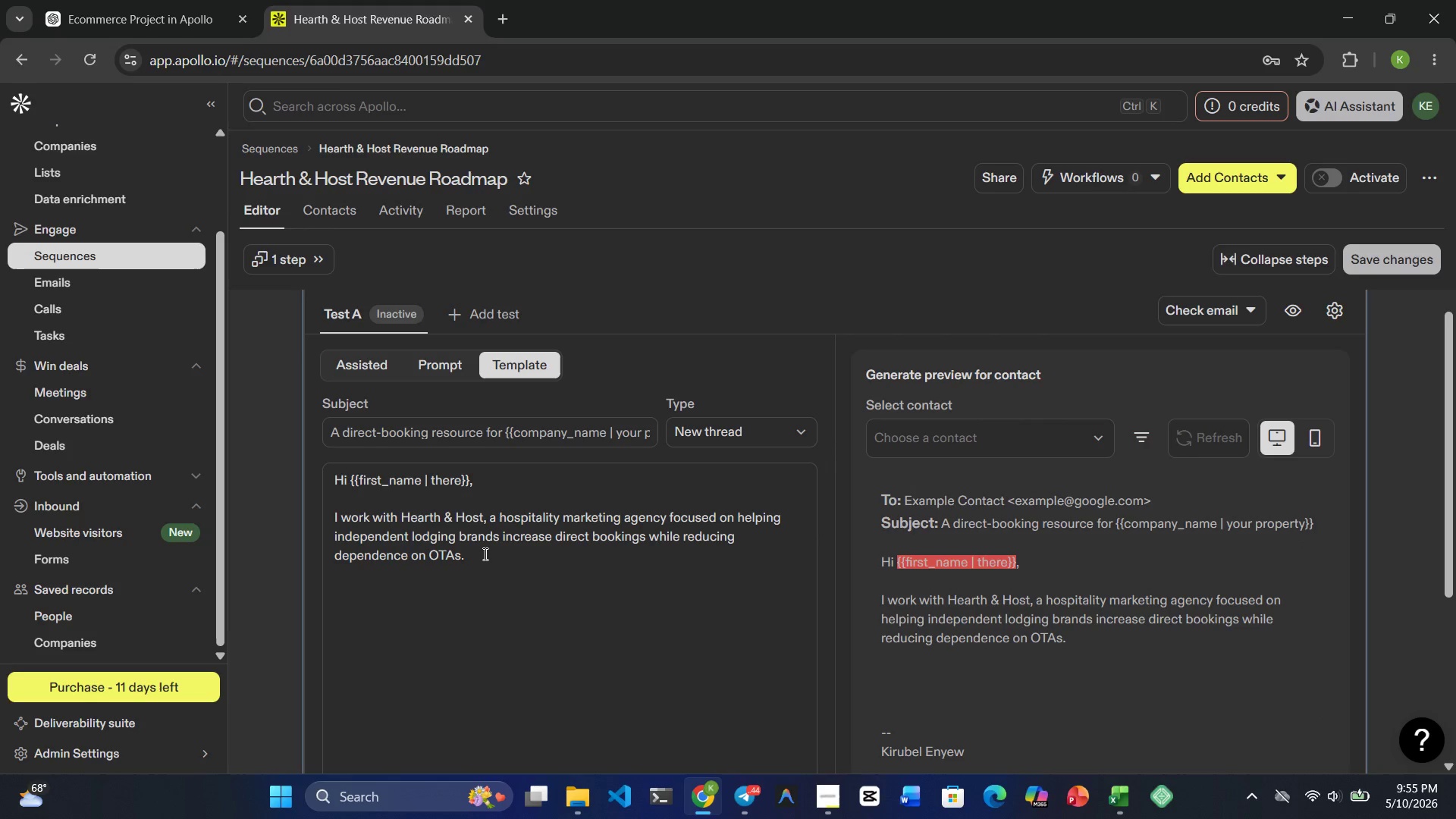 
wait(7.92)
 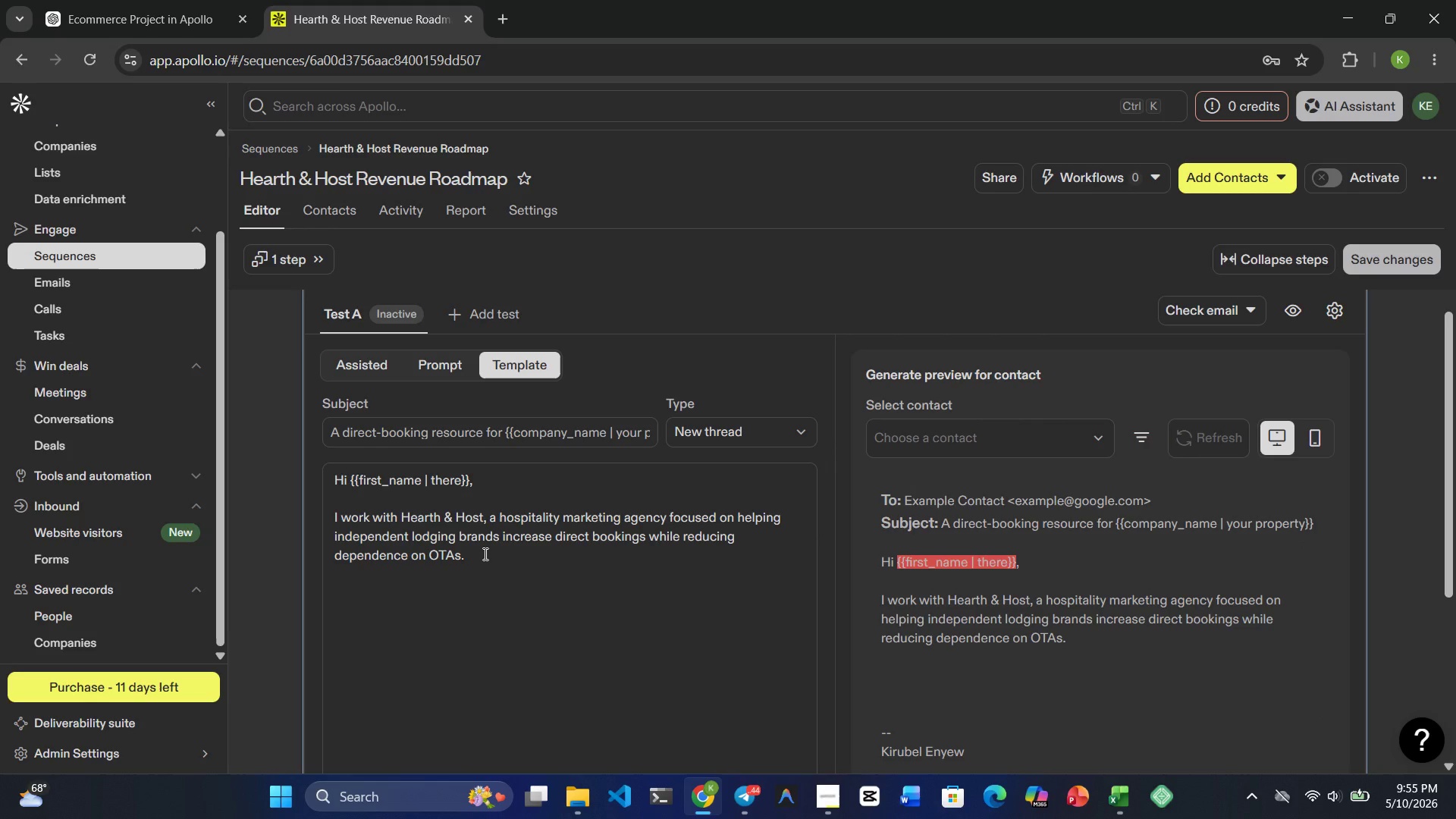 
type(We recently develpe)
key(Backspace)
key(Backspace)
type(oped a )
 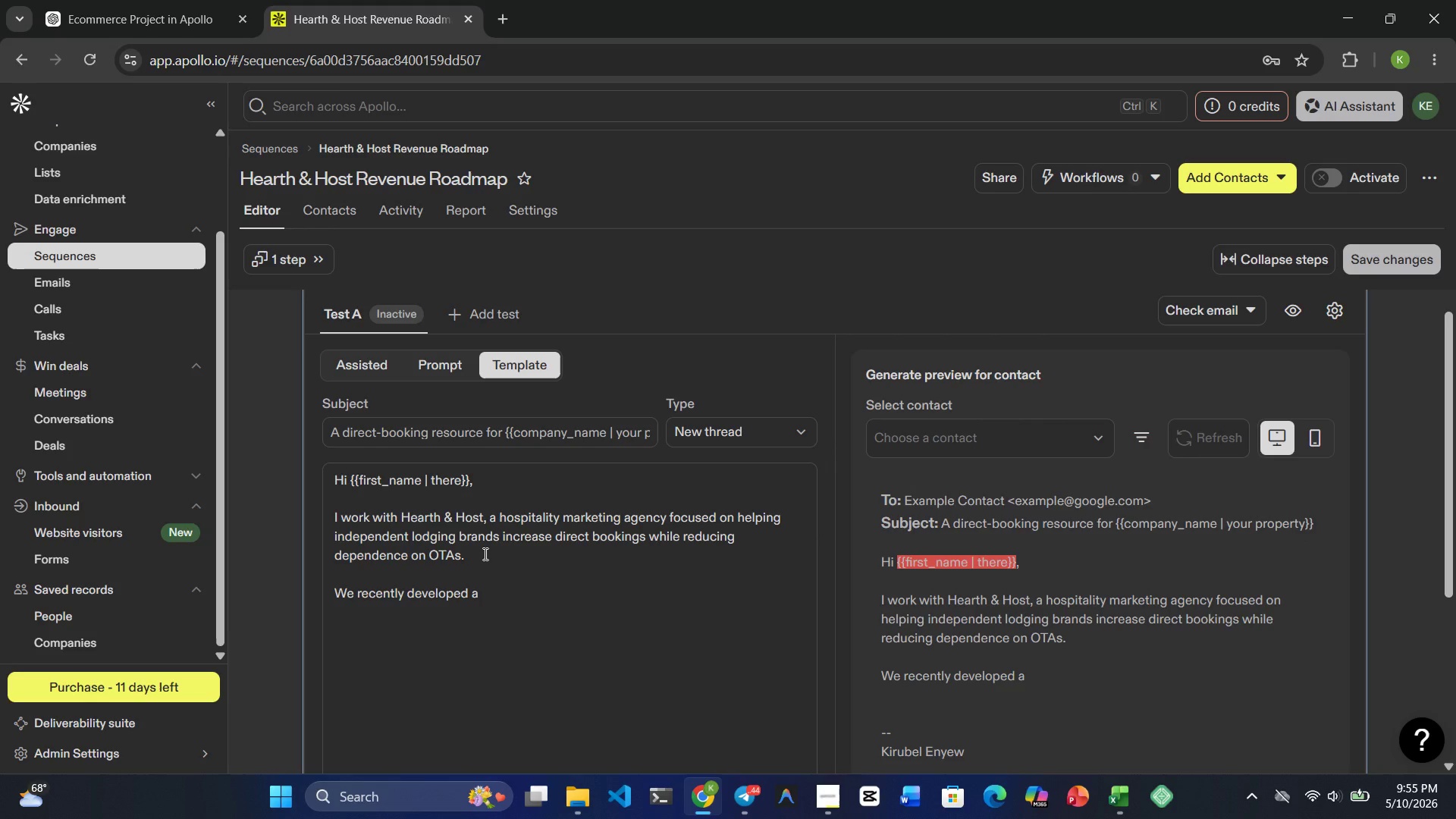 
key(Shift+Quote)
 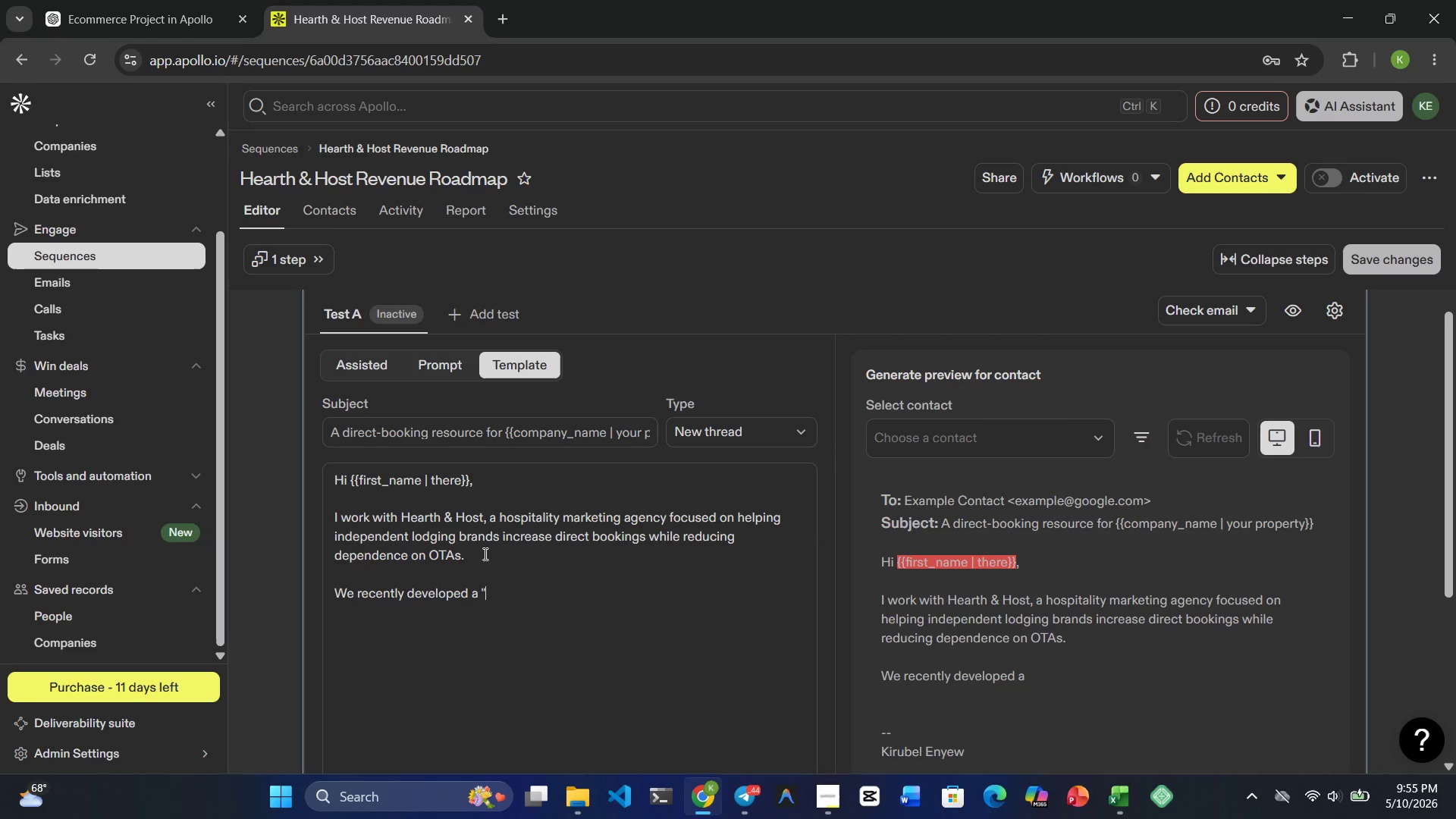 
key(Shift+Quote)
 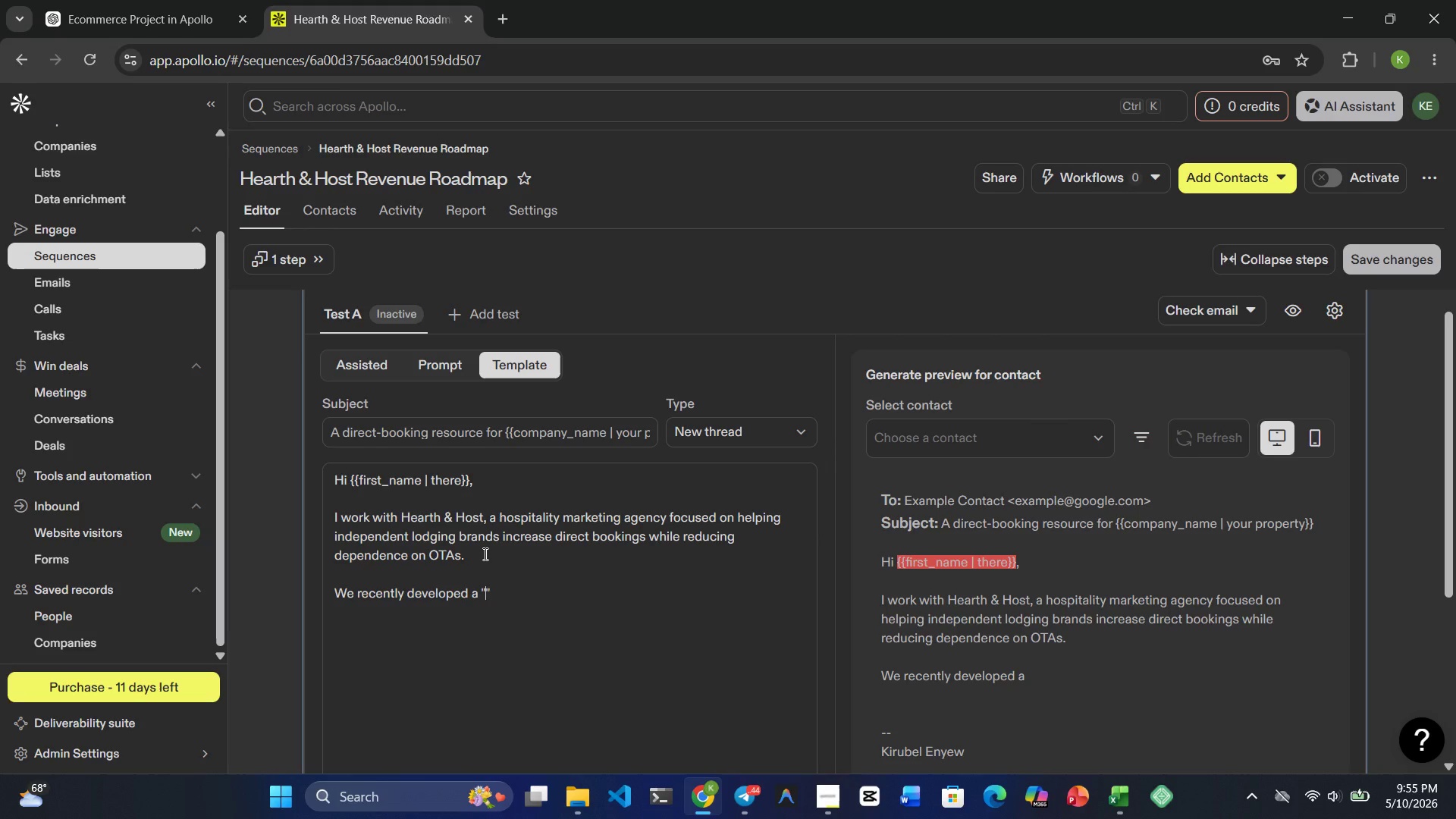 
key(ArrowLeft)
 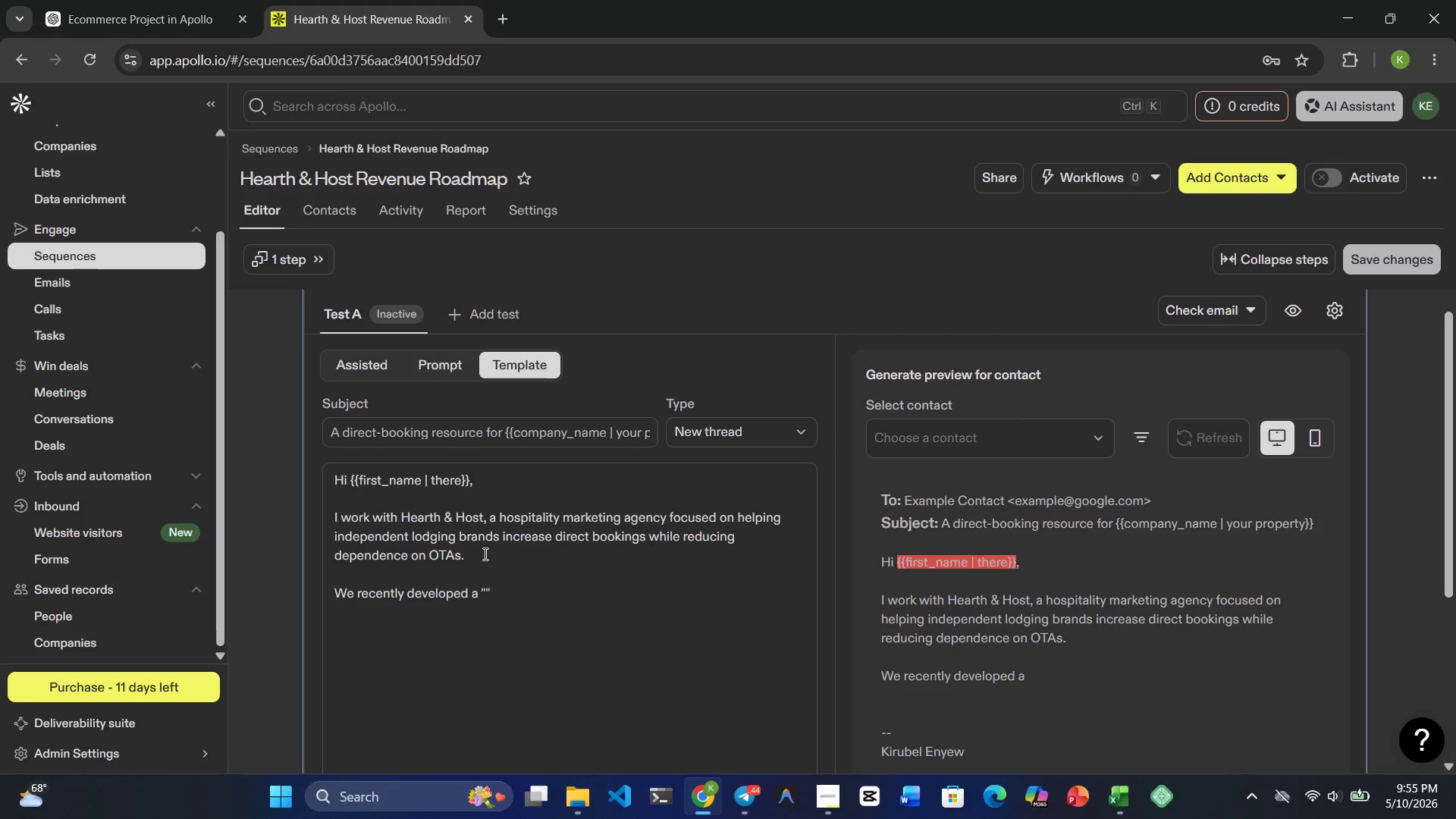 
type(Direct-Booking Revenue )
 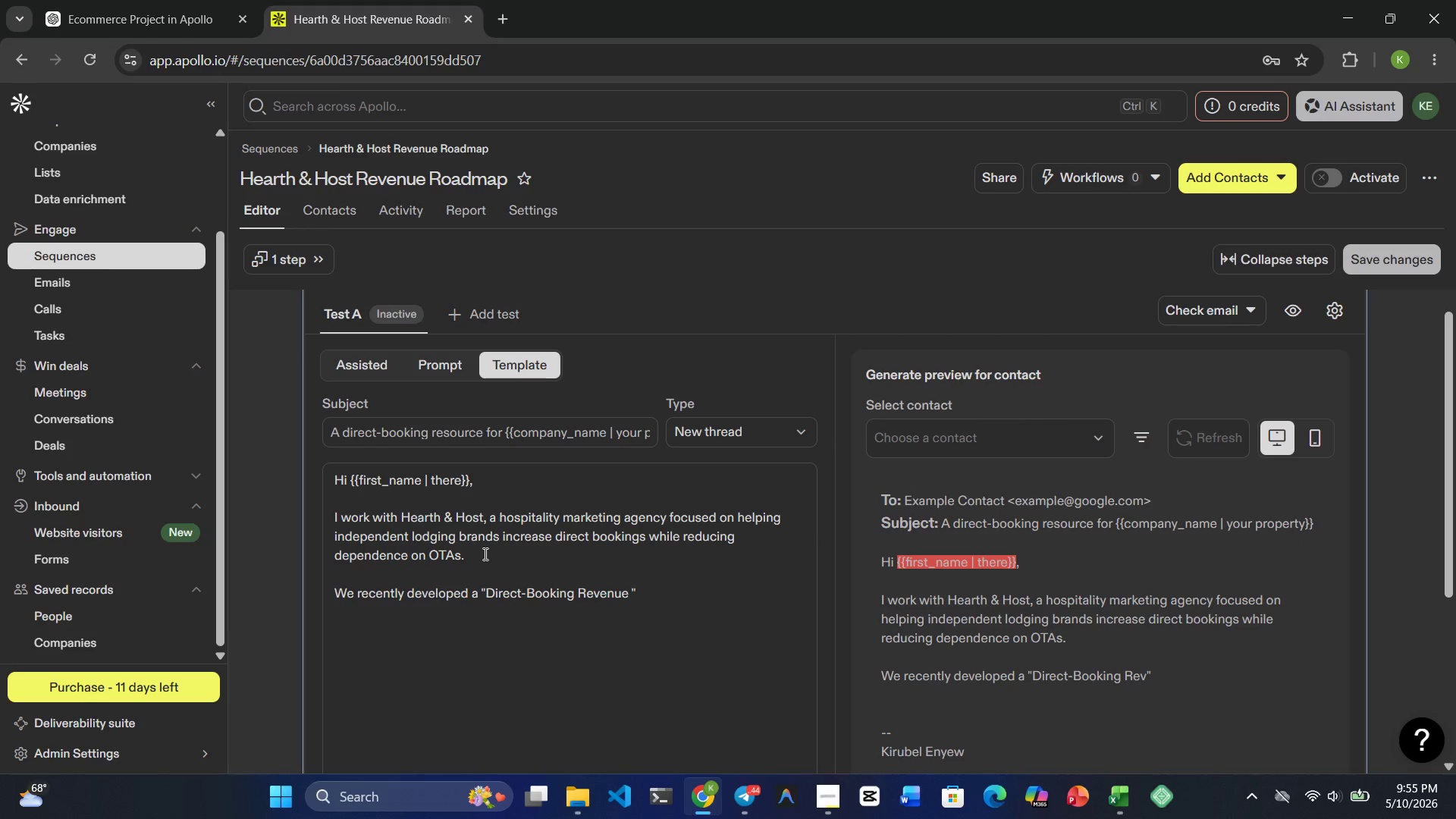 
type(Roadmap)
 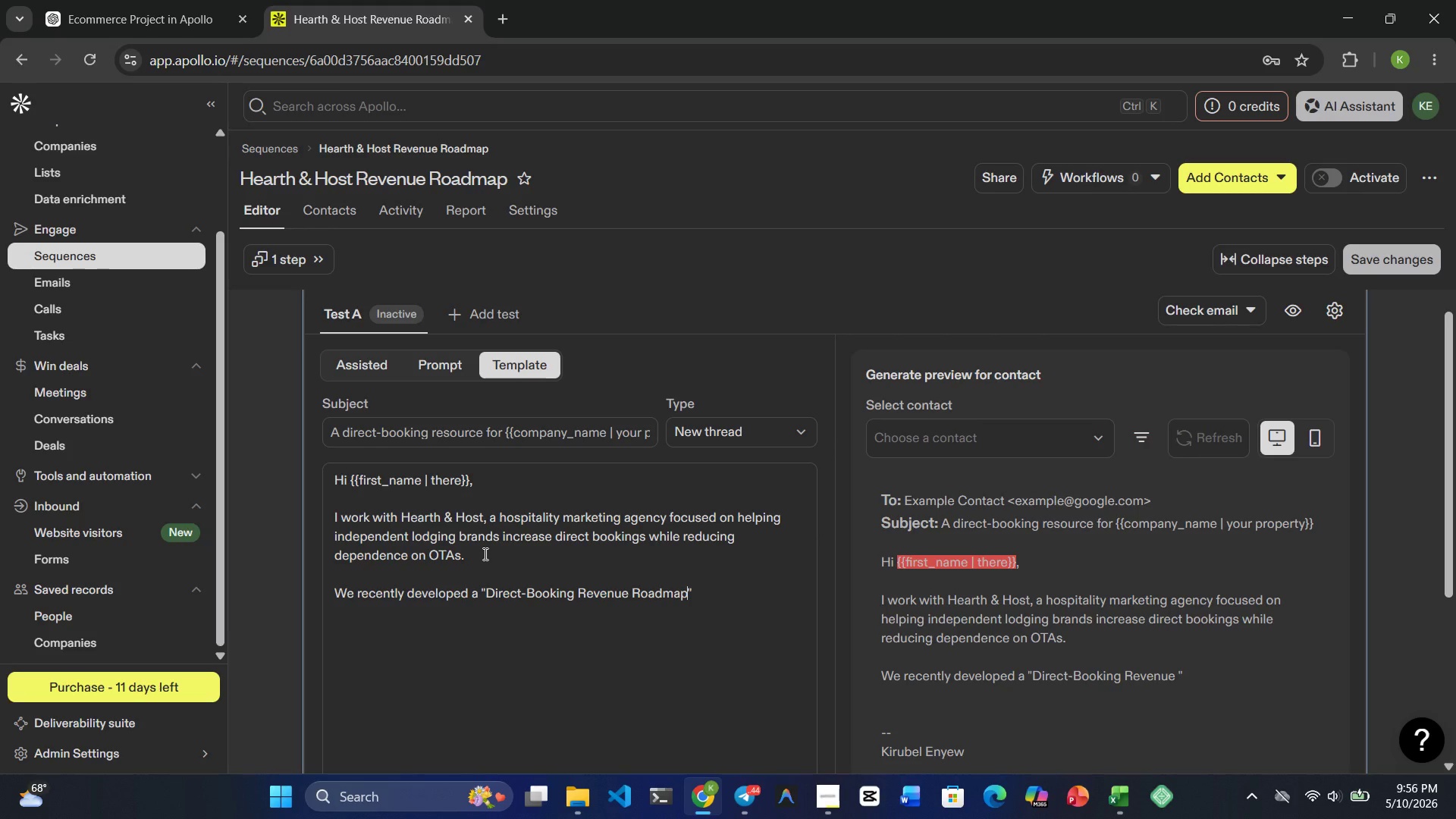 
key(ArrowRight)
 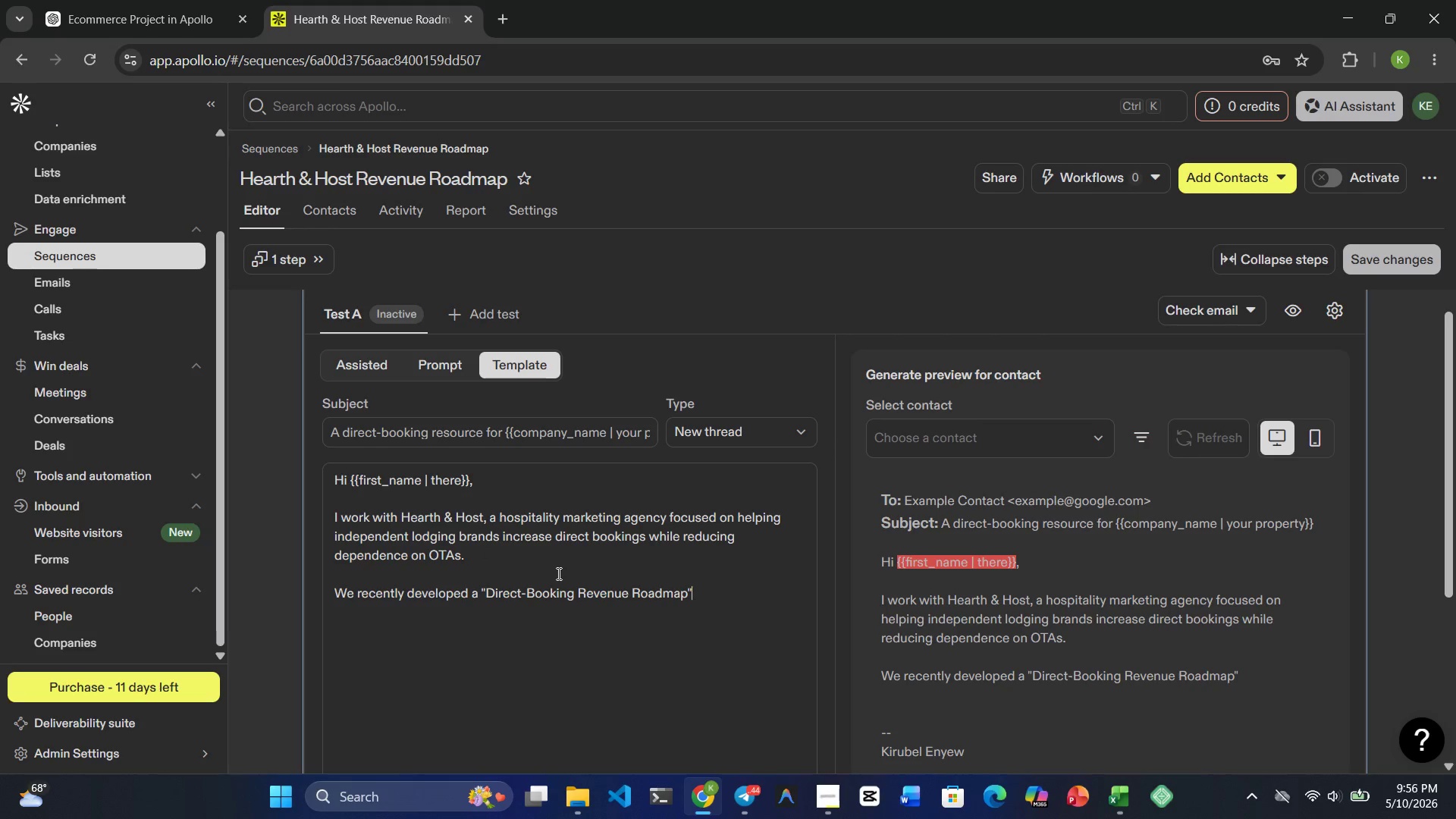 
wait(6.94)
 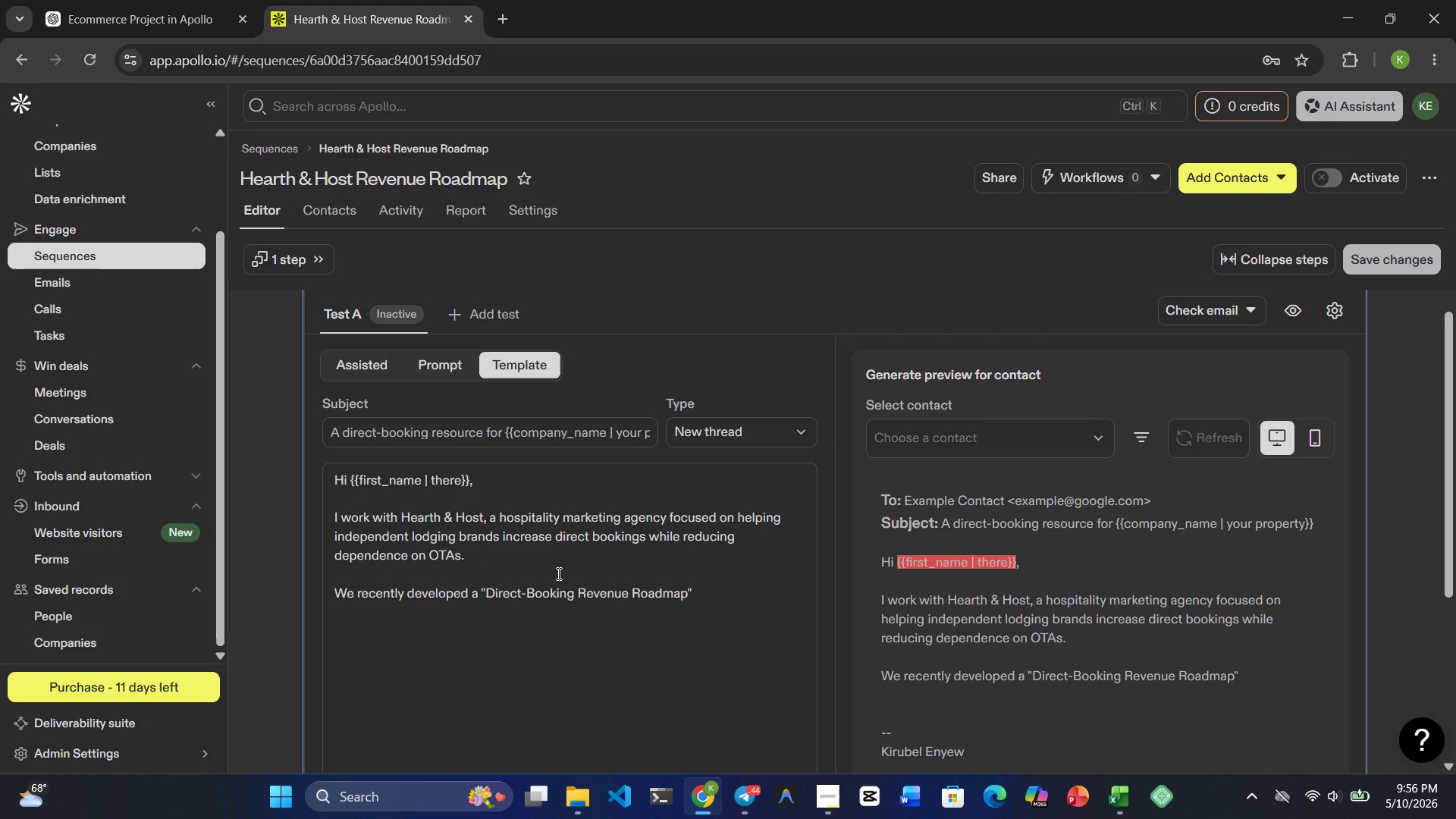 
type( specifically )
 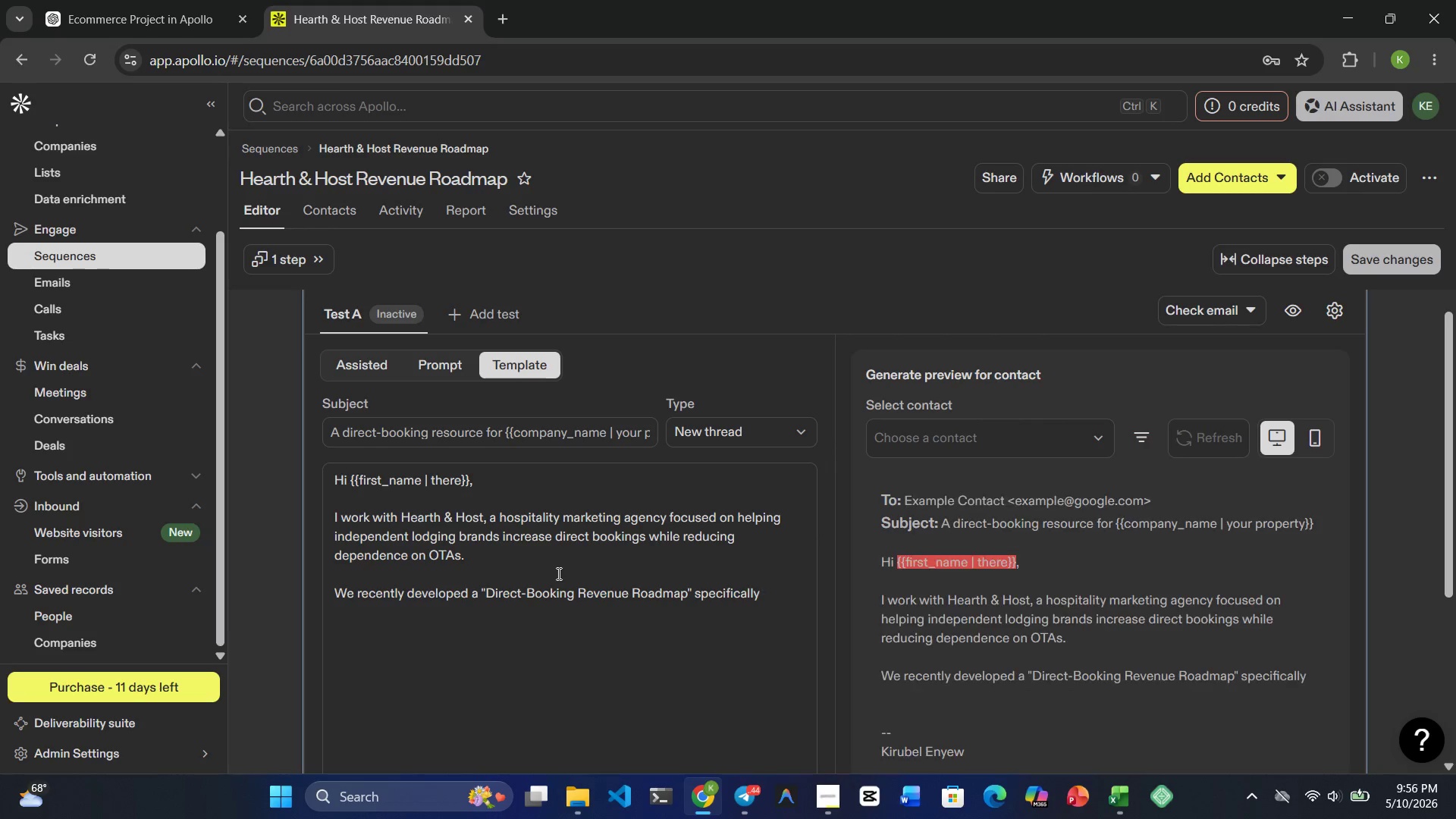 
type(for boutique )
 